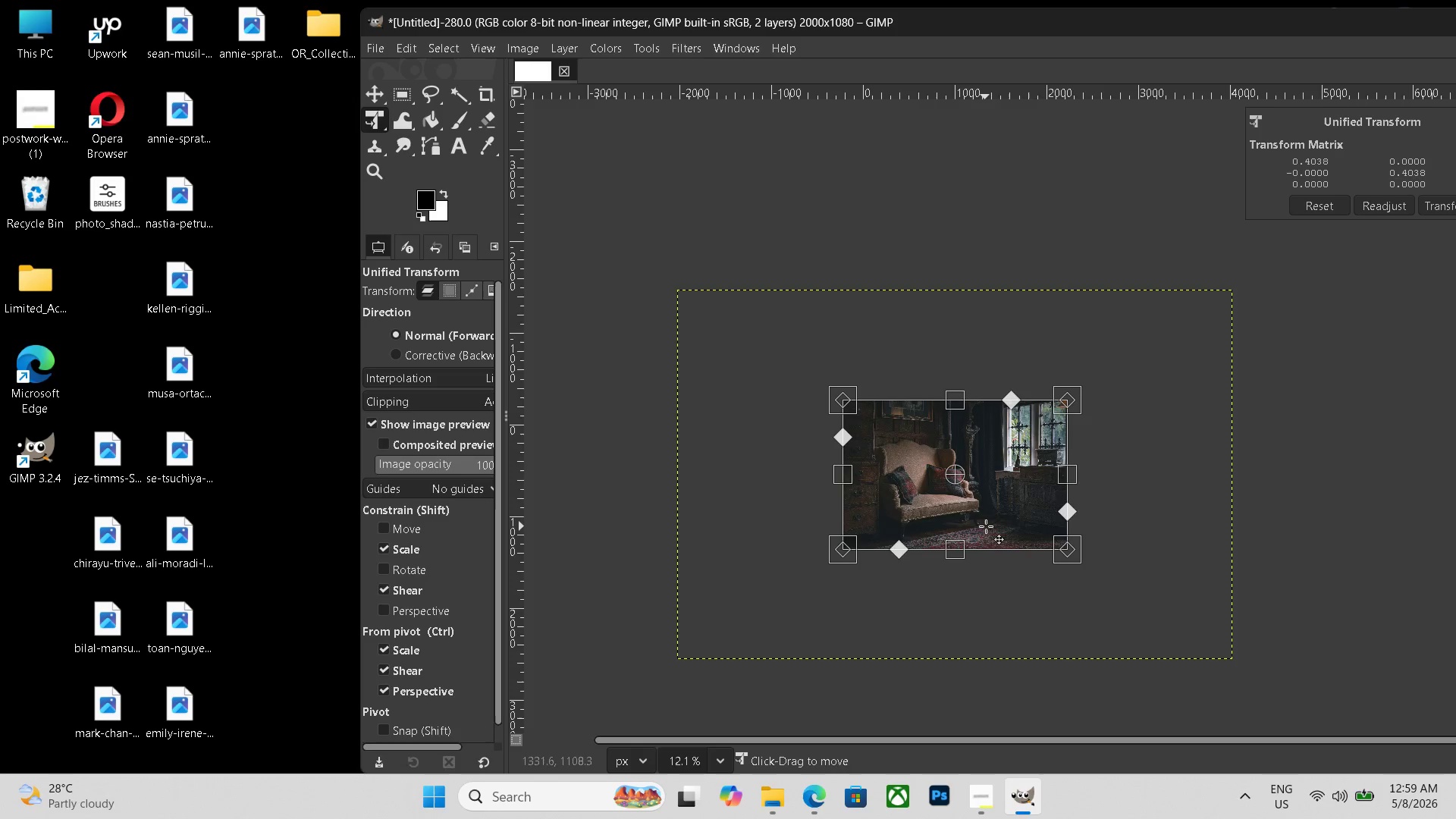 
left_click_drag(start_coordinate=[985, 526], to_coordinate=[983, 538])
 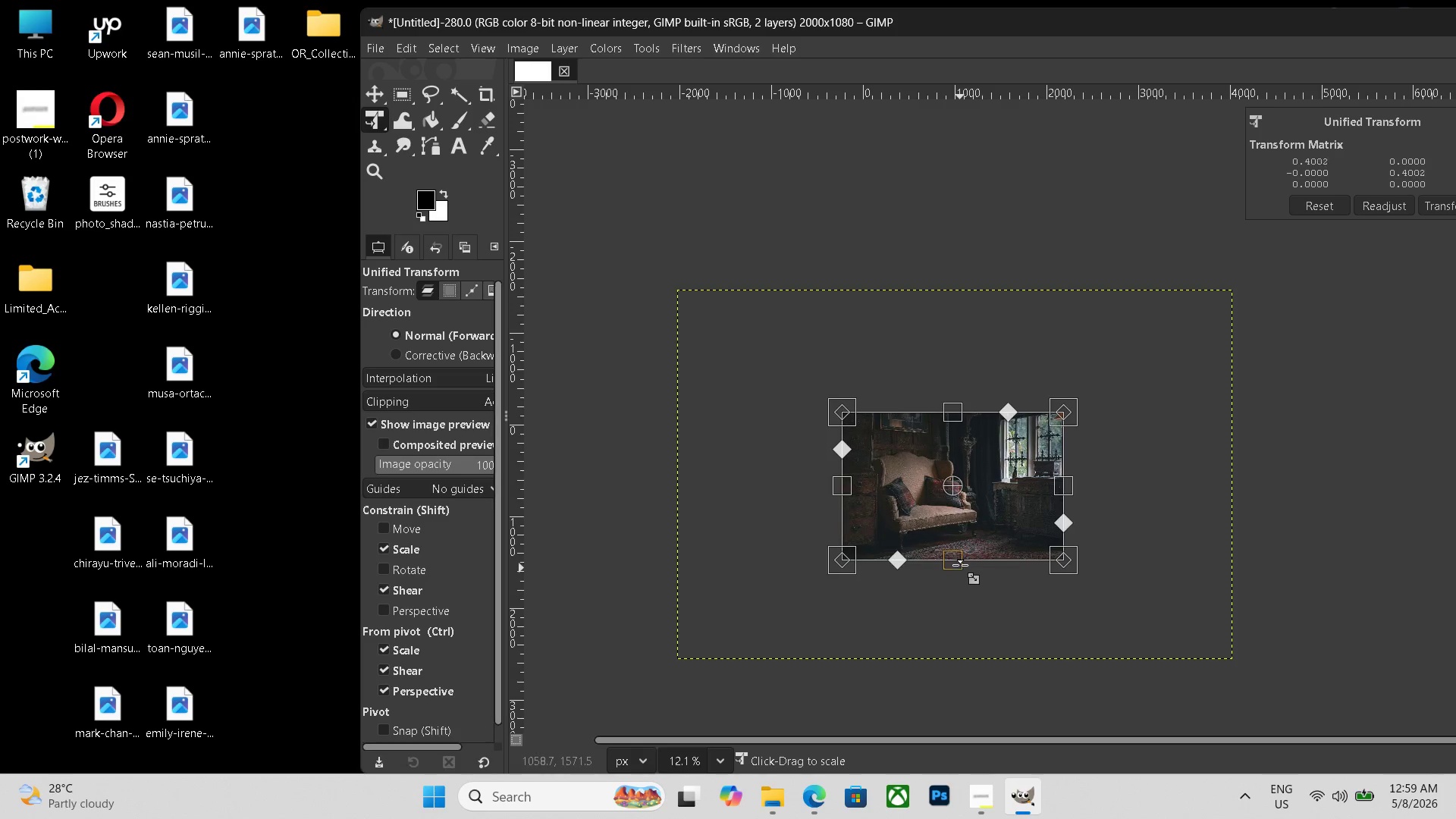 
left_click_drag(start_coordinate=[960, 569], to_coordinate=[960, 559])
 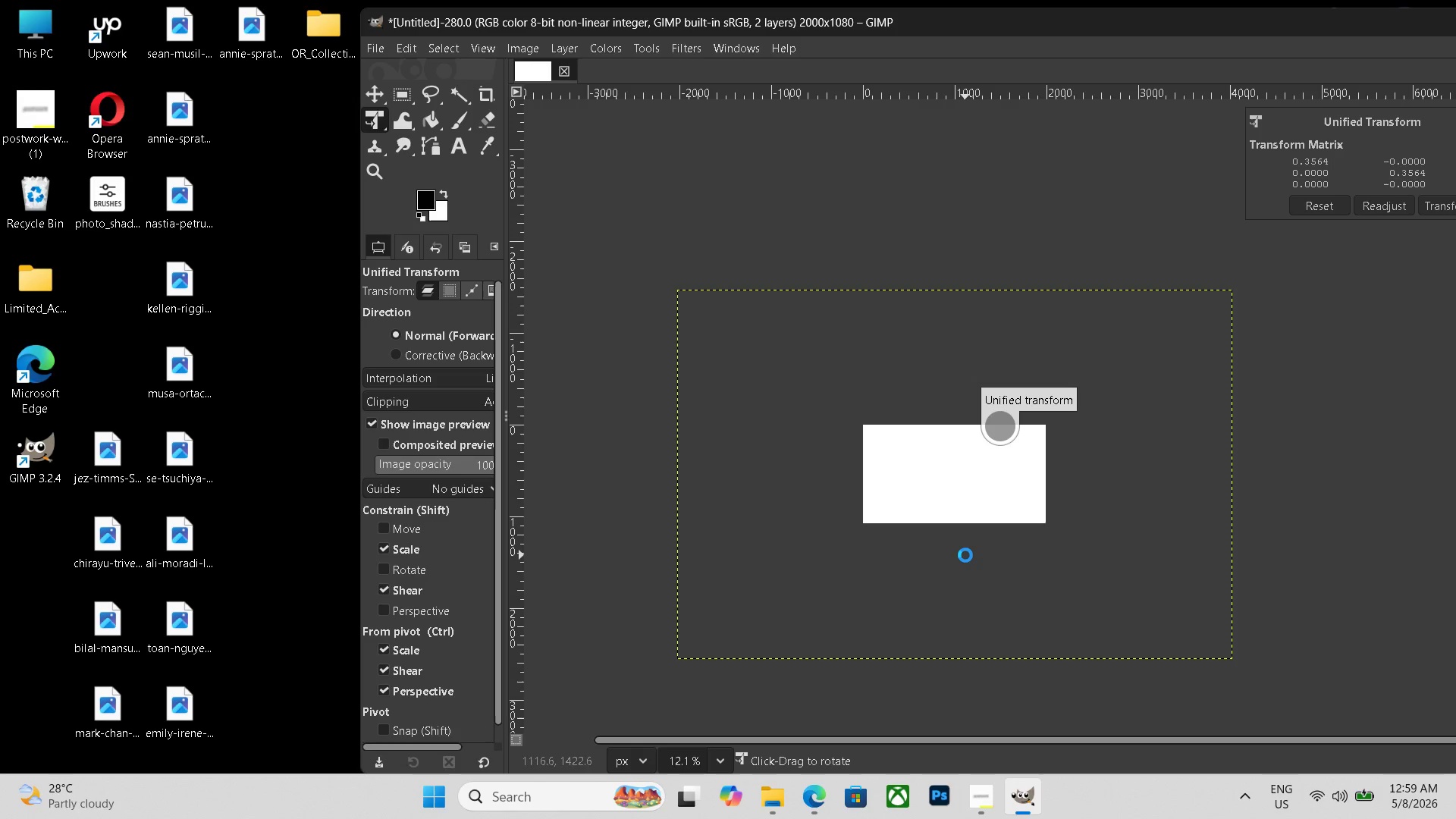 
key(Enter)
 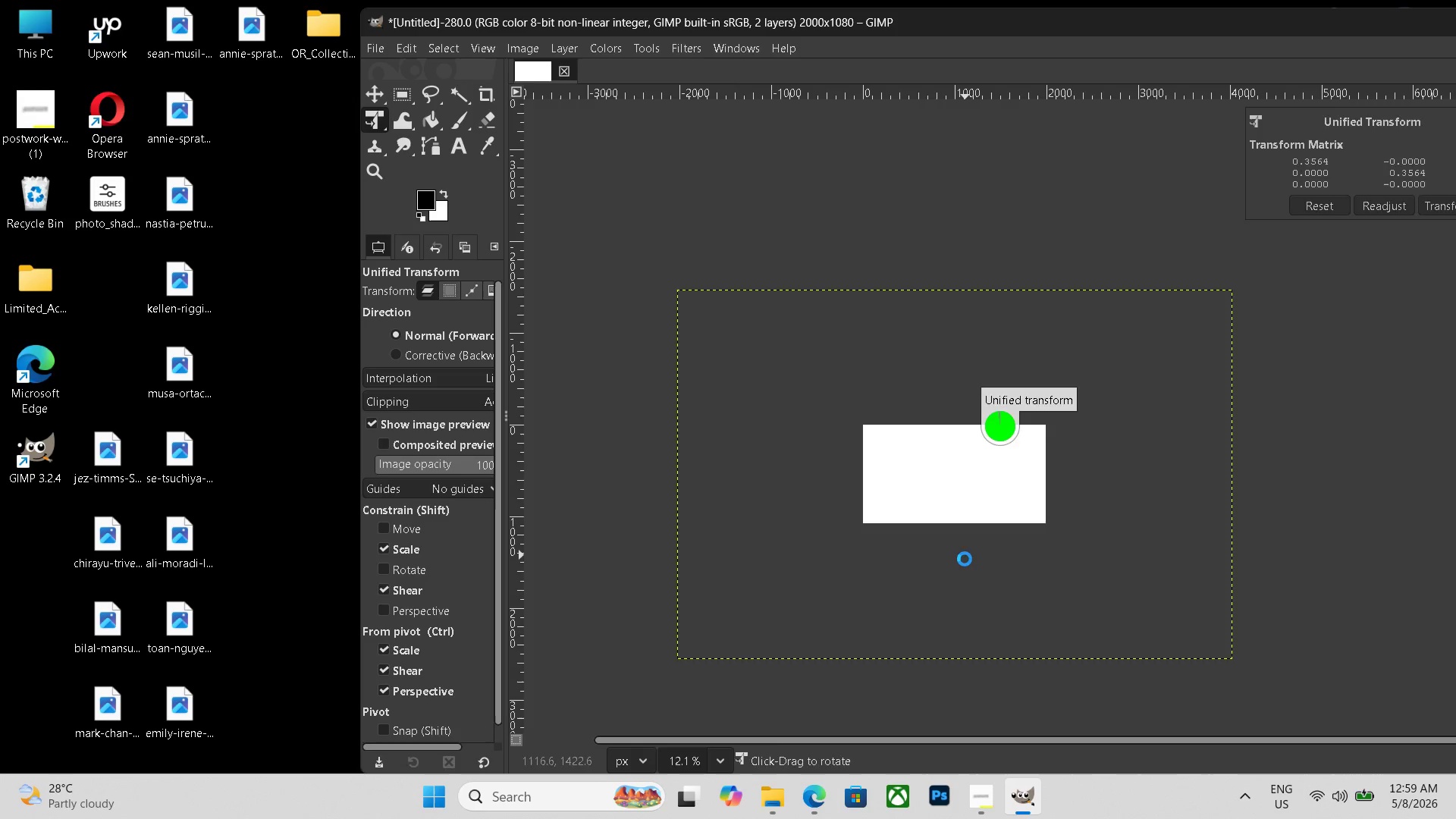 
hold_key(key=ControlLeft, duration=0.89)
scroll: coordinate [965, 560], scroll_direction: up, amount: 10.0
 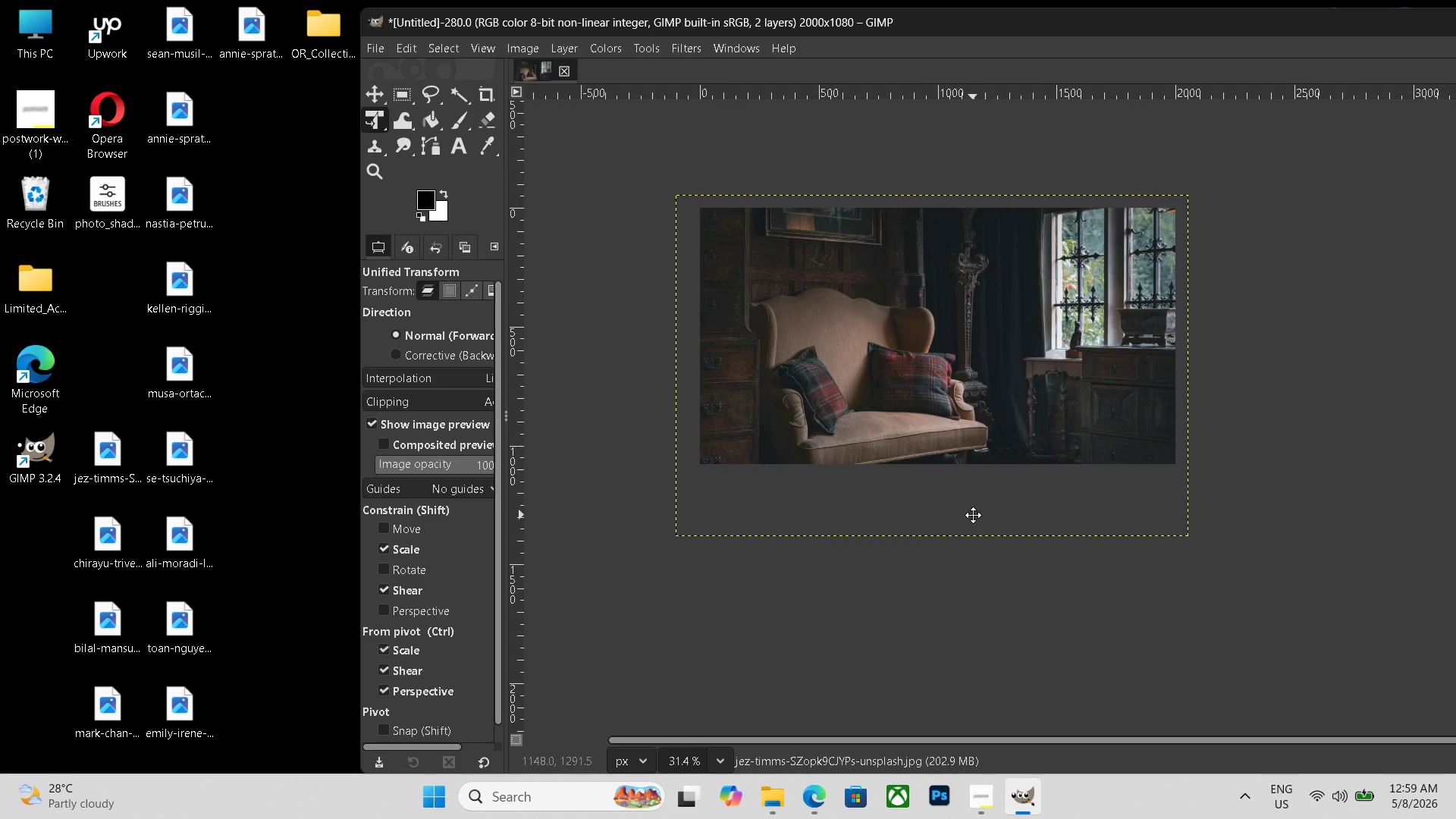 
hold_key(key=Space, duration=0.7)
 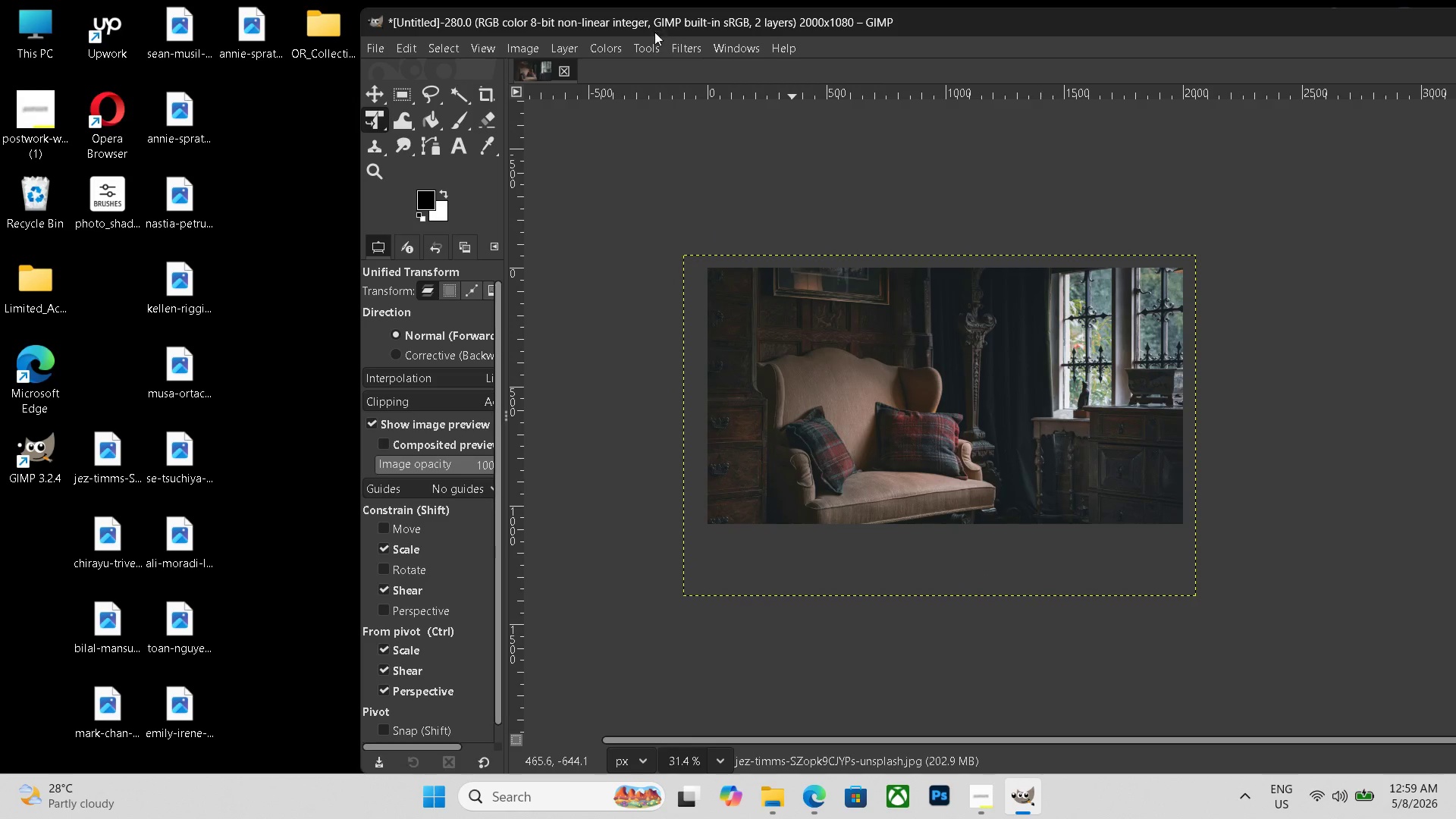 
left_click_drag(start_coordinate=[973, 515], to_coordinate=[978, 575])
 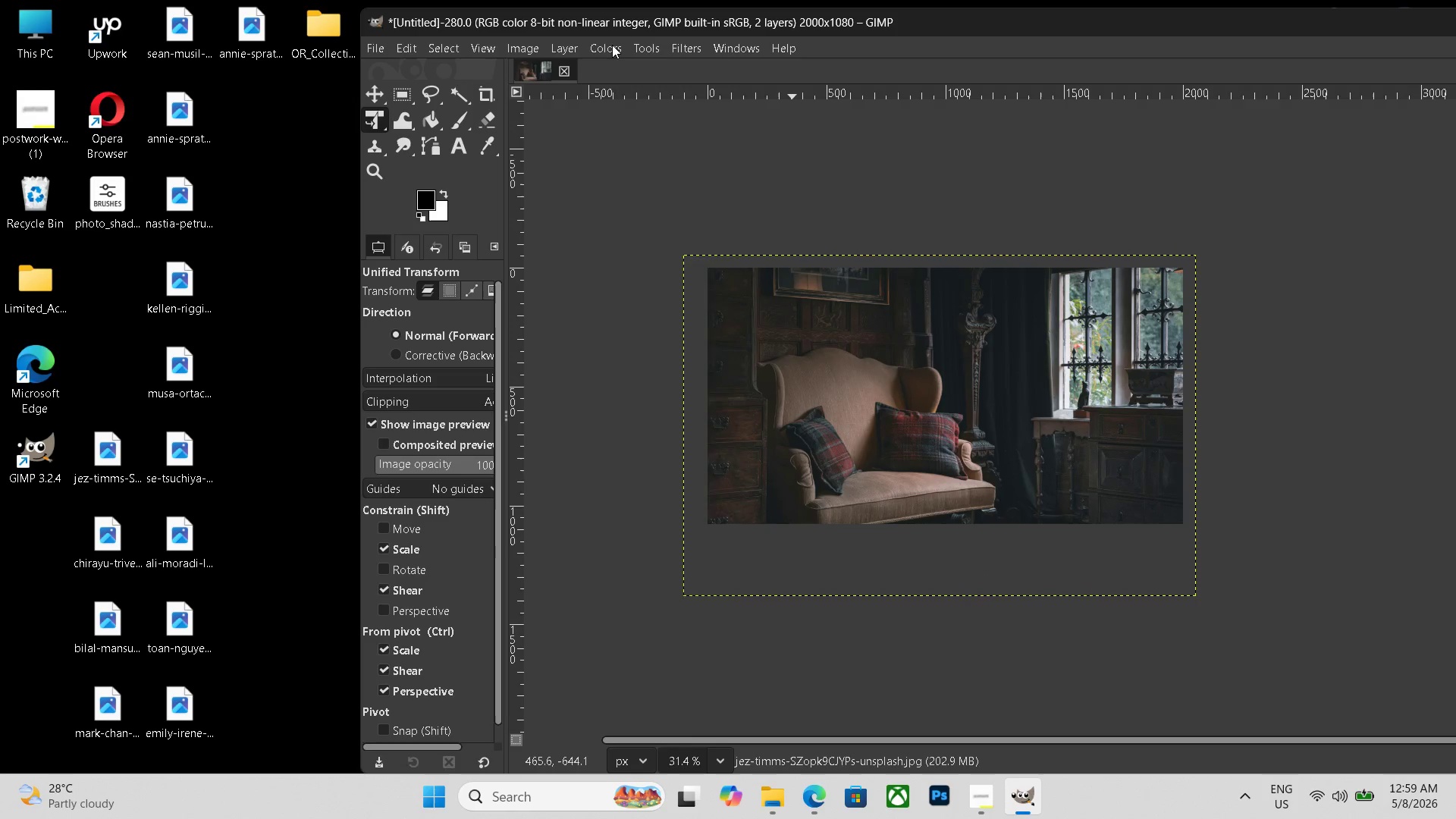 
left_click([612, 45])
 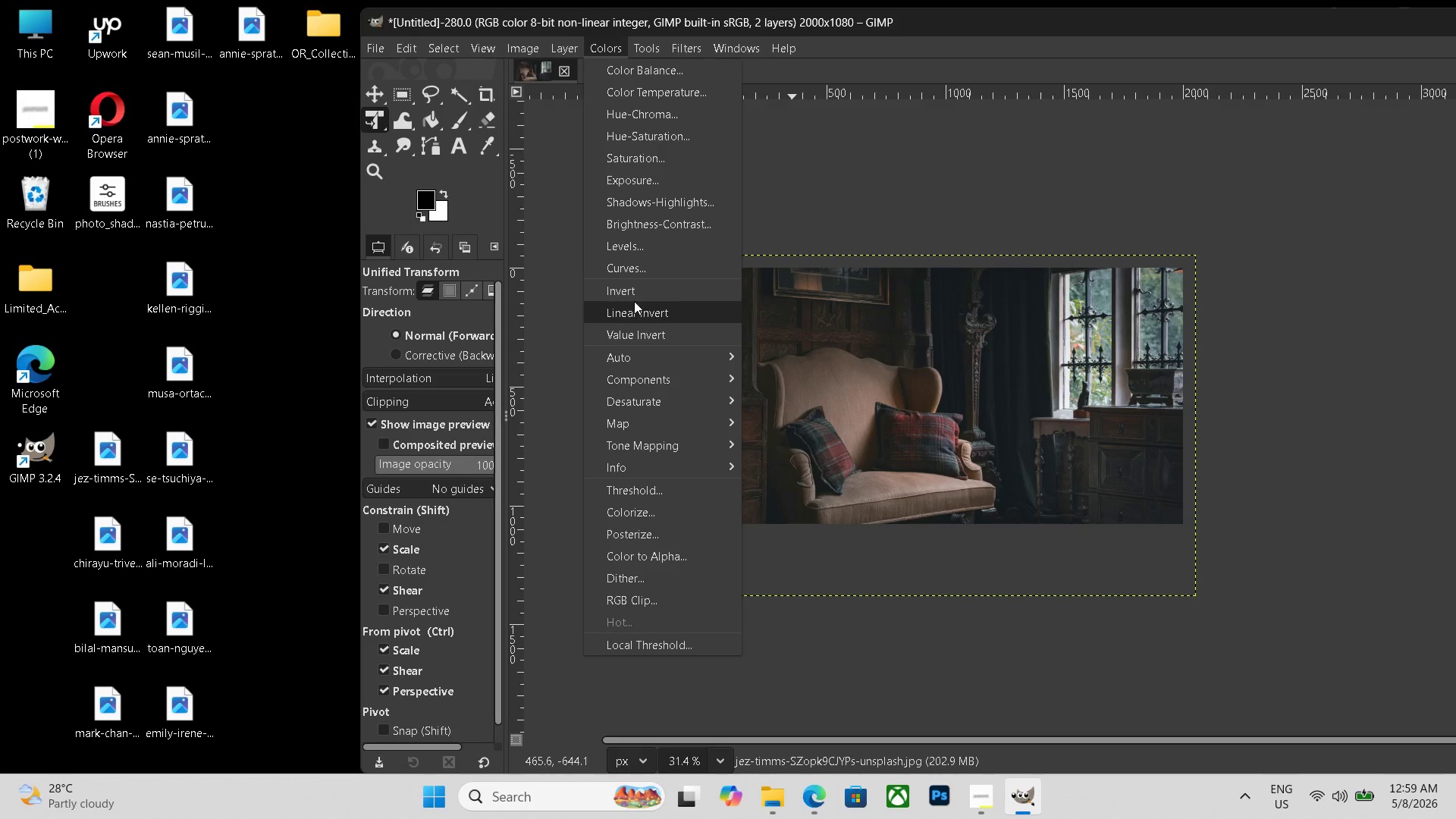 
left_click([647, 262])
 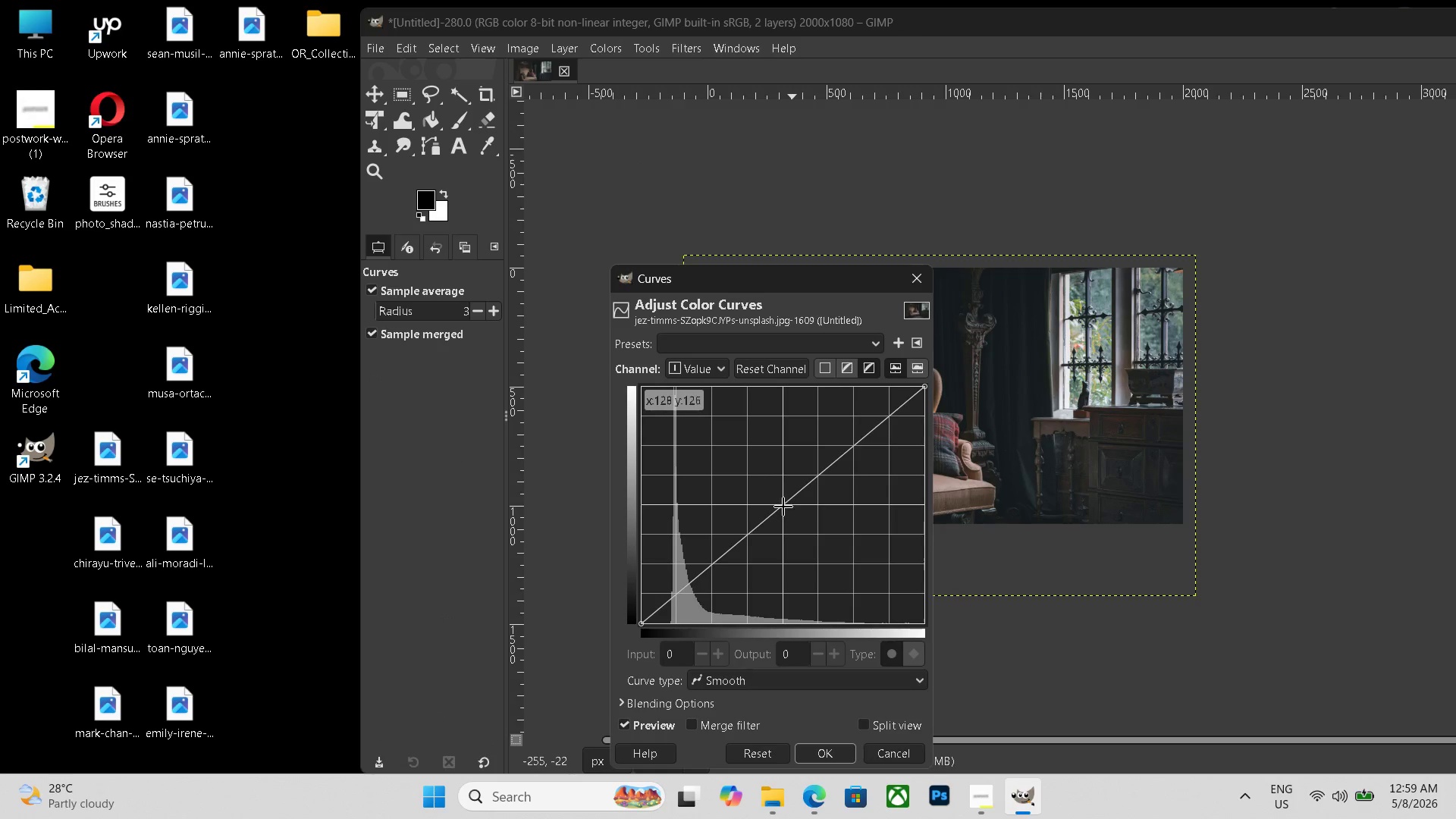 
left_click_drag(start_coordinate=[783, 507], to_coordinate=[764, 495])
 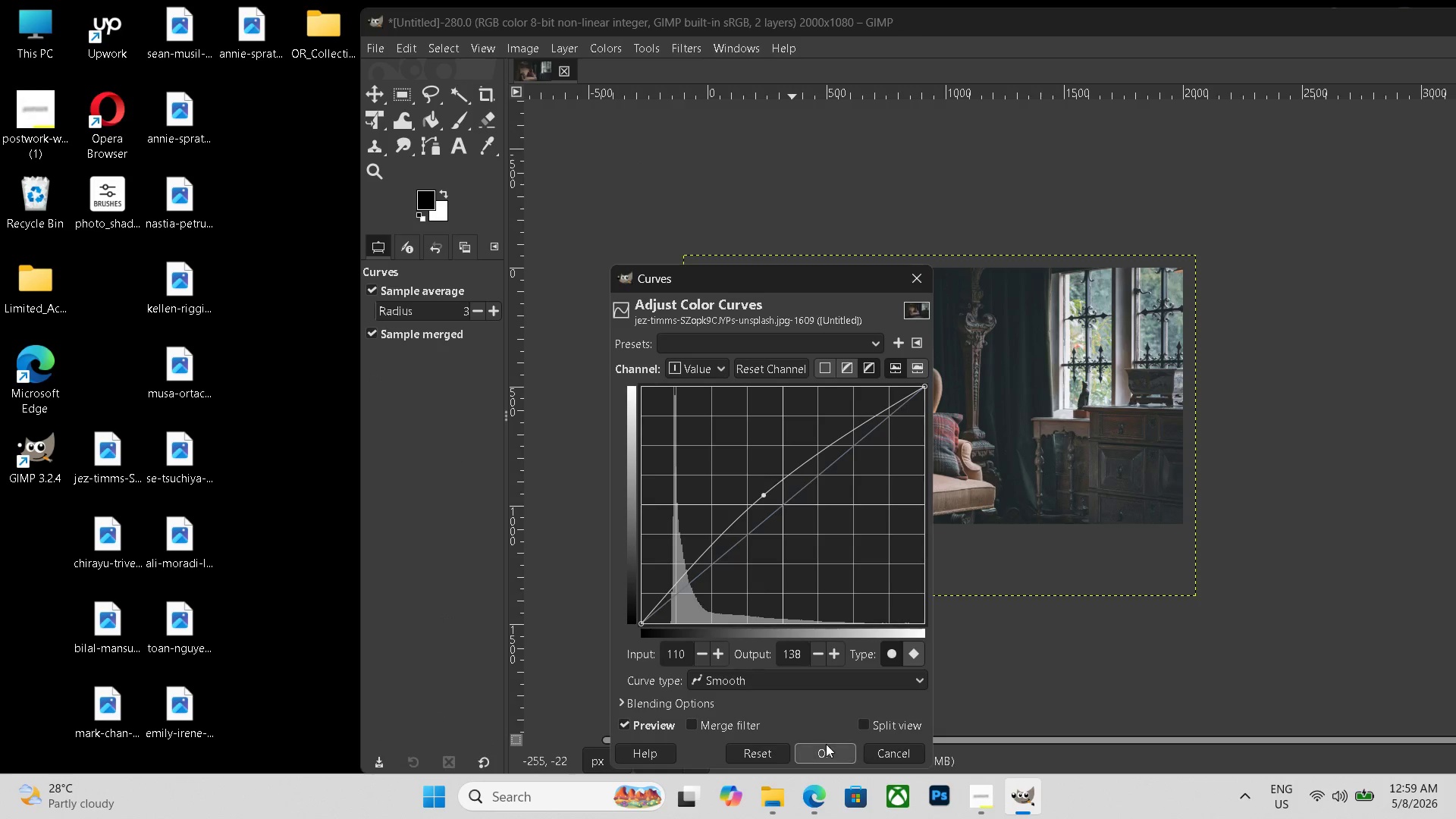 
left_click([826, 744])
 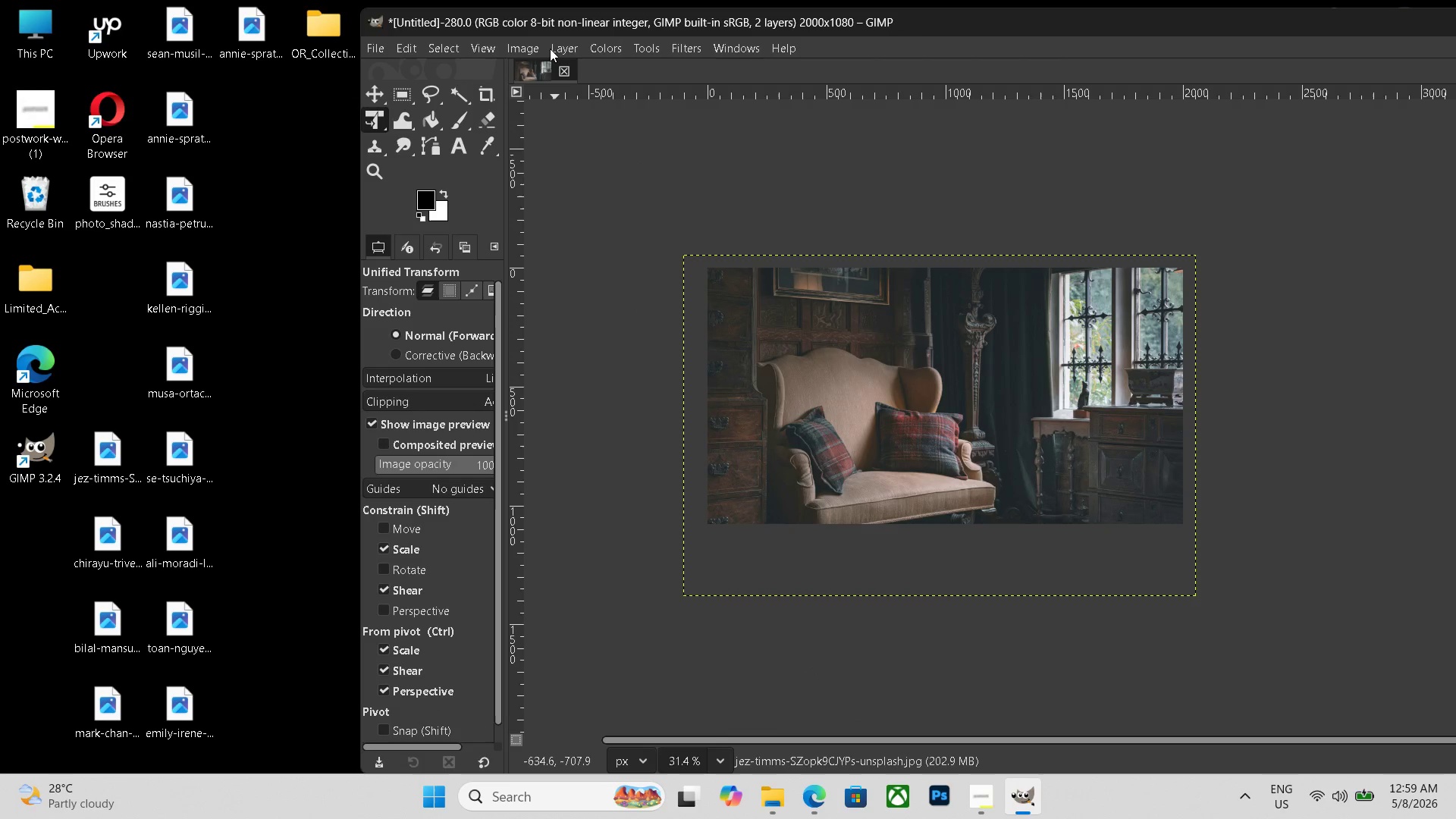 
left_click([525, 49])
 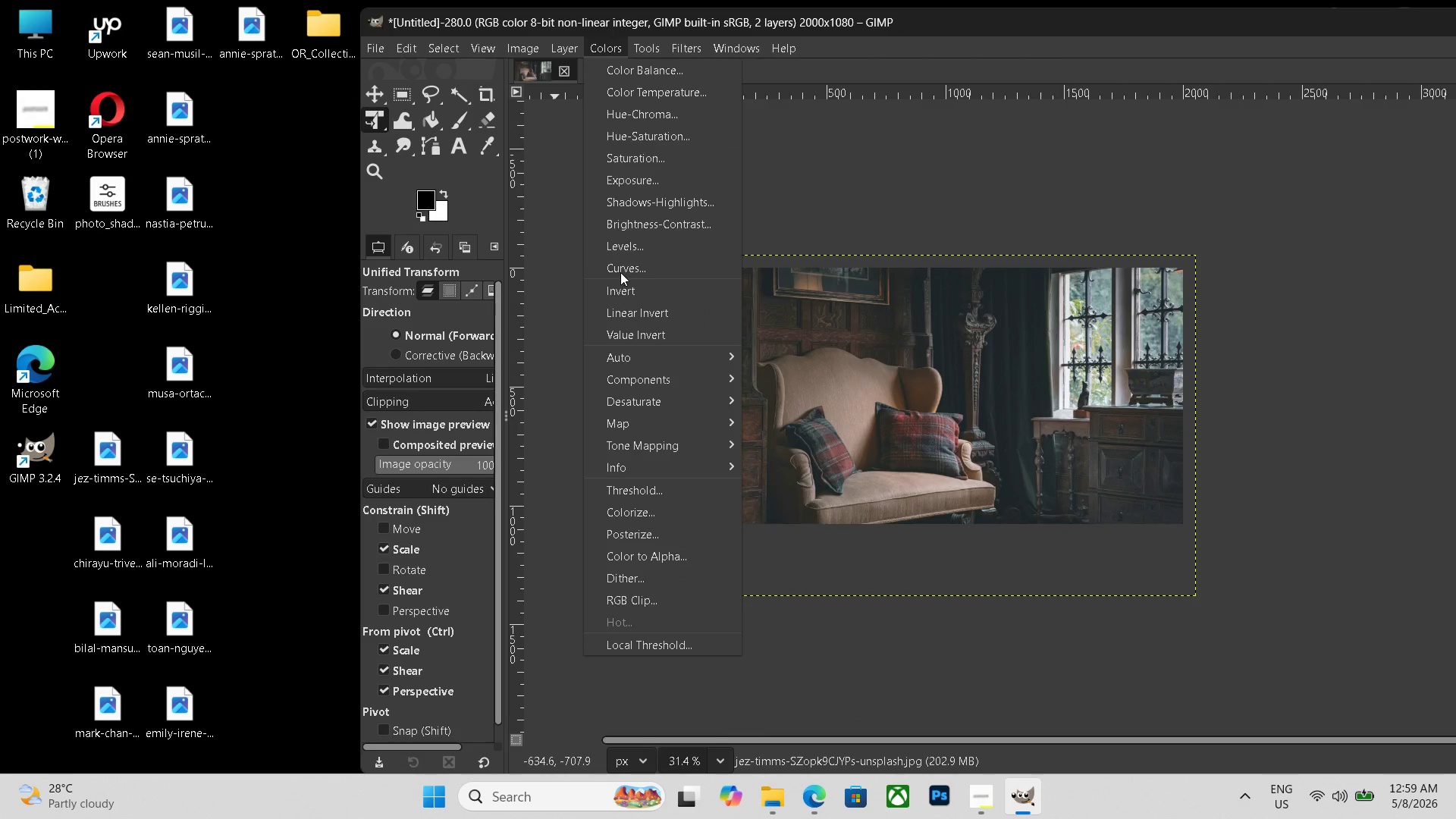 
left_click([626, 253])
 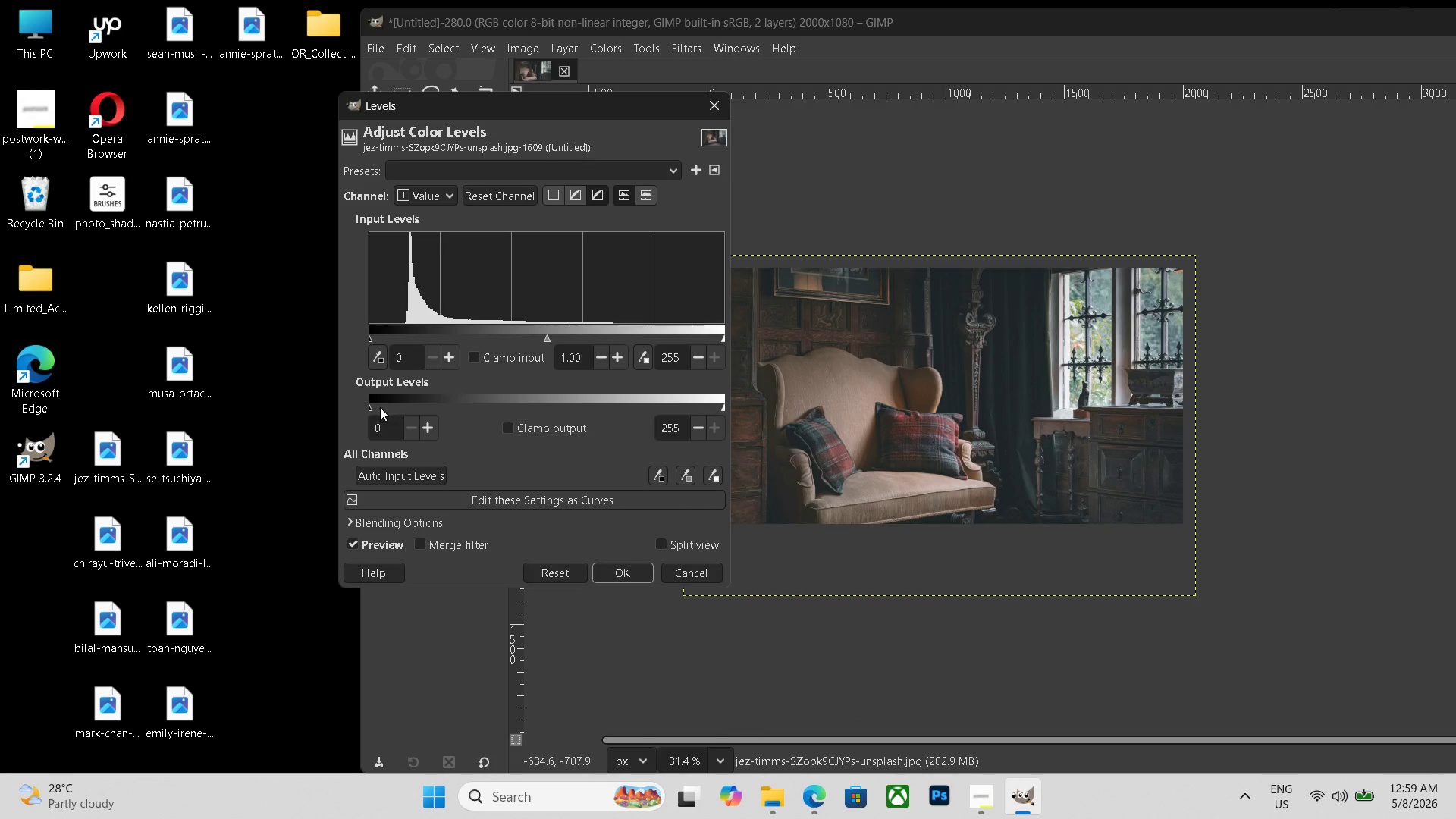 
left_click([381, 401])
 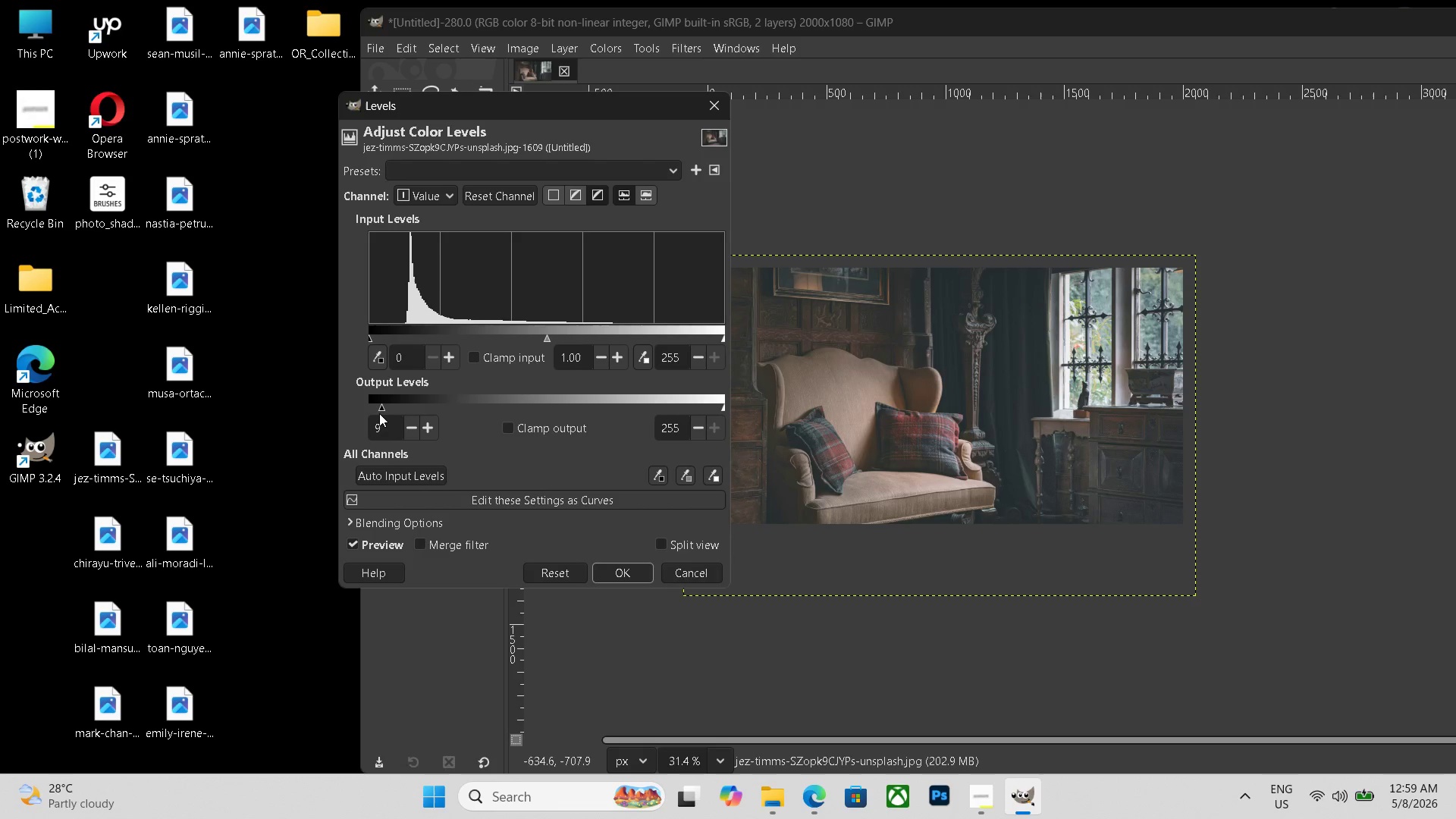 
left_click_drag(start_coordinate=[379, 412], to_coordinate=[375, 411])
 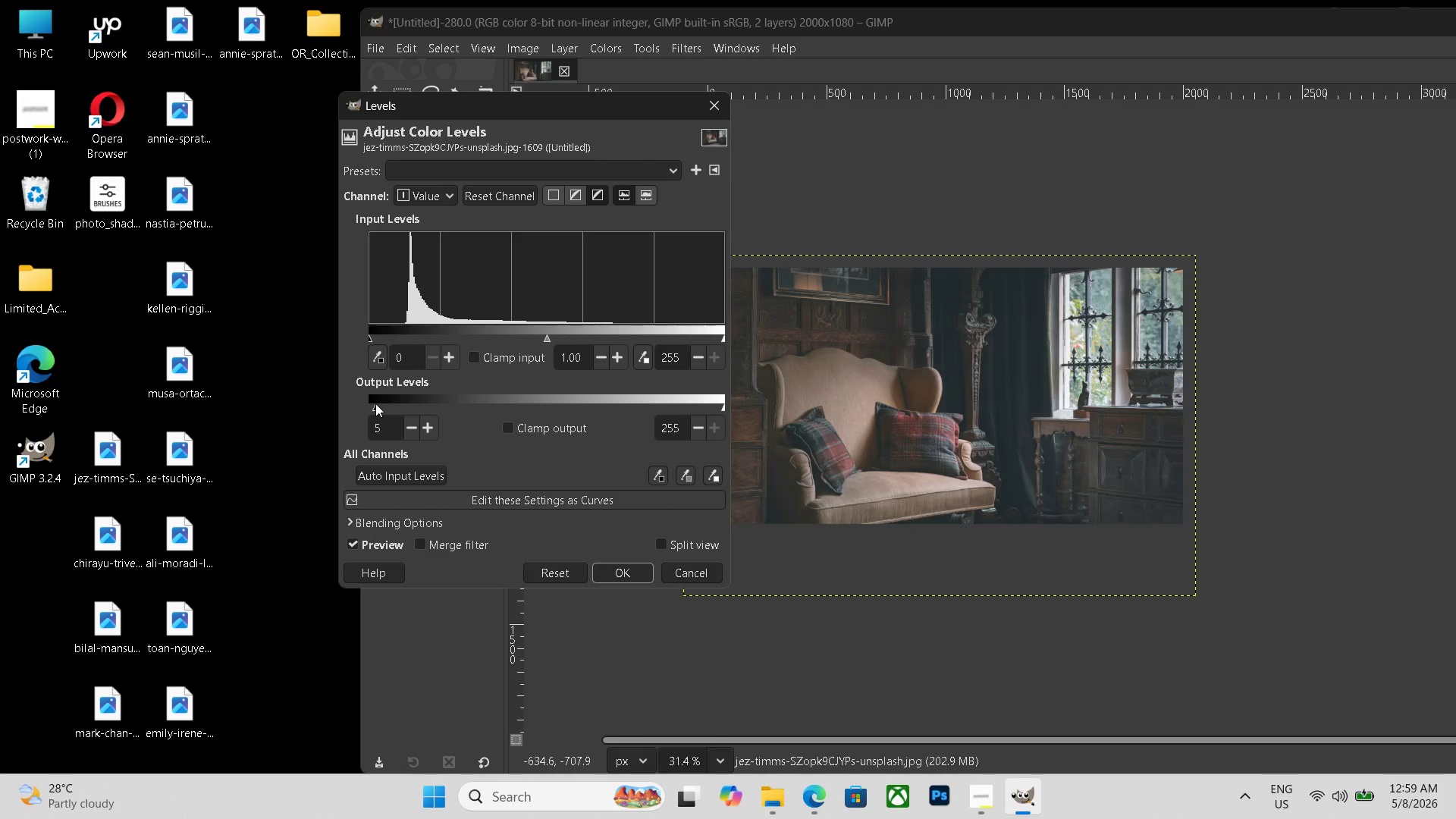 
left_click([375, 403])
 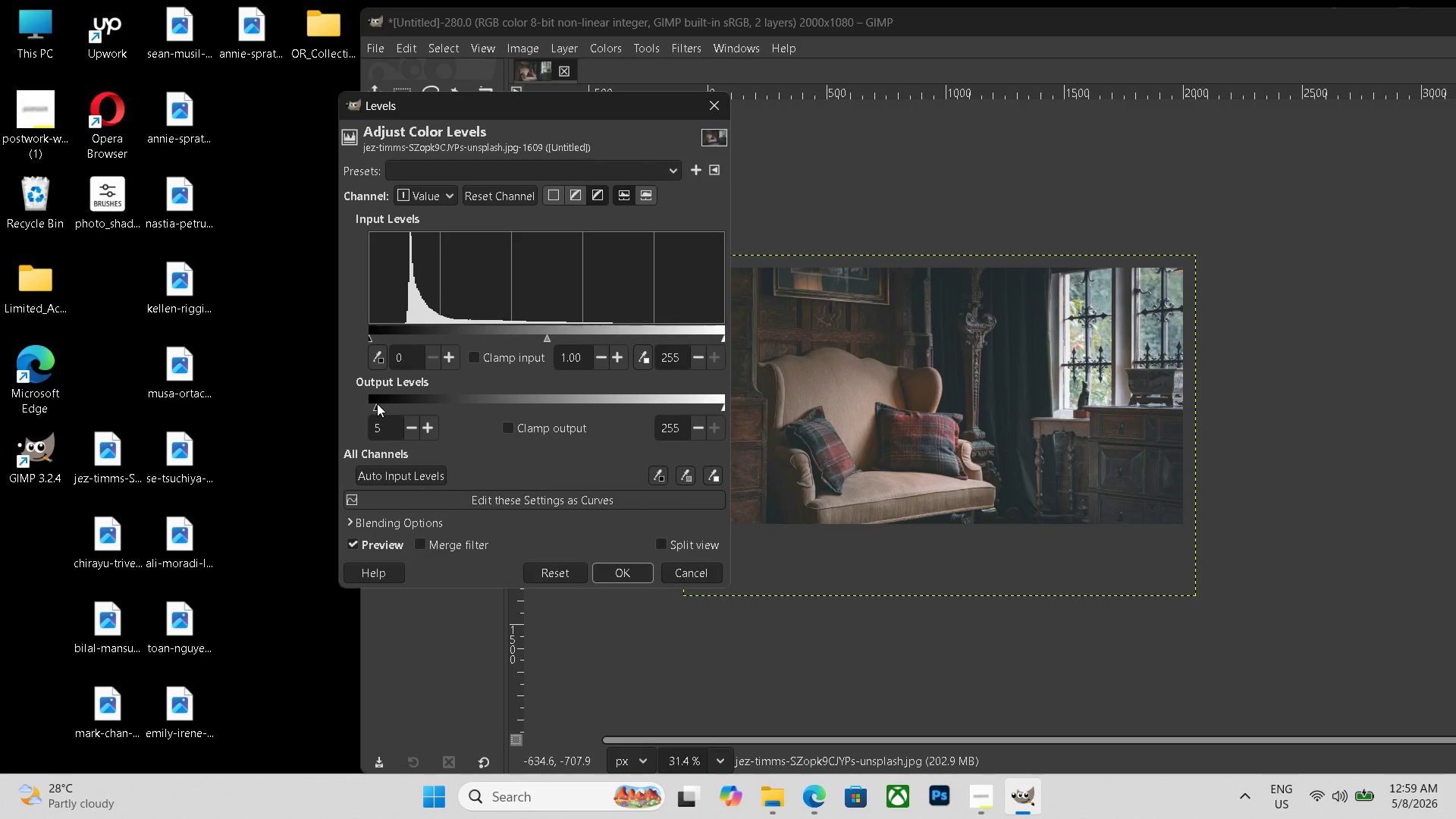 
left_click_drag(start_coordinate=[375, 403], to_coordinate=[381, 403])
 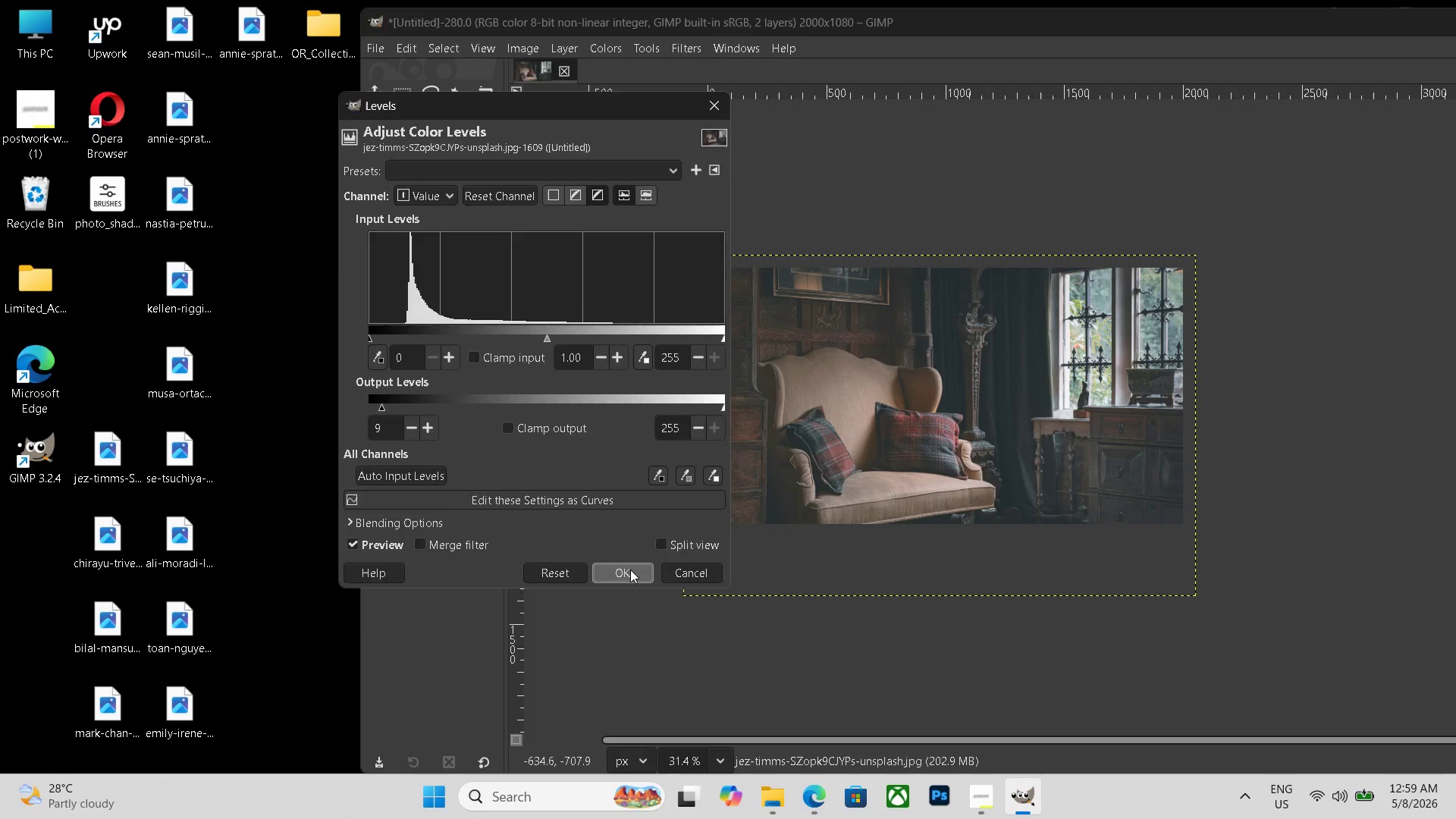 
left_click([630, 570])
 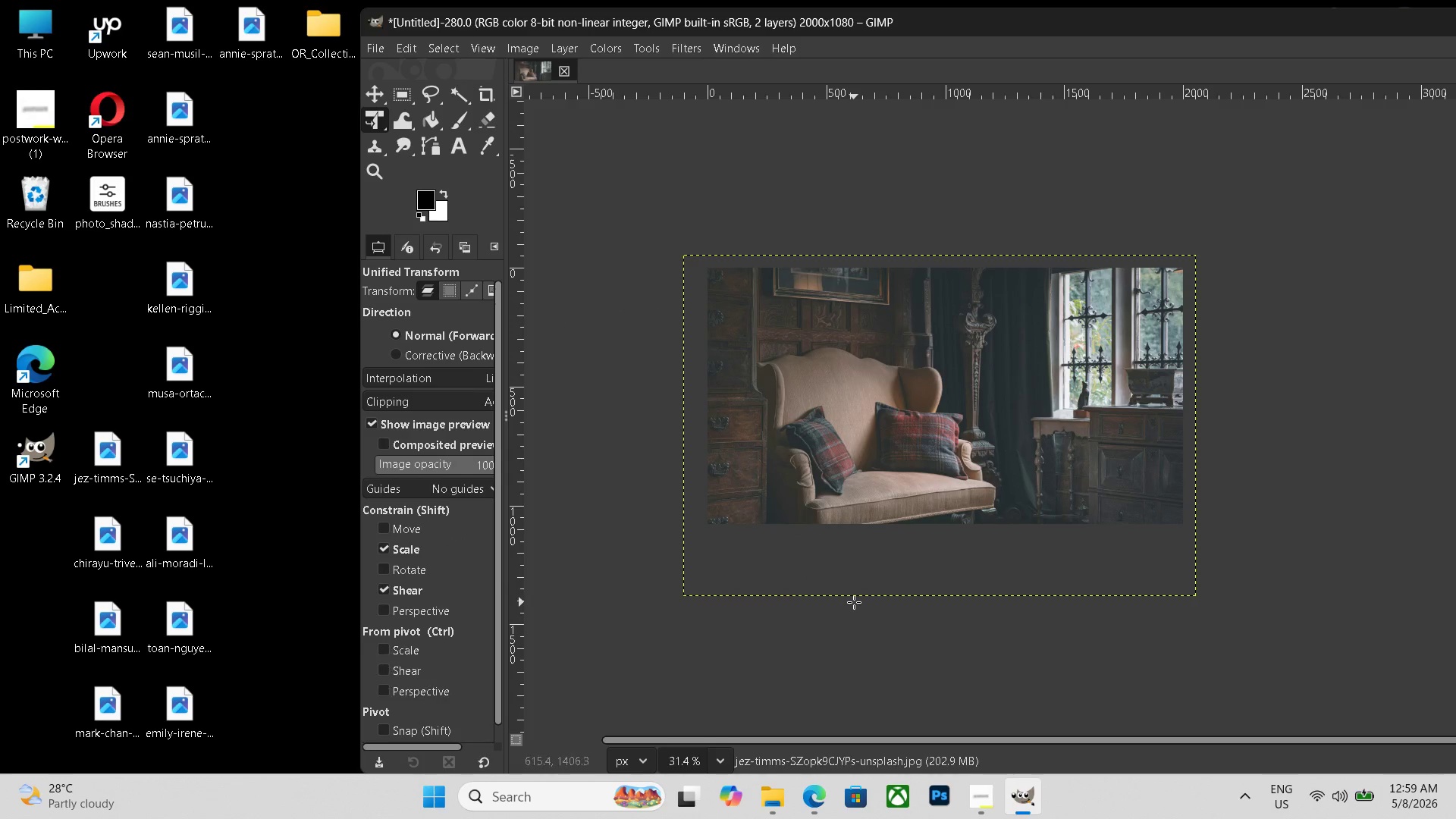 
key(Control+Shift+E)
 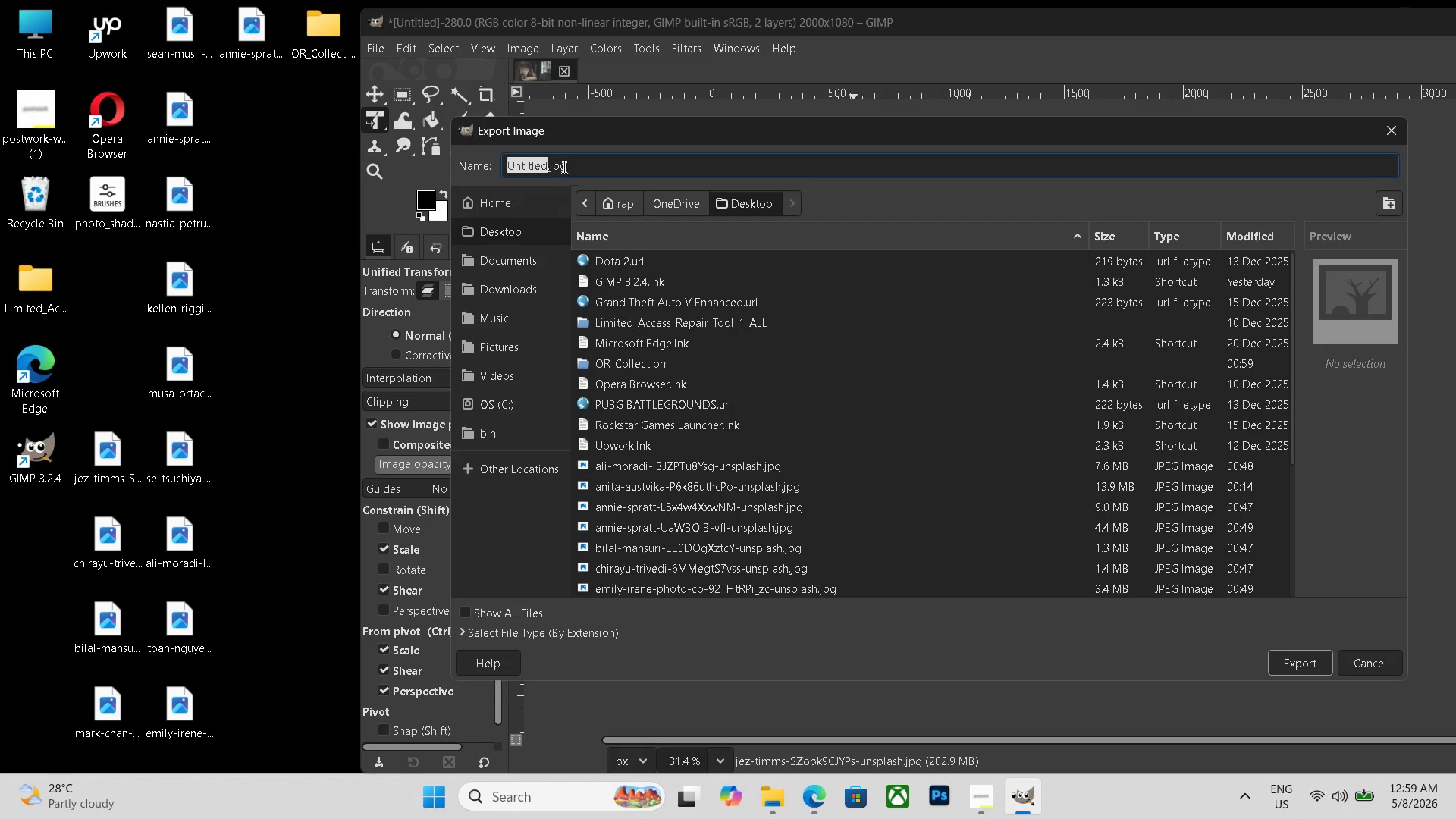 
double_click([565, 166])
 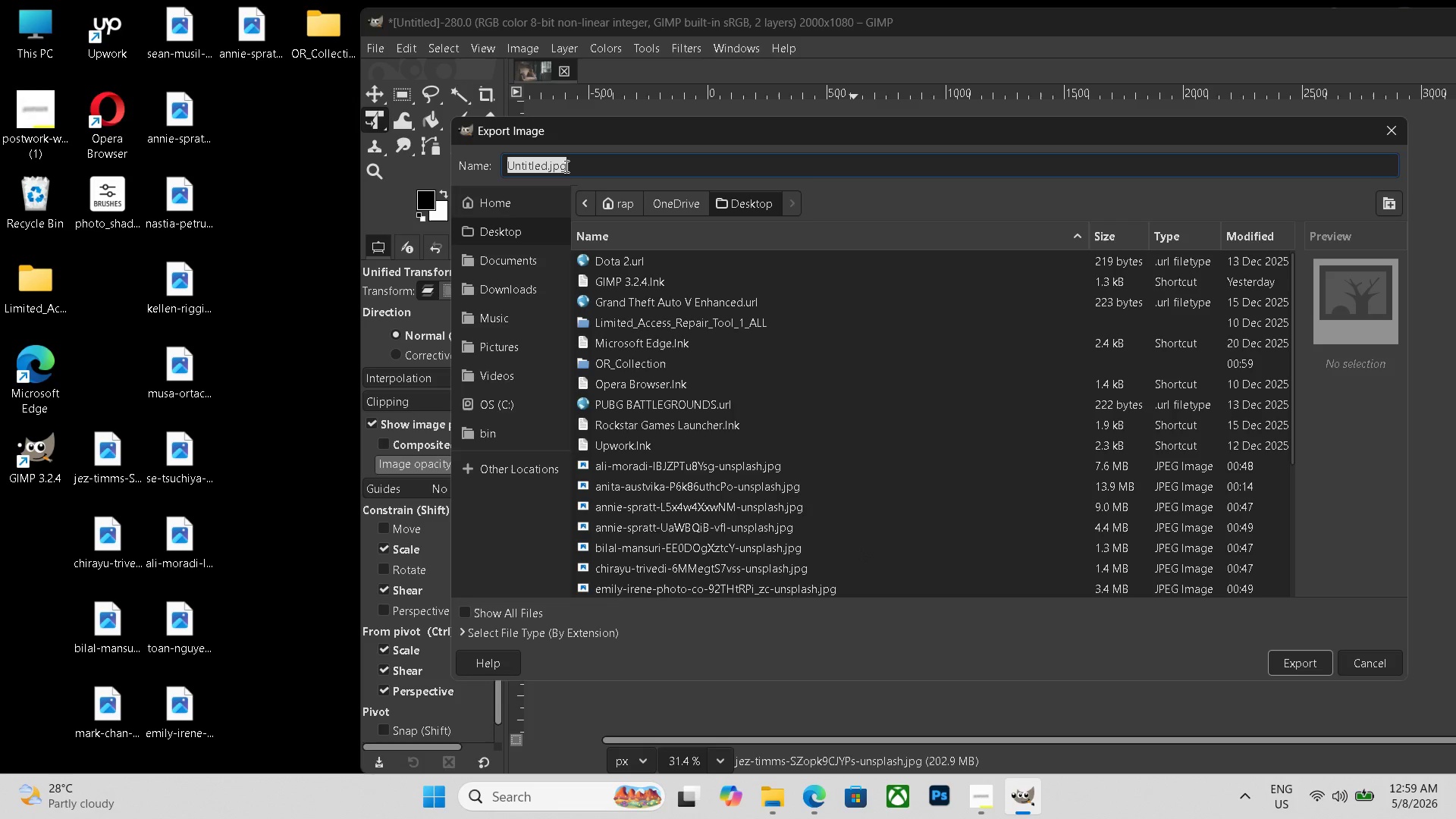 
triple_click([565, 166])
 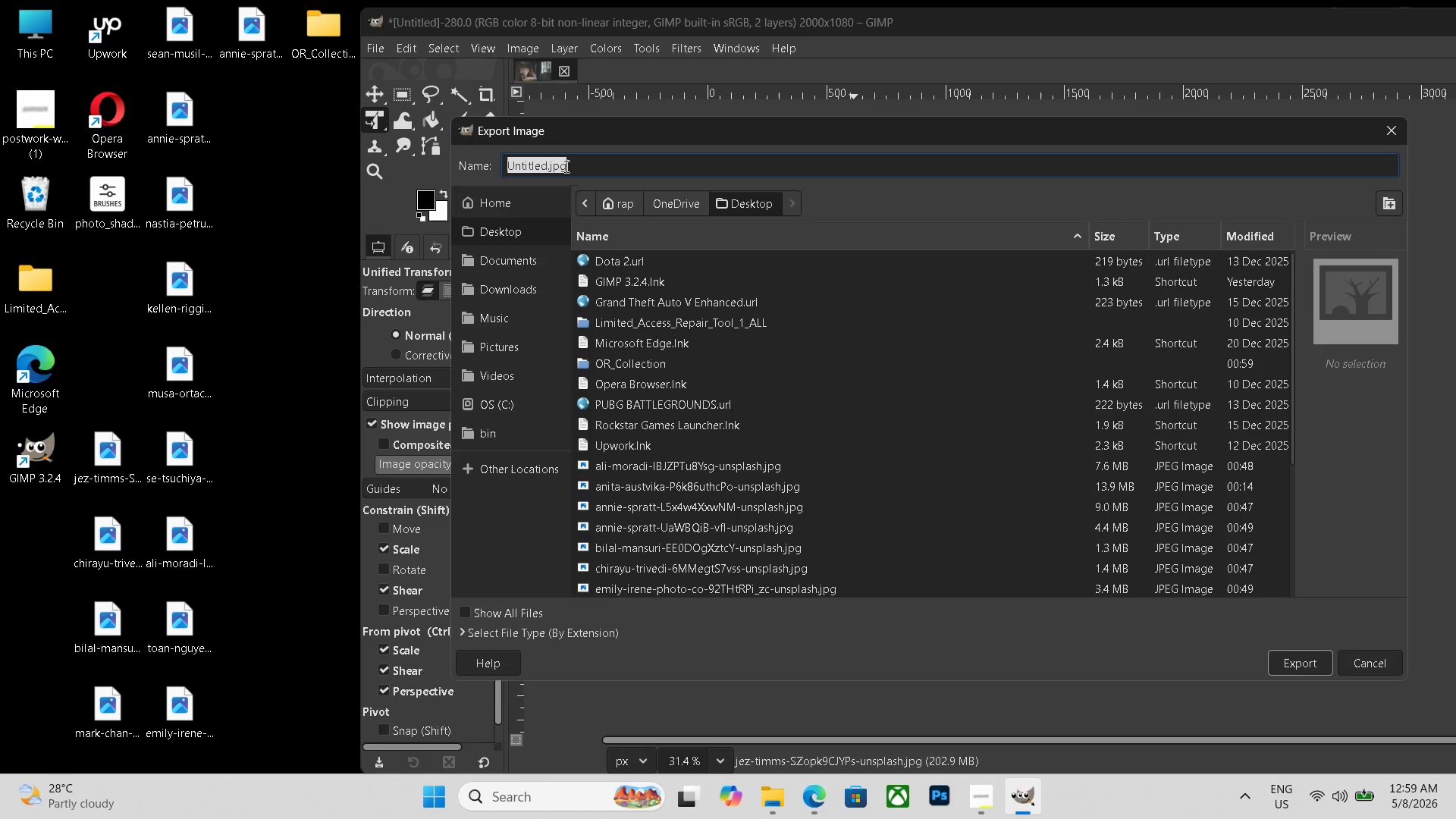 
key(Control+V)
 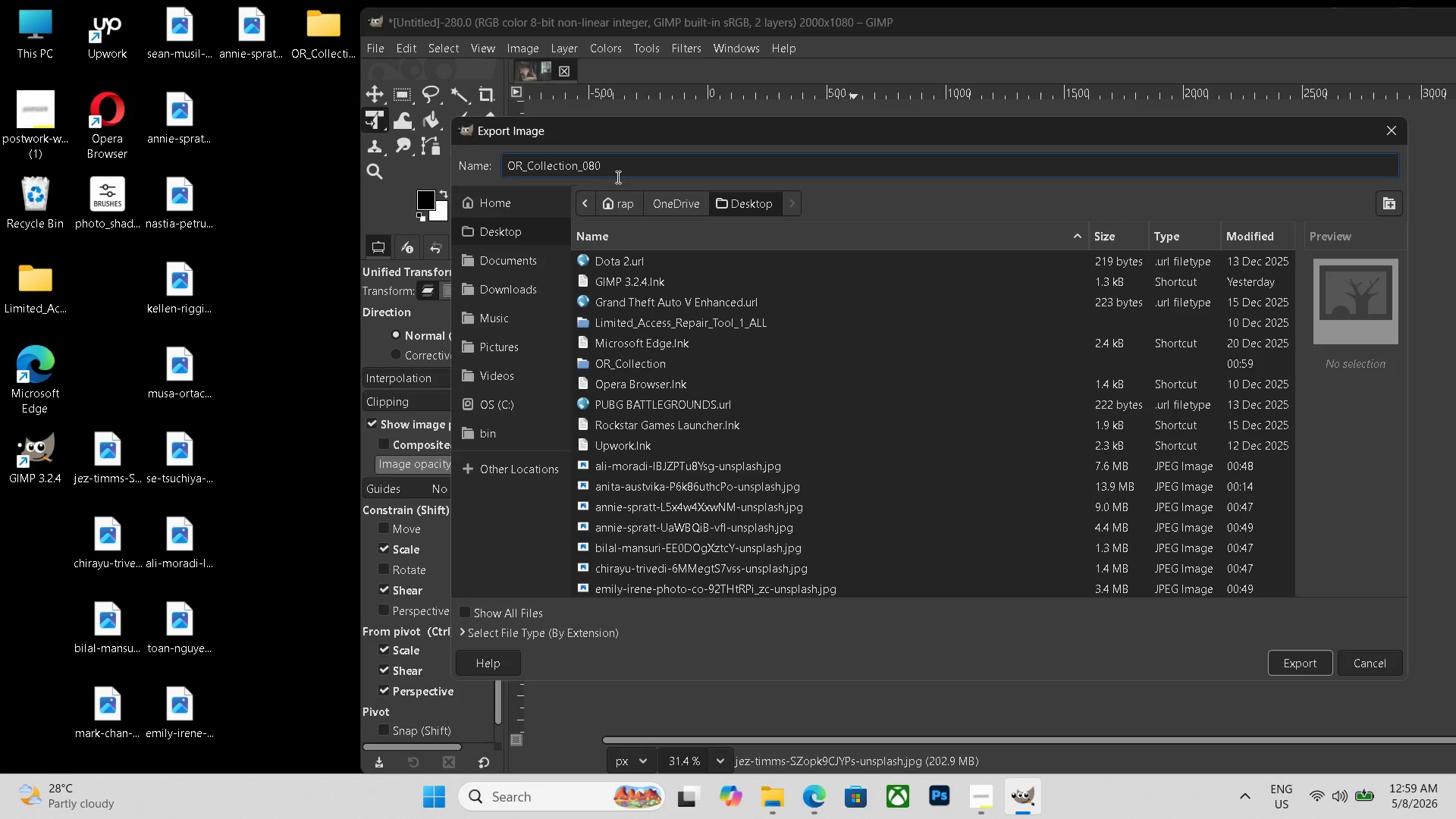 
key(Backspace)
 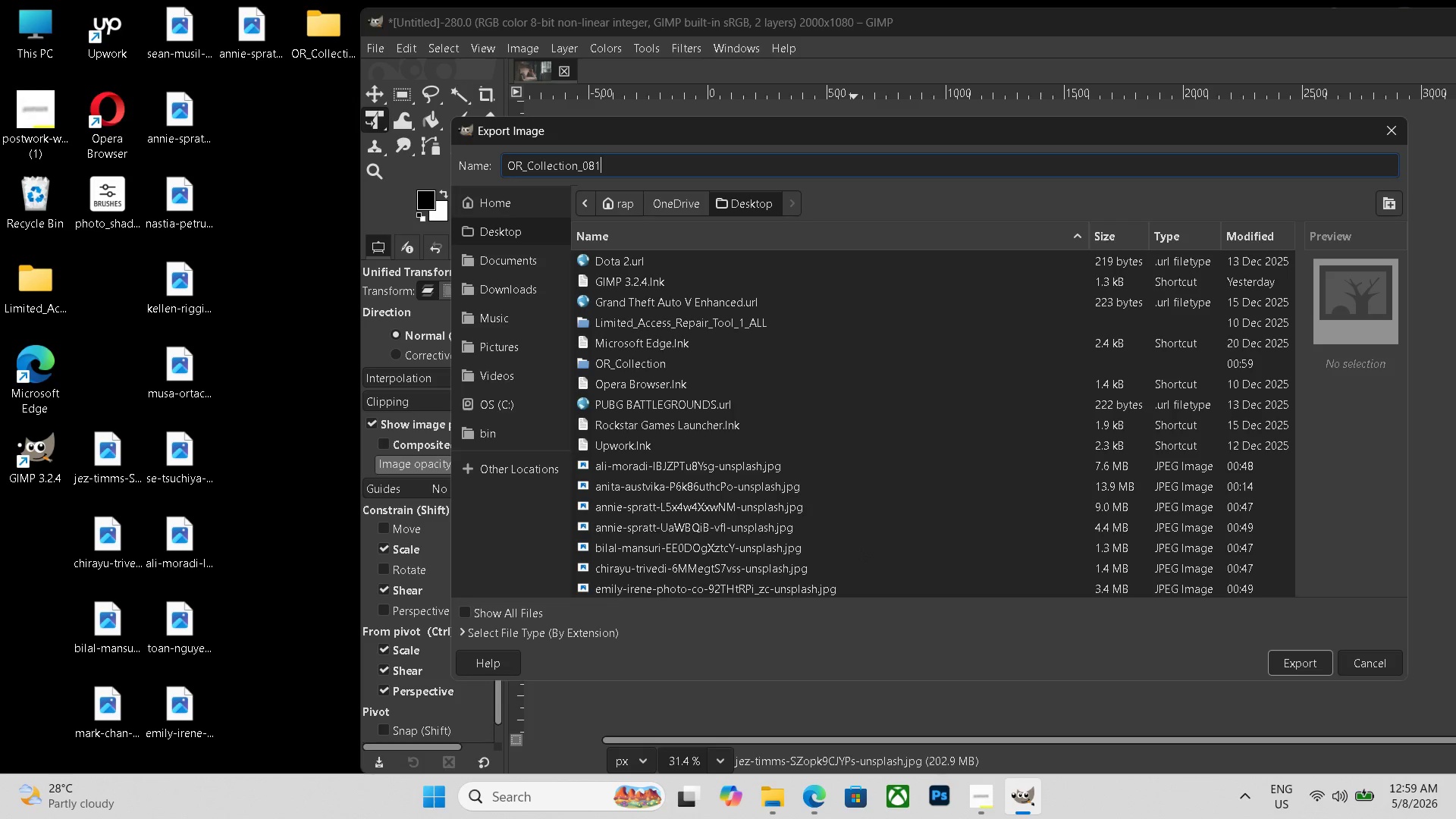 
key(Numpad1)
 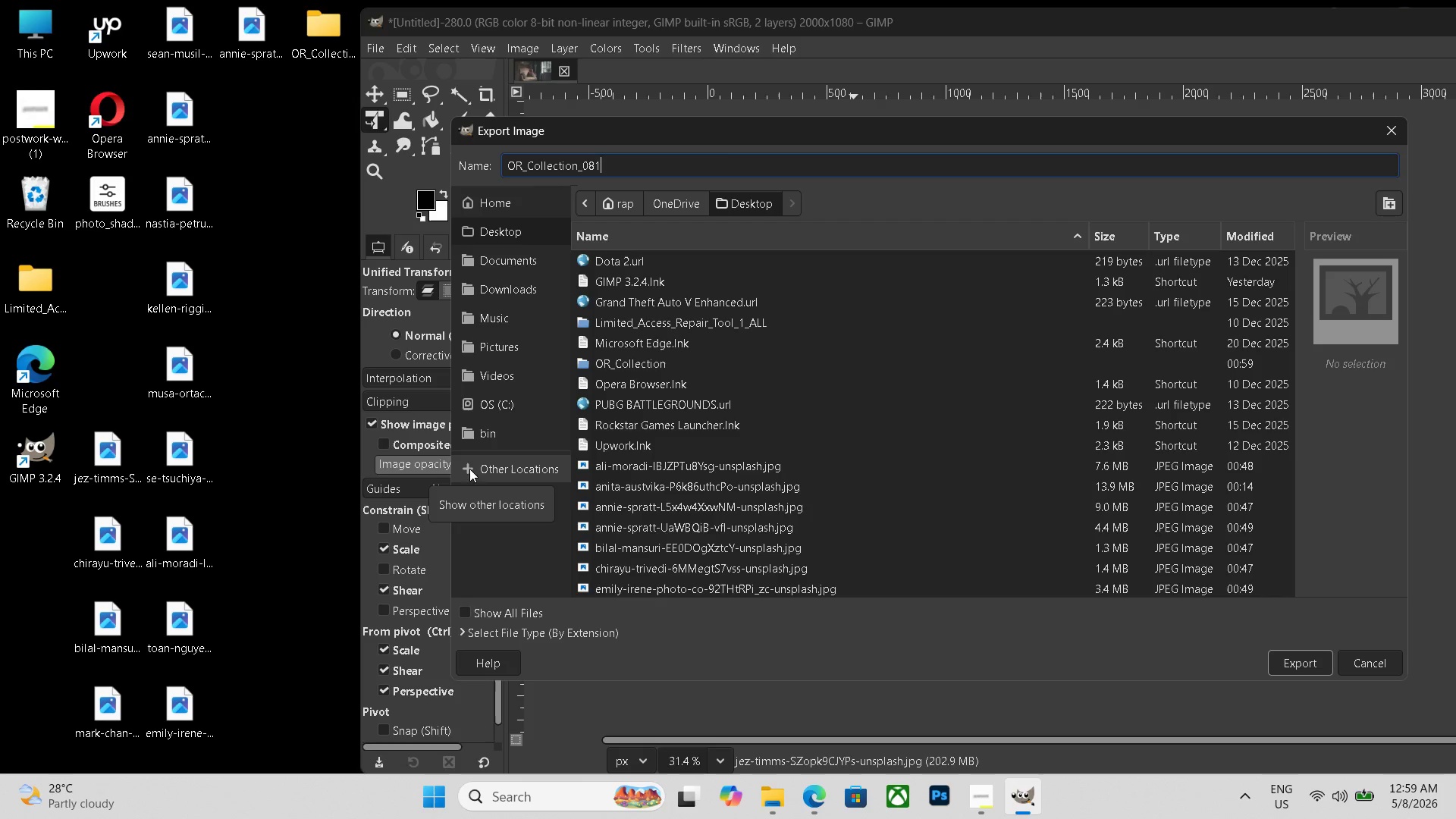 
wait(8.22)
 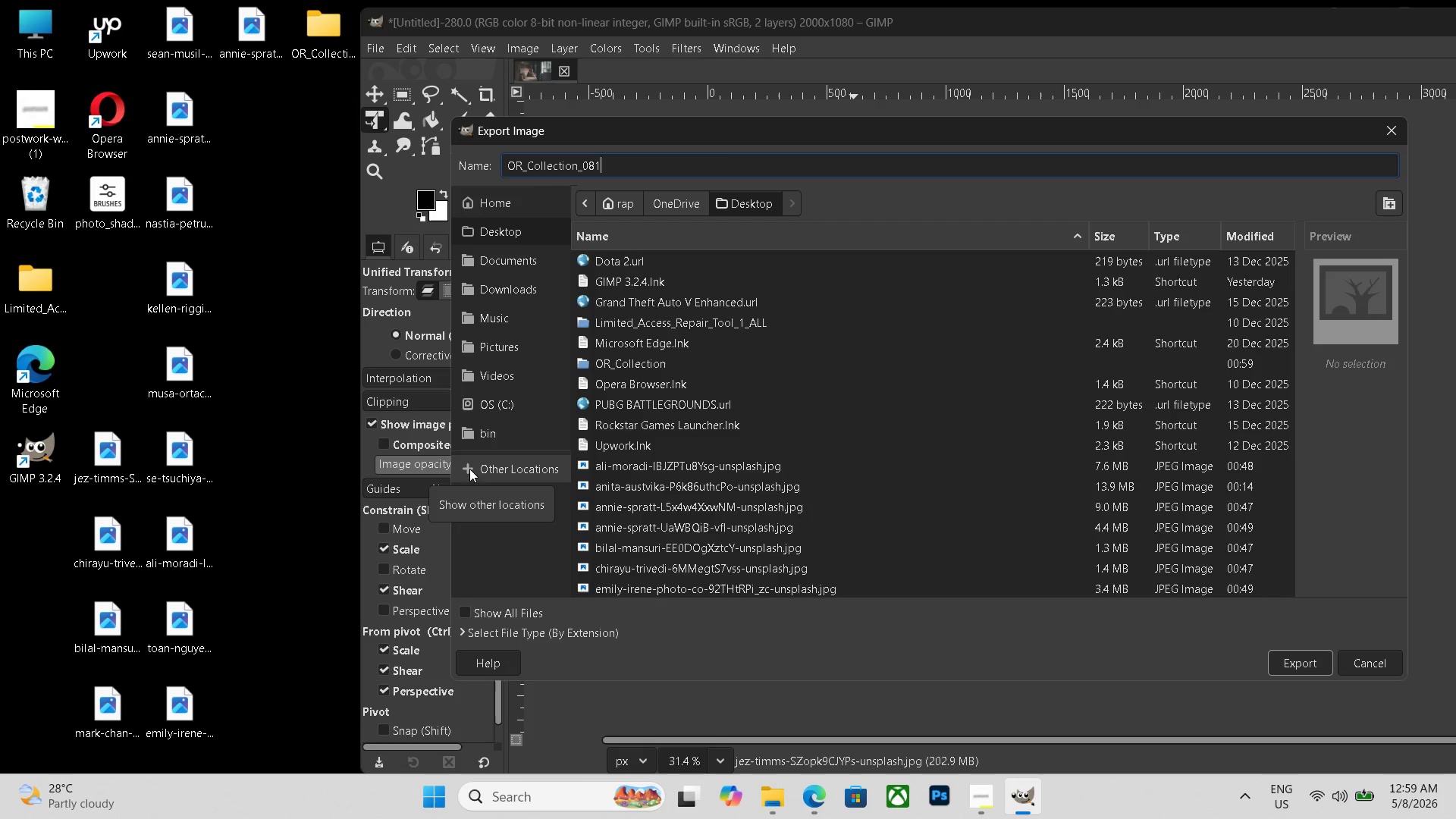 
left_click([557, 635])
 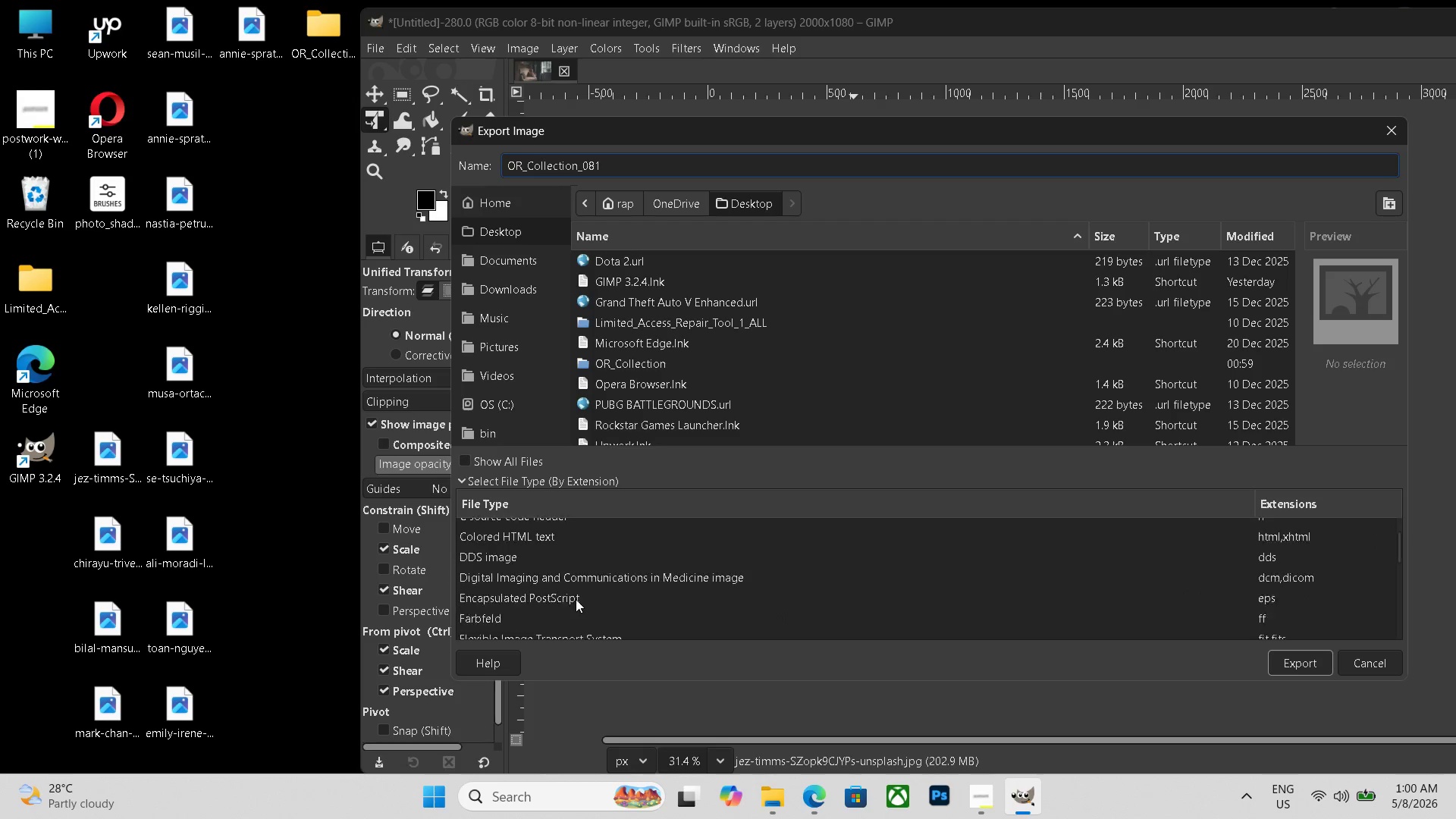 
scroll: coordinate [575, 598], scroll_direction: down, amount: 21.0
 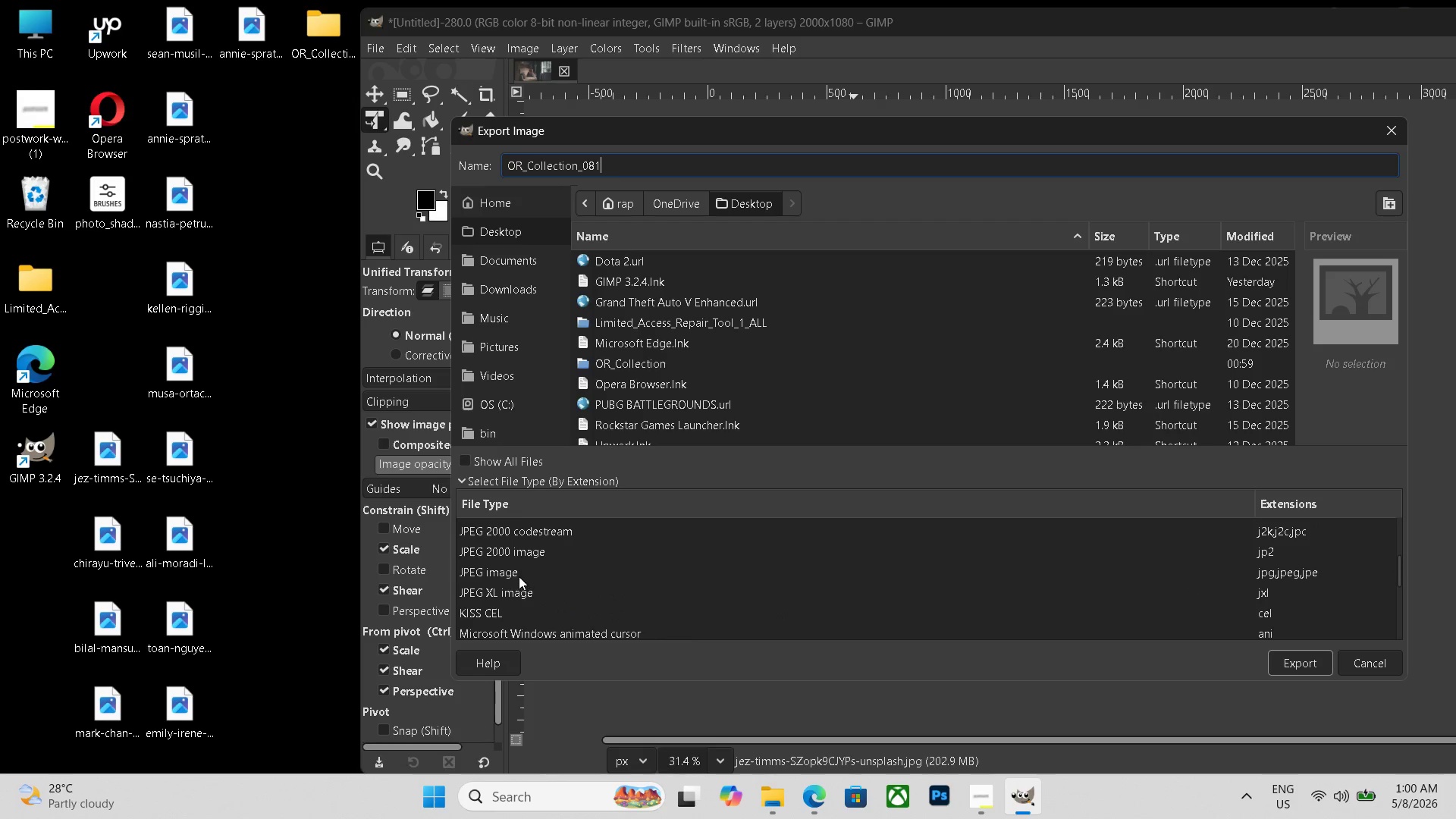 
left_click([519, 576])
 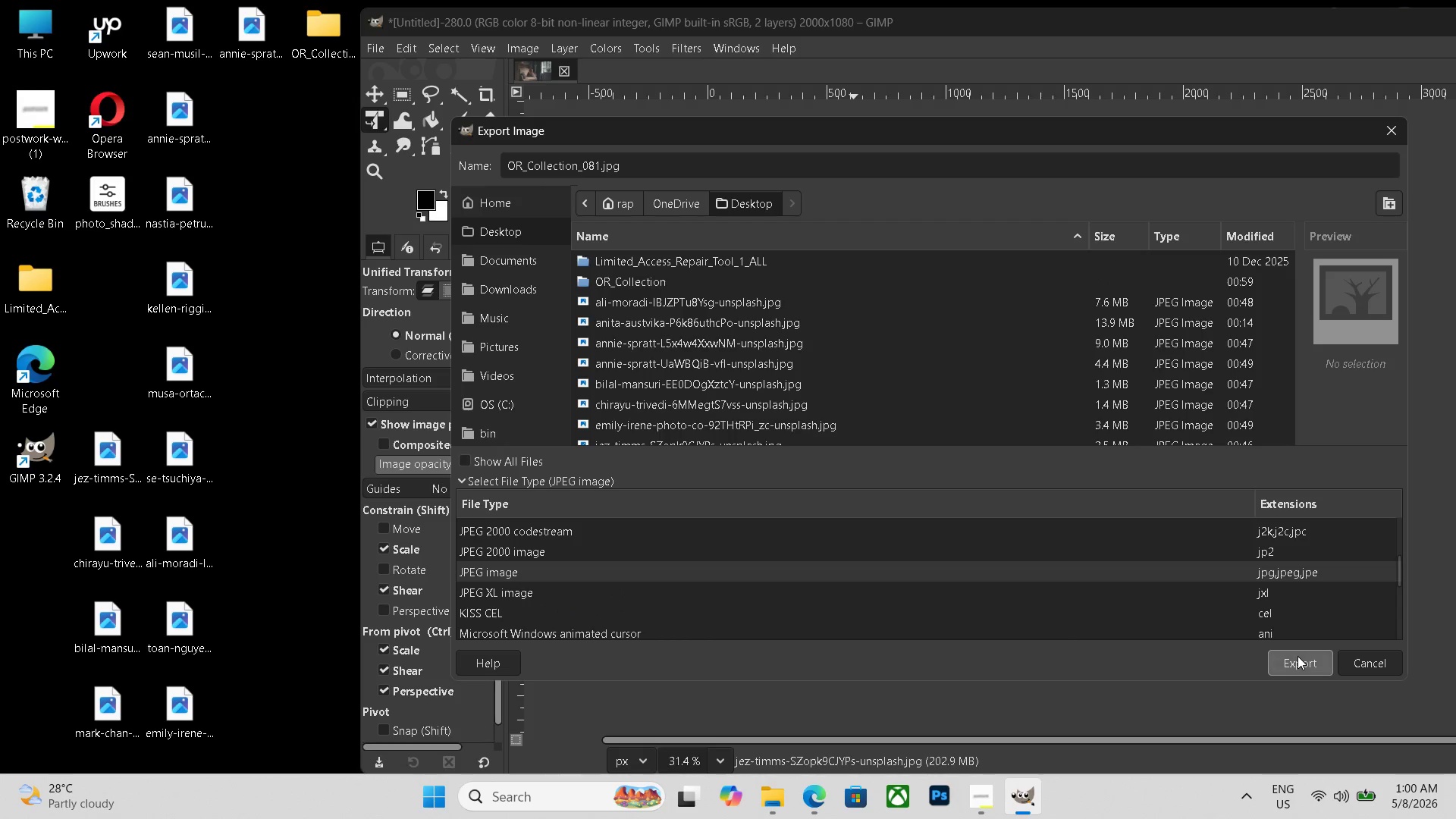 
left_click([1298, 656])
 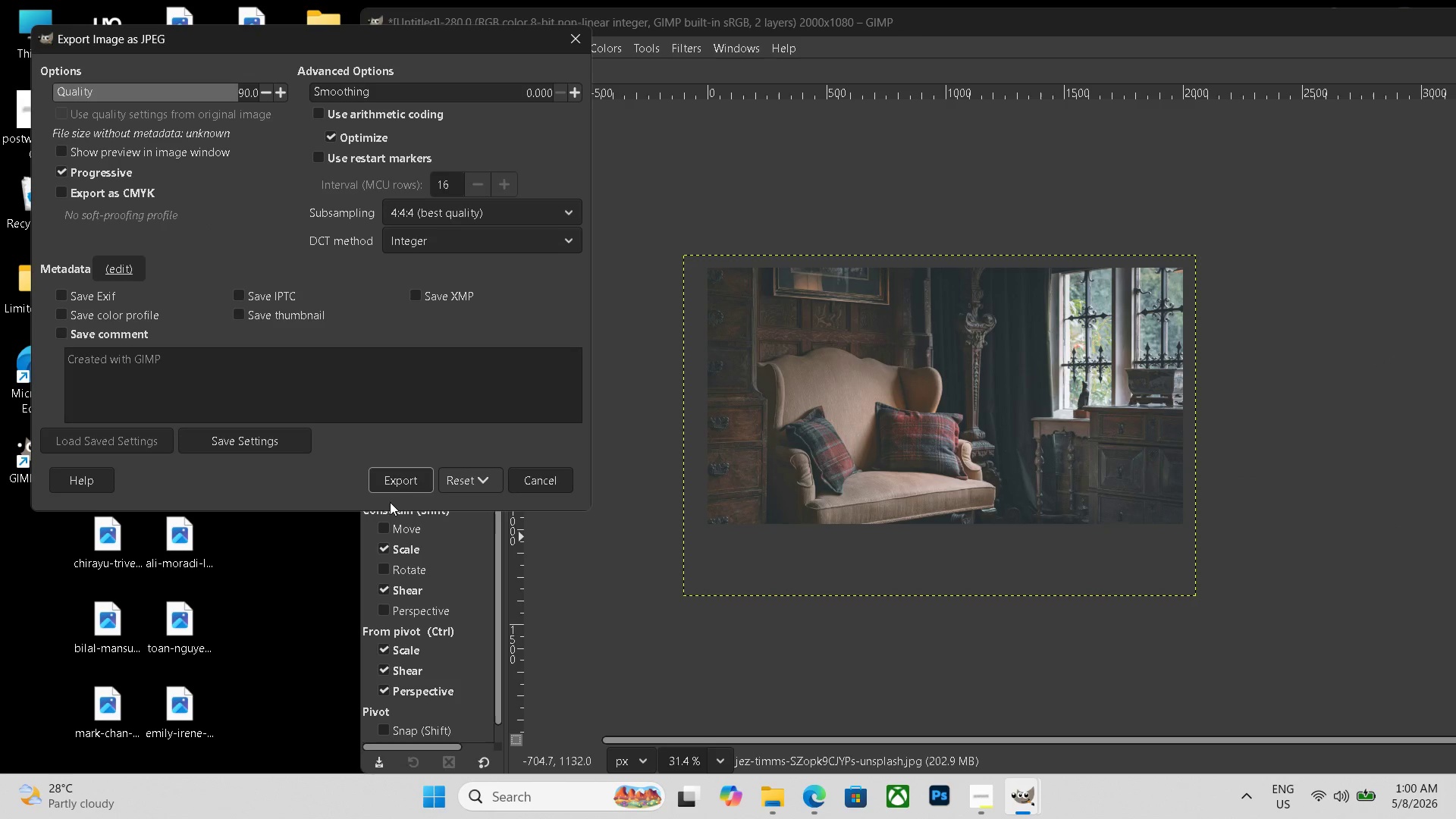 
double_click([406, 488])
 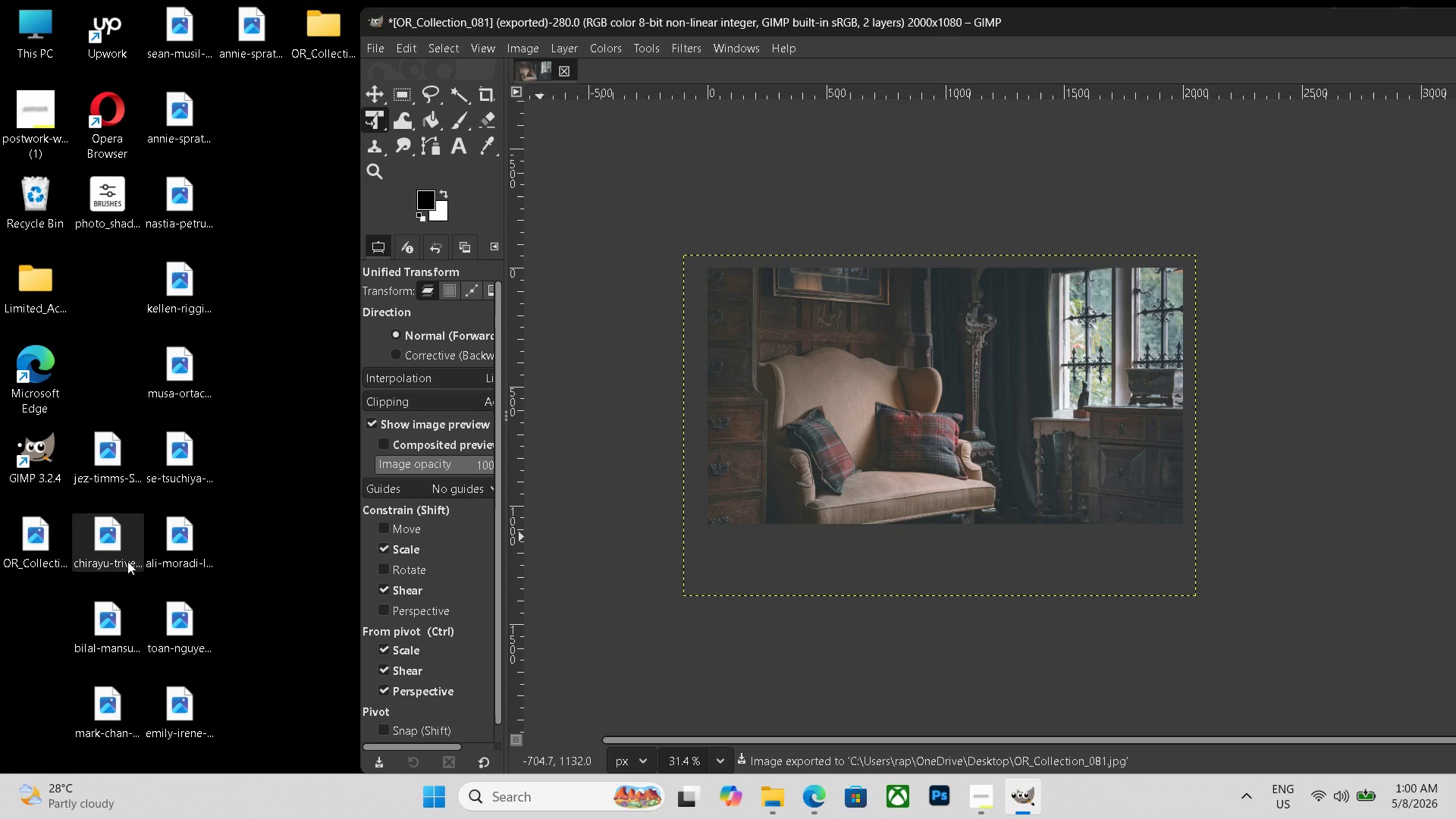 
left_click_drag(start_coordinate=[17, 551], to_coordinate=[305, 48])
 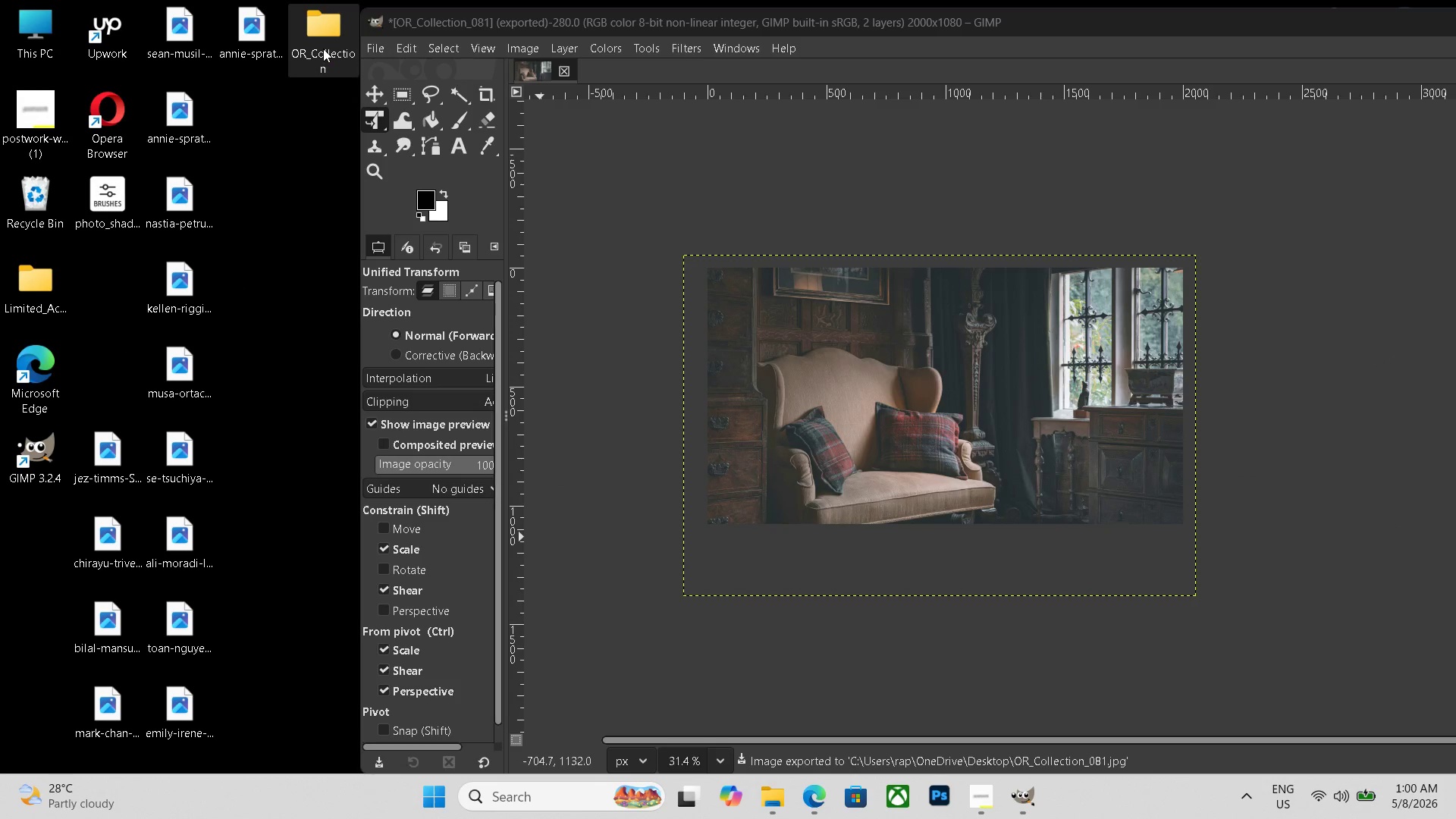 
double_click([323, 49])
 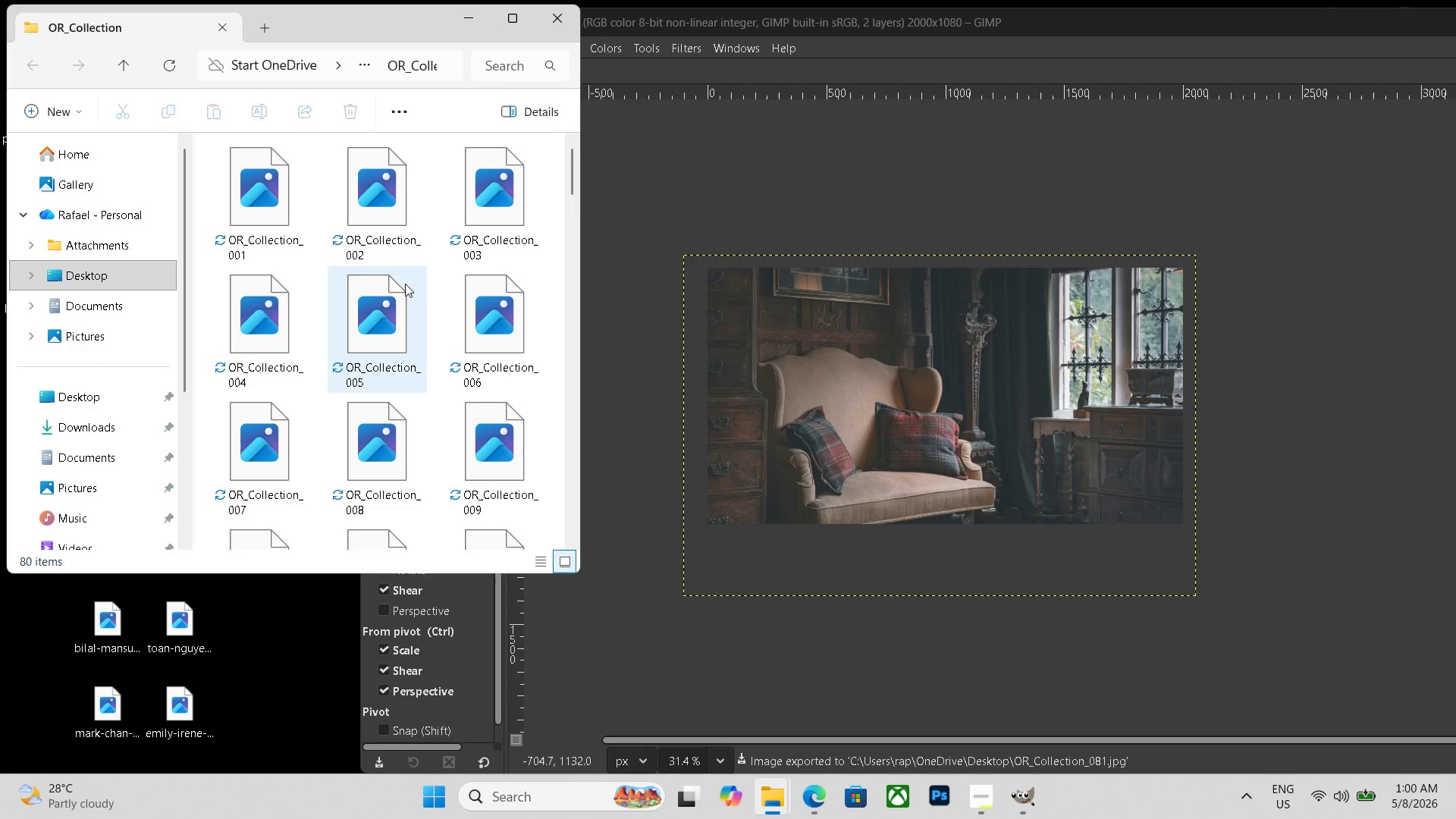 
scroll: coordinate [406, 284], scroll_direction: down, amount: 13.0
 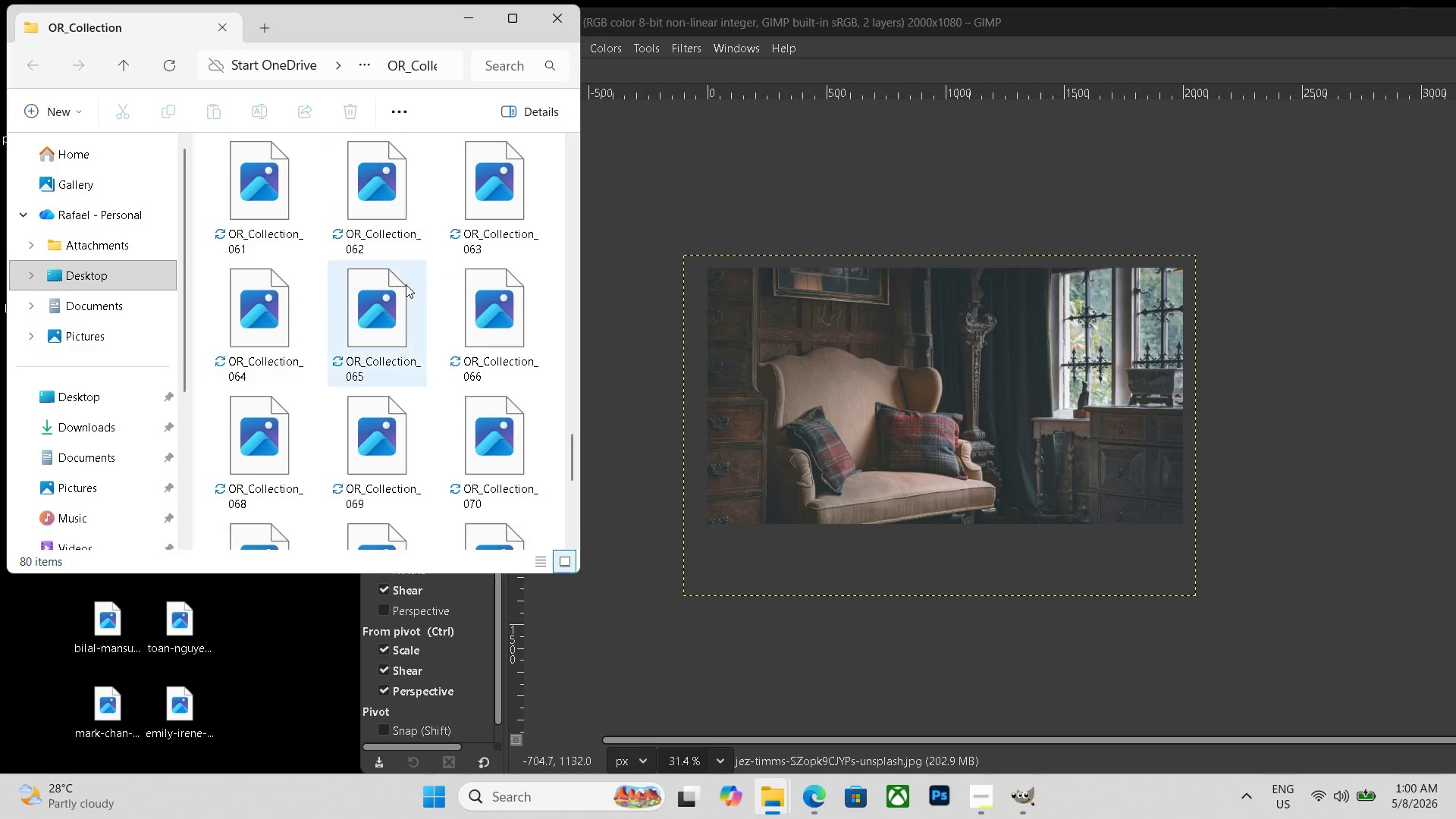 
scroll: coordinate [406, 284], scroll_direction: up, amount: 3.0
 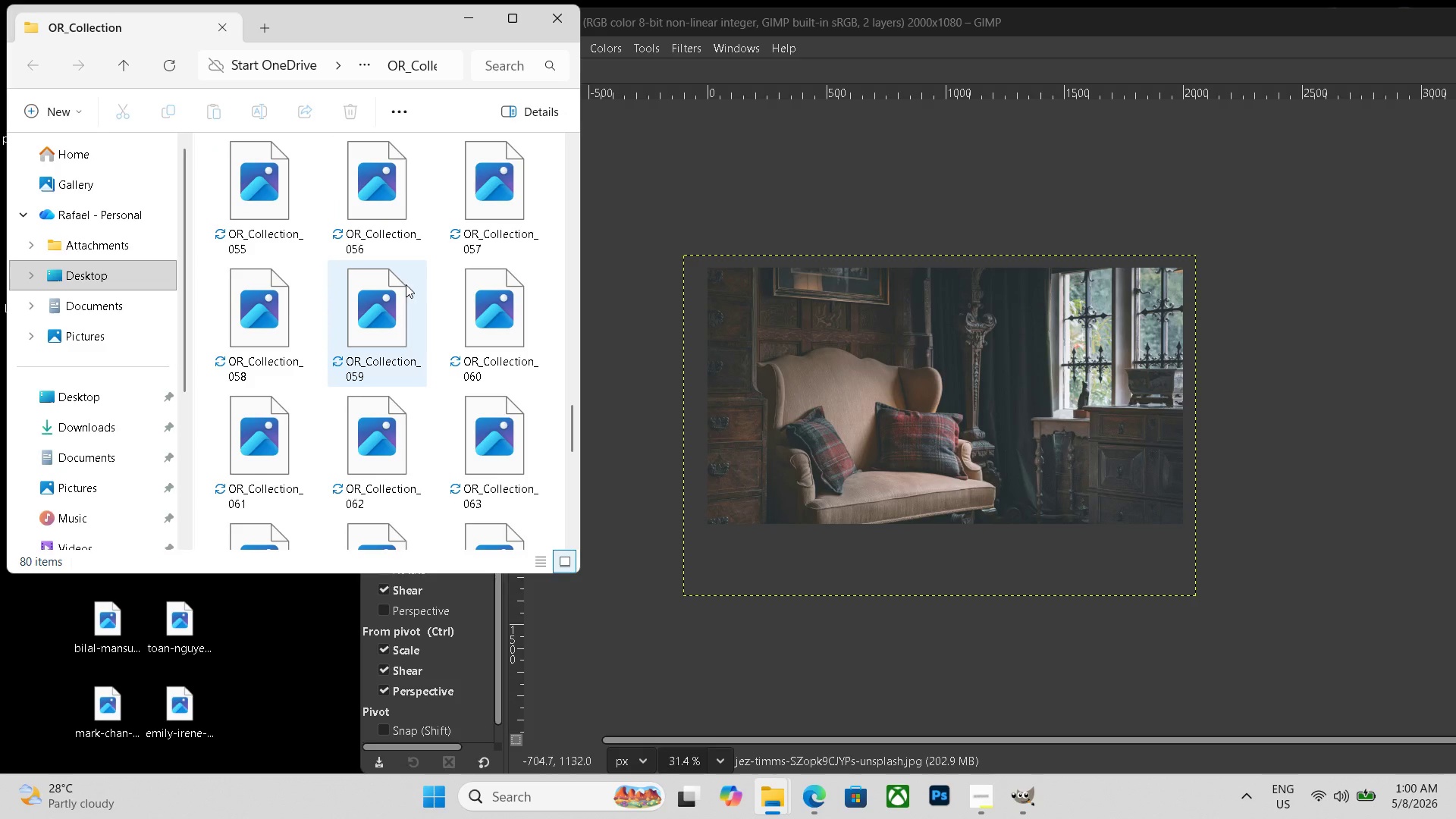 
left_click([394, 406])
 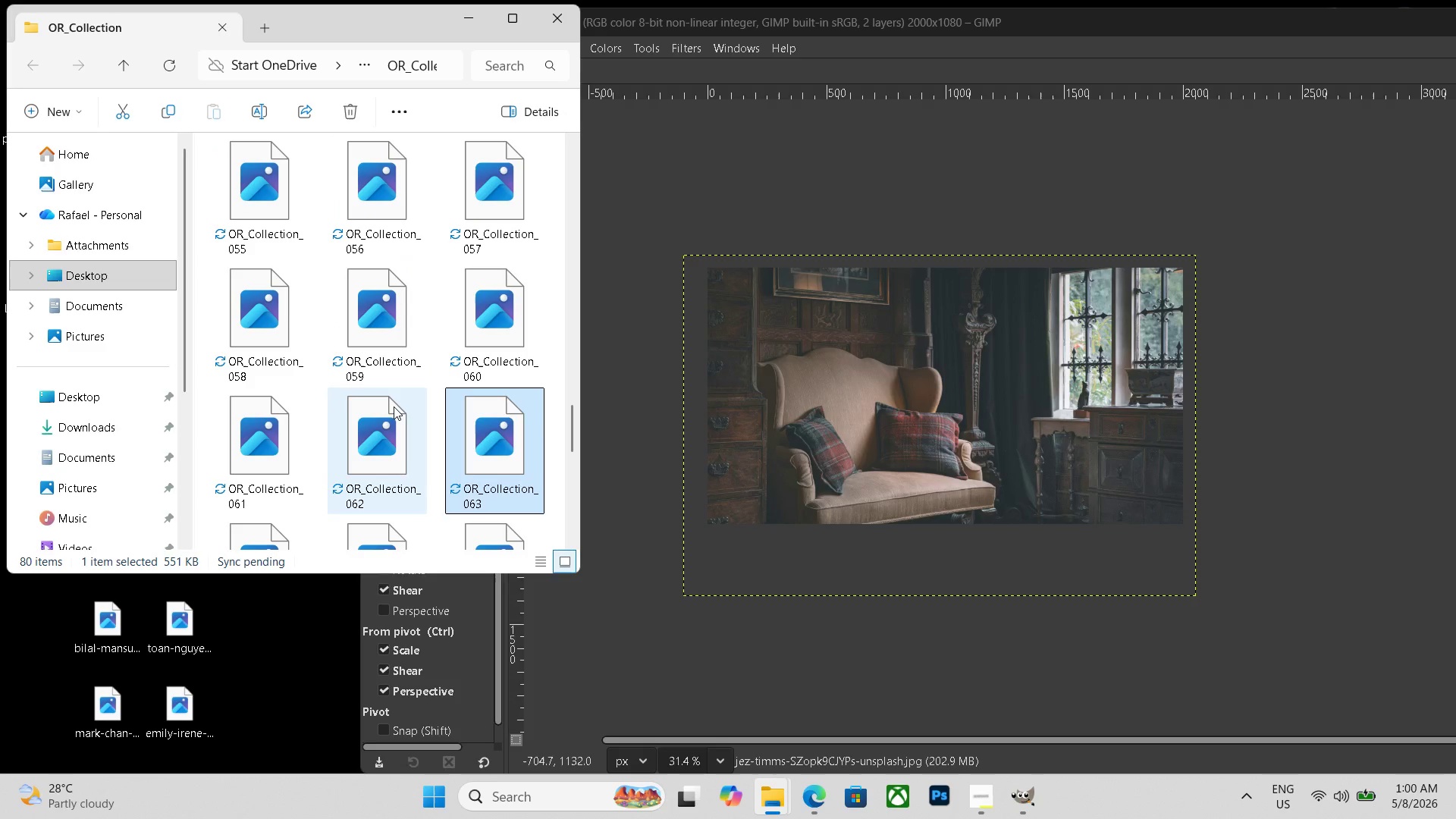 
key(ArrowRight)
 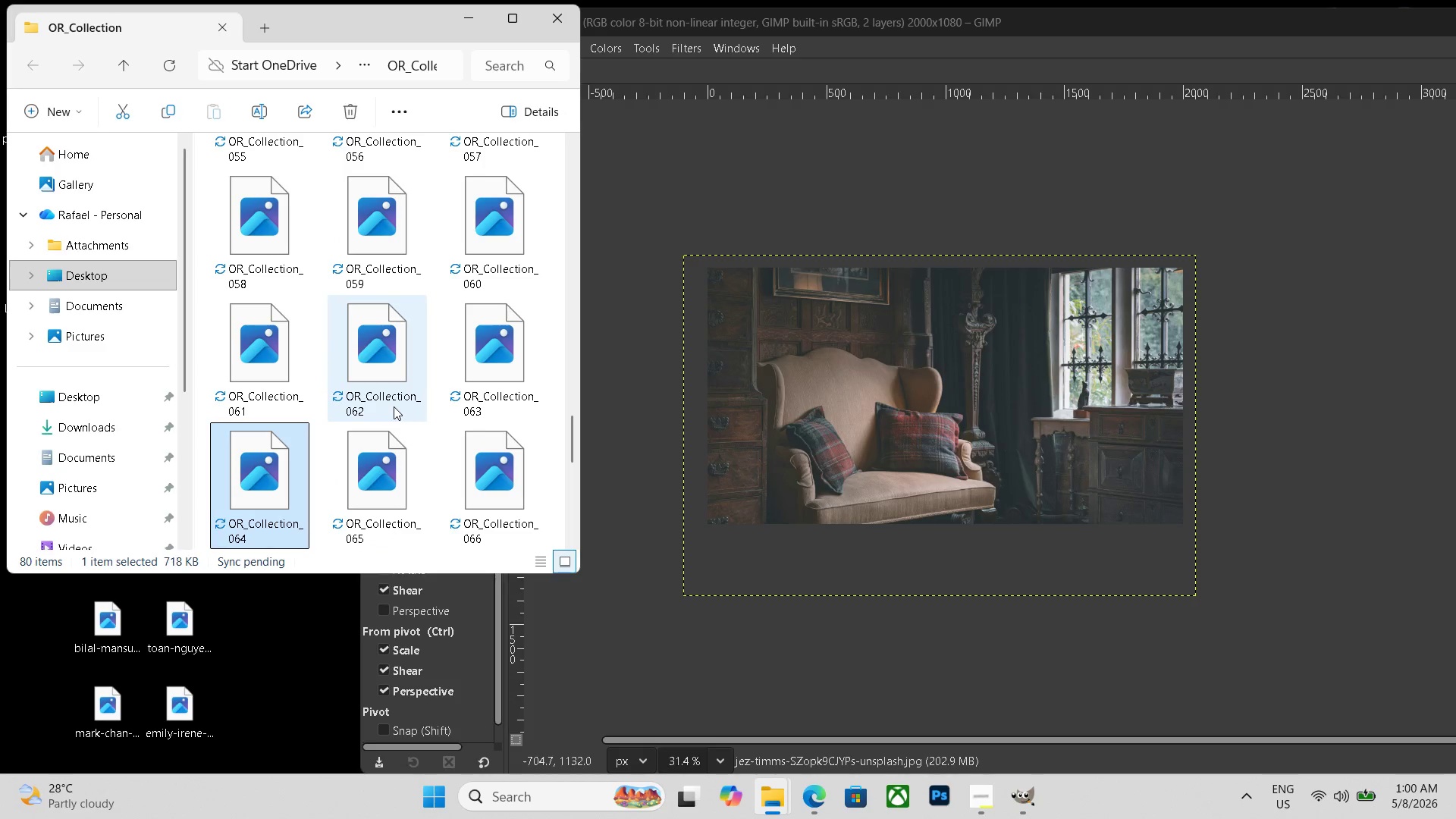 
key(ArrowRight)
 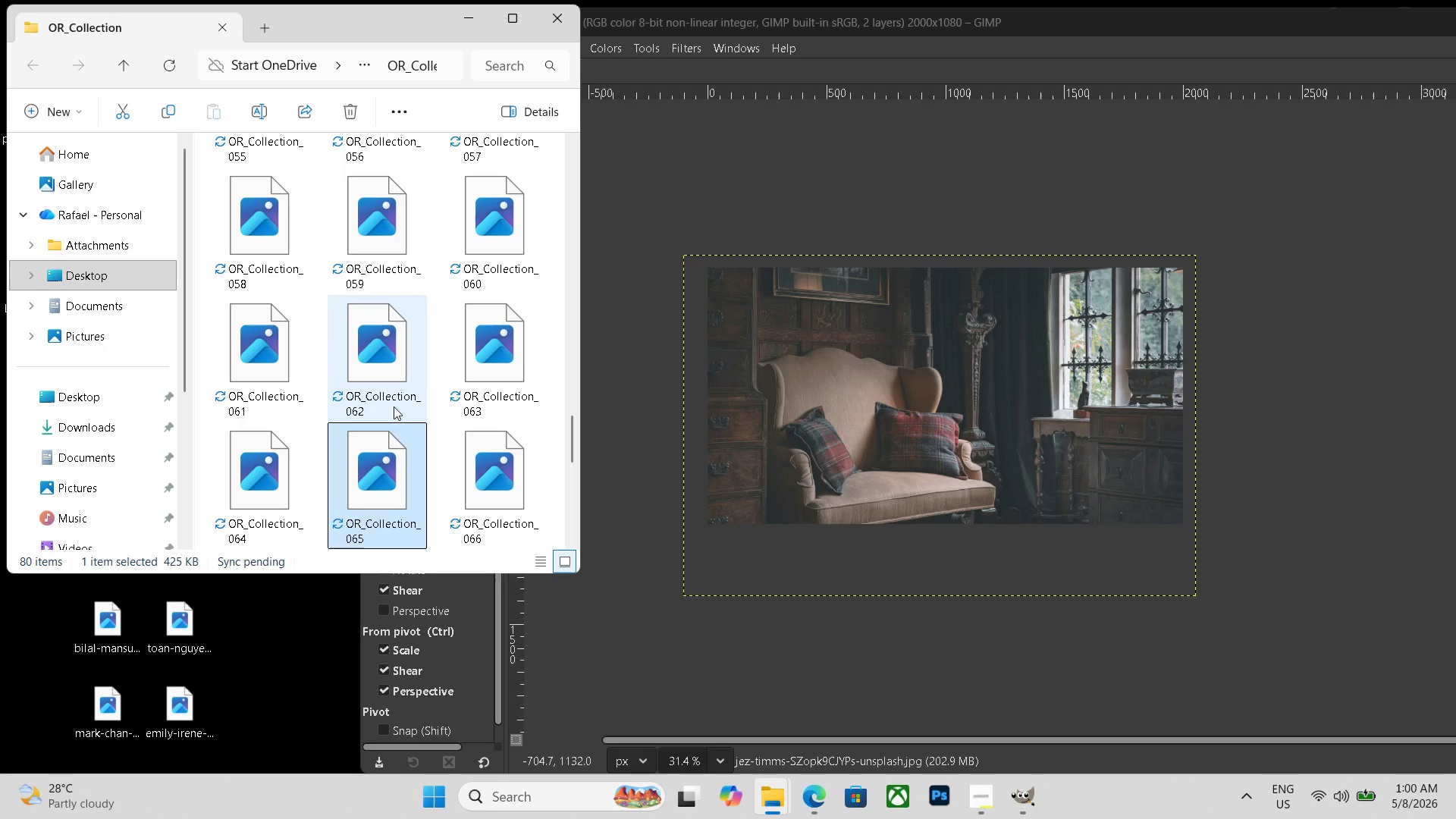 
key(ArrowRight)
 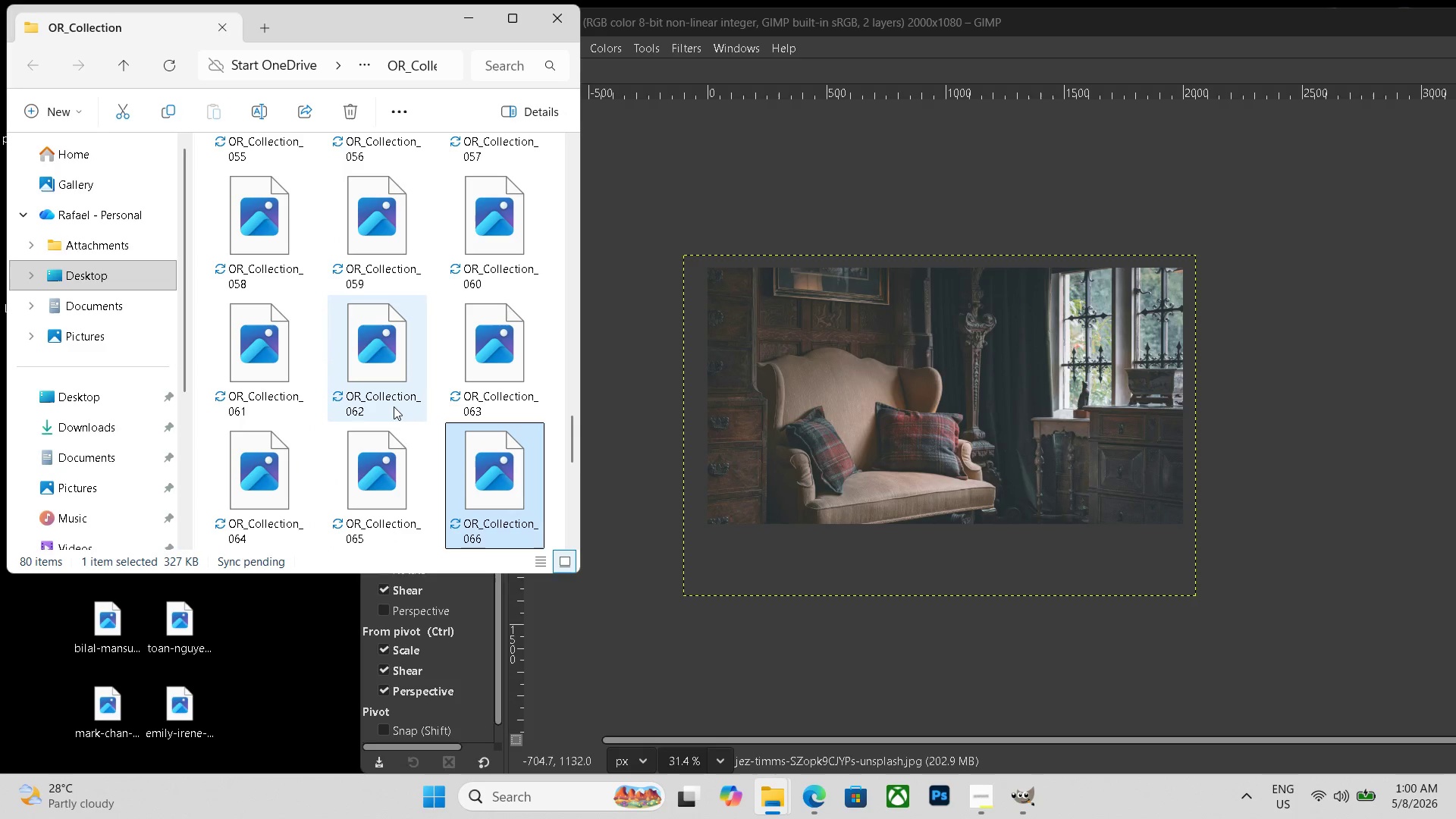 
key(ArrowRight)
 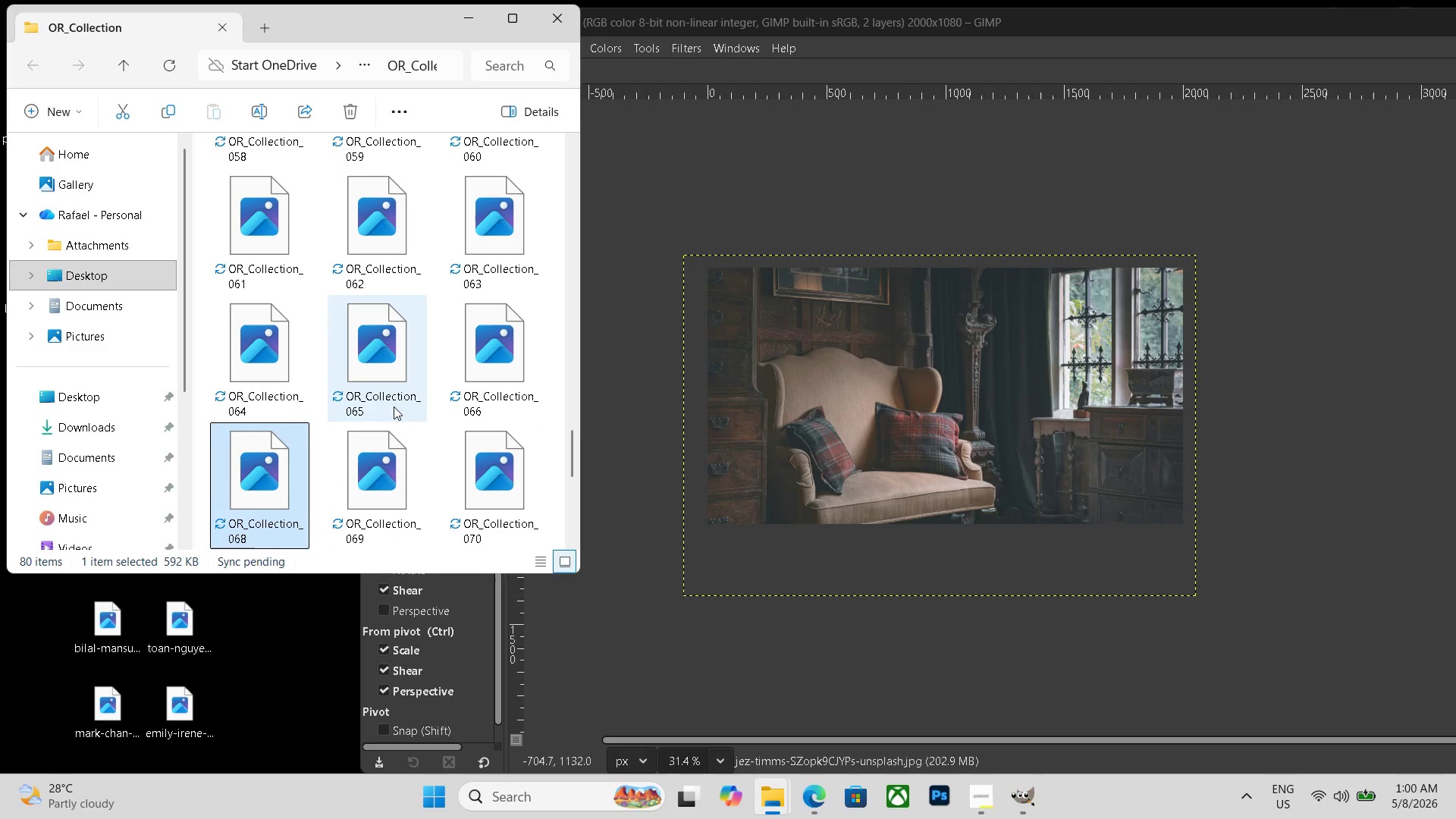 
key(ArrowRight)
 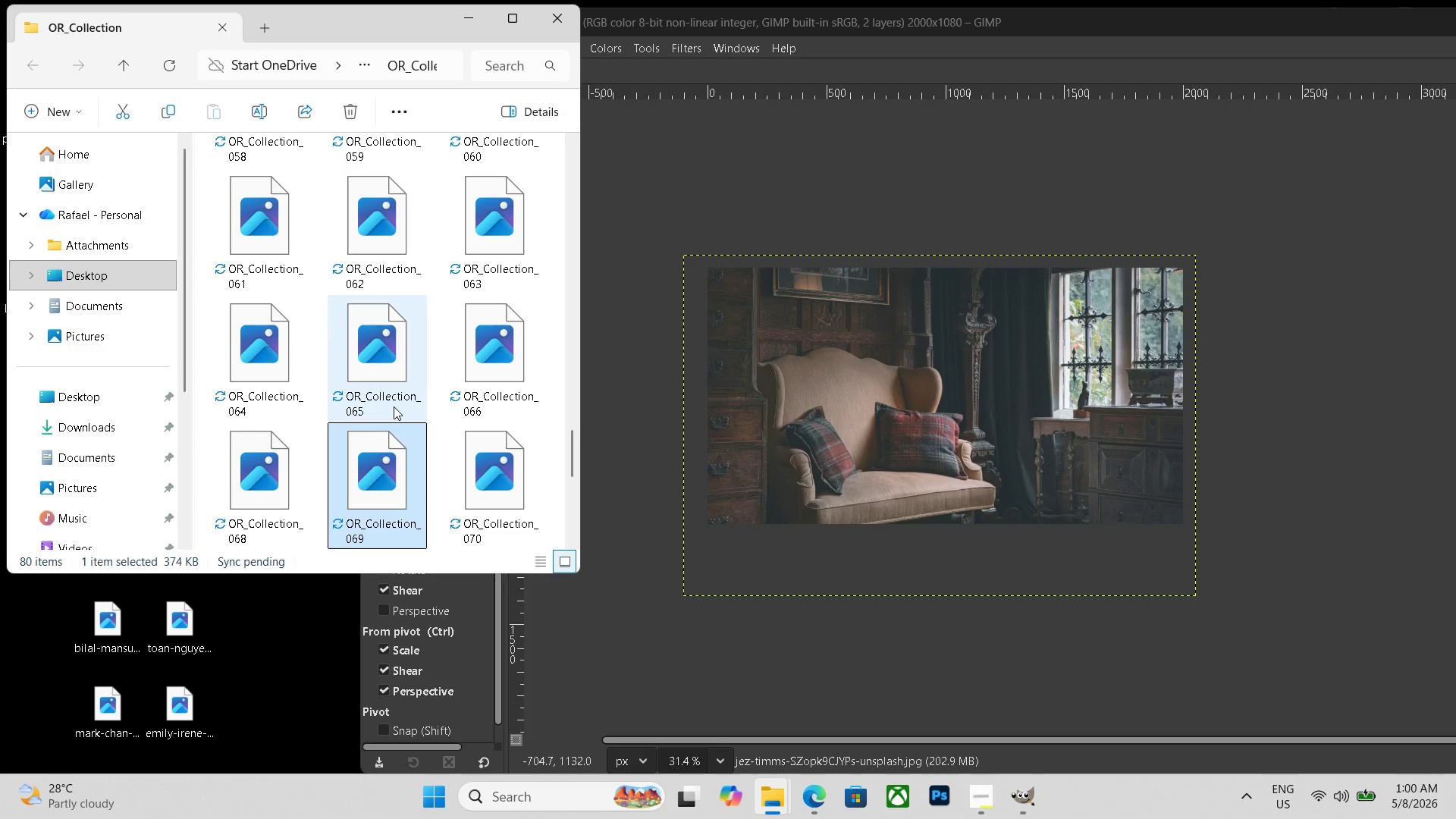 
key(ArrowRight)
 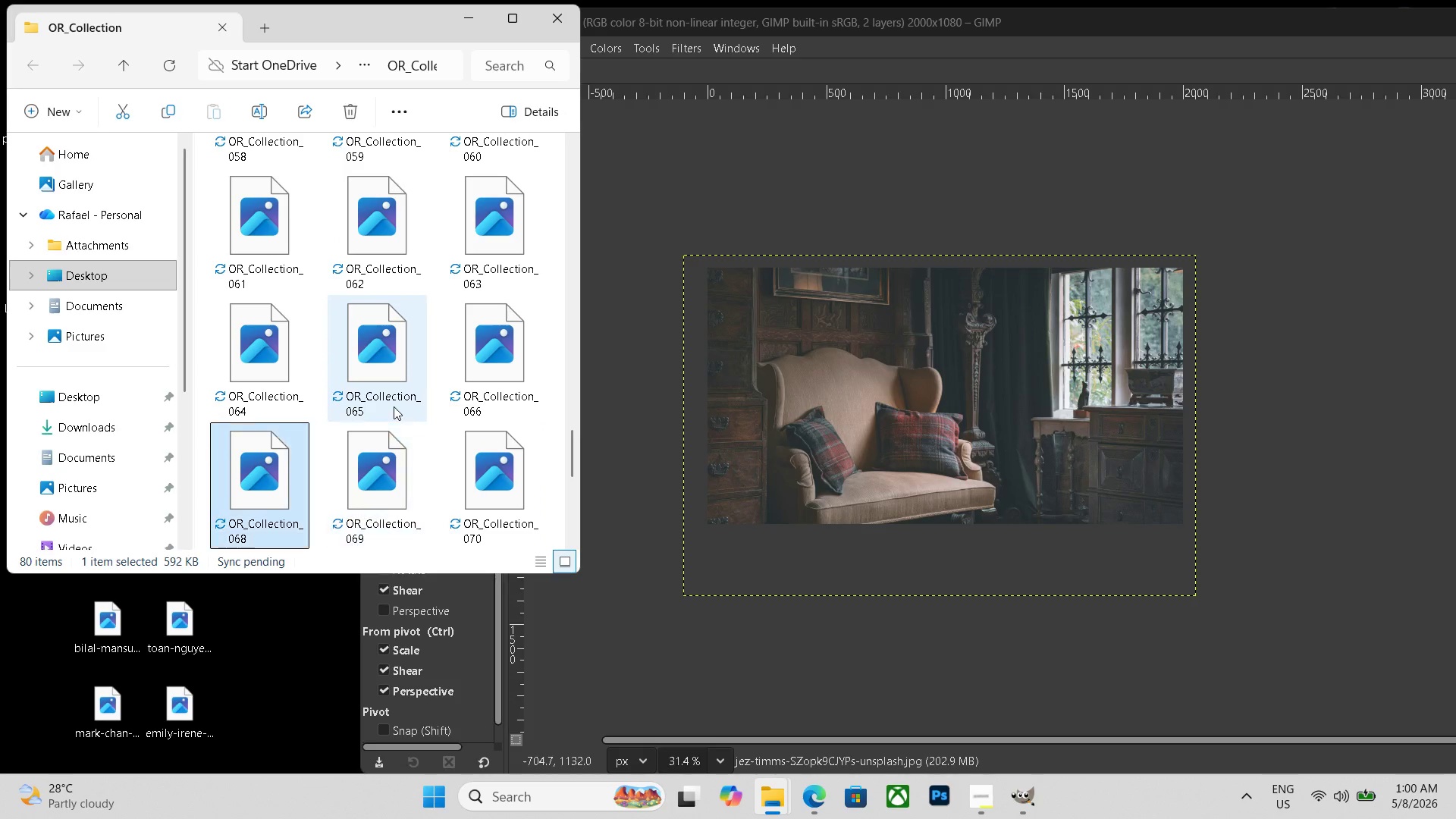 
key(ArrowLeft)
 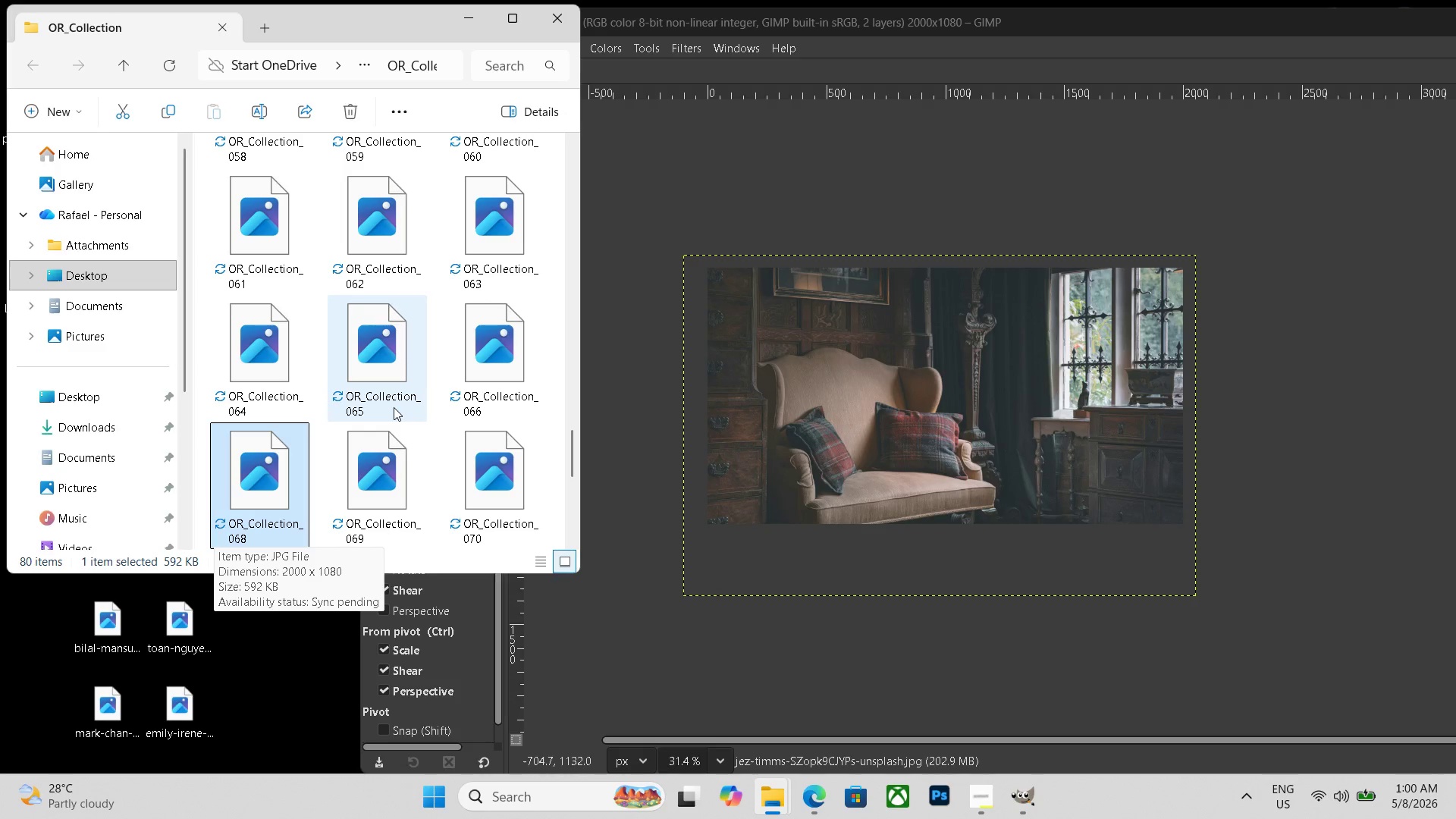 
wait(15.55)
 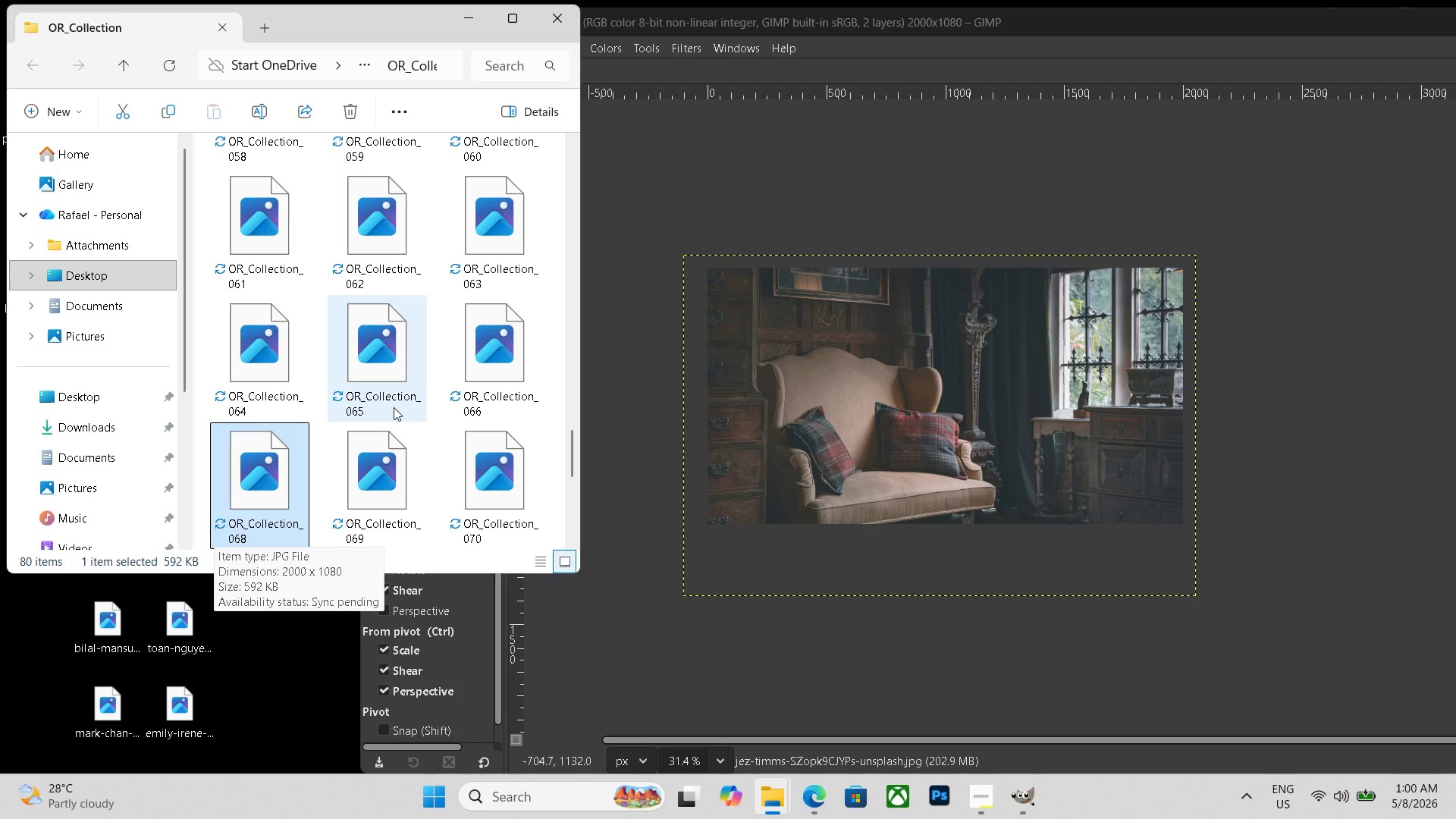 
key(ArrowRight)
 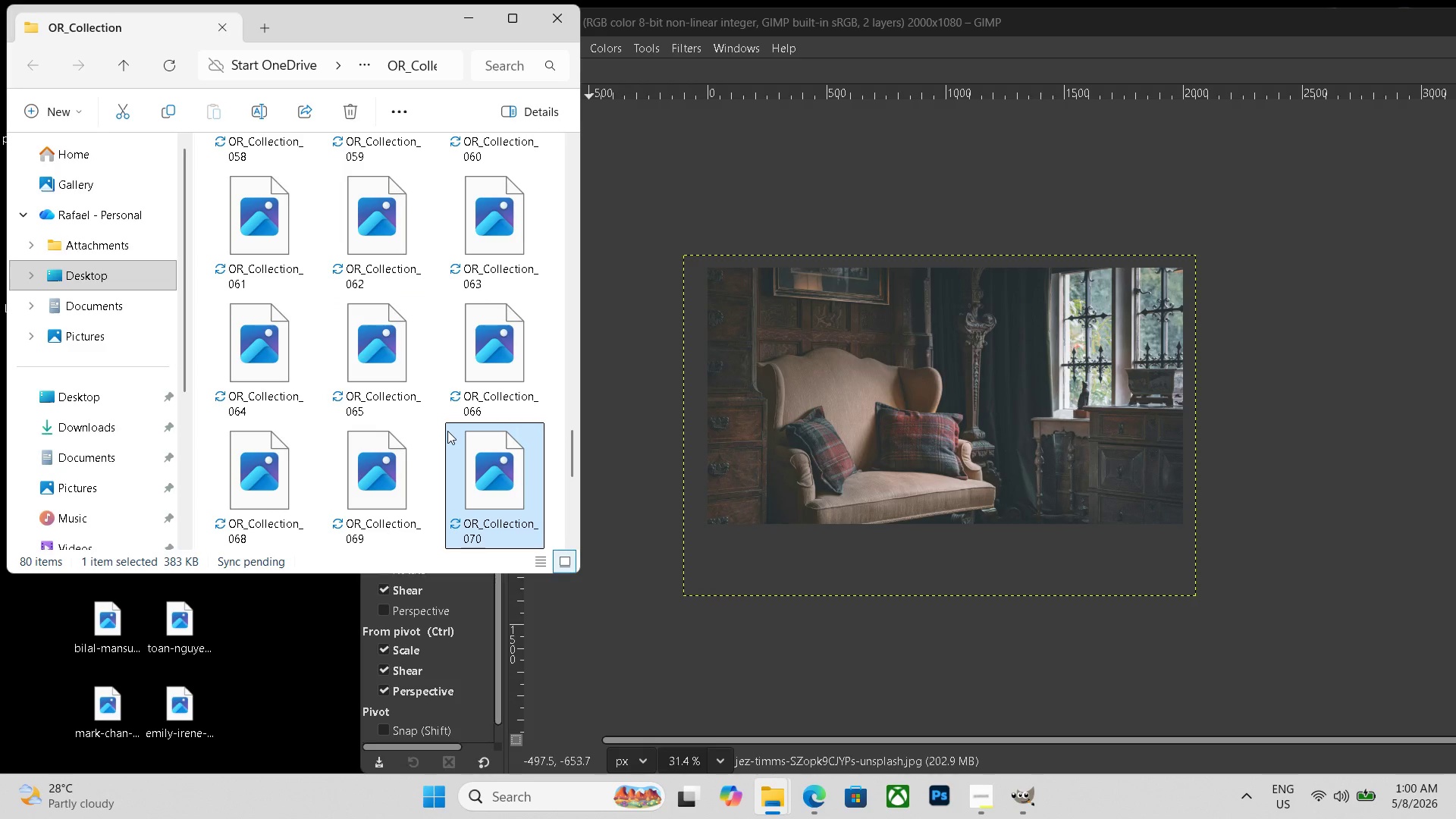 
key(ArrowRight)
 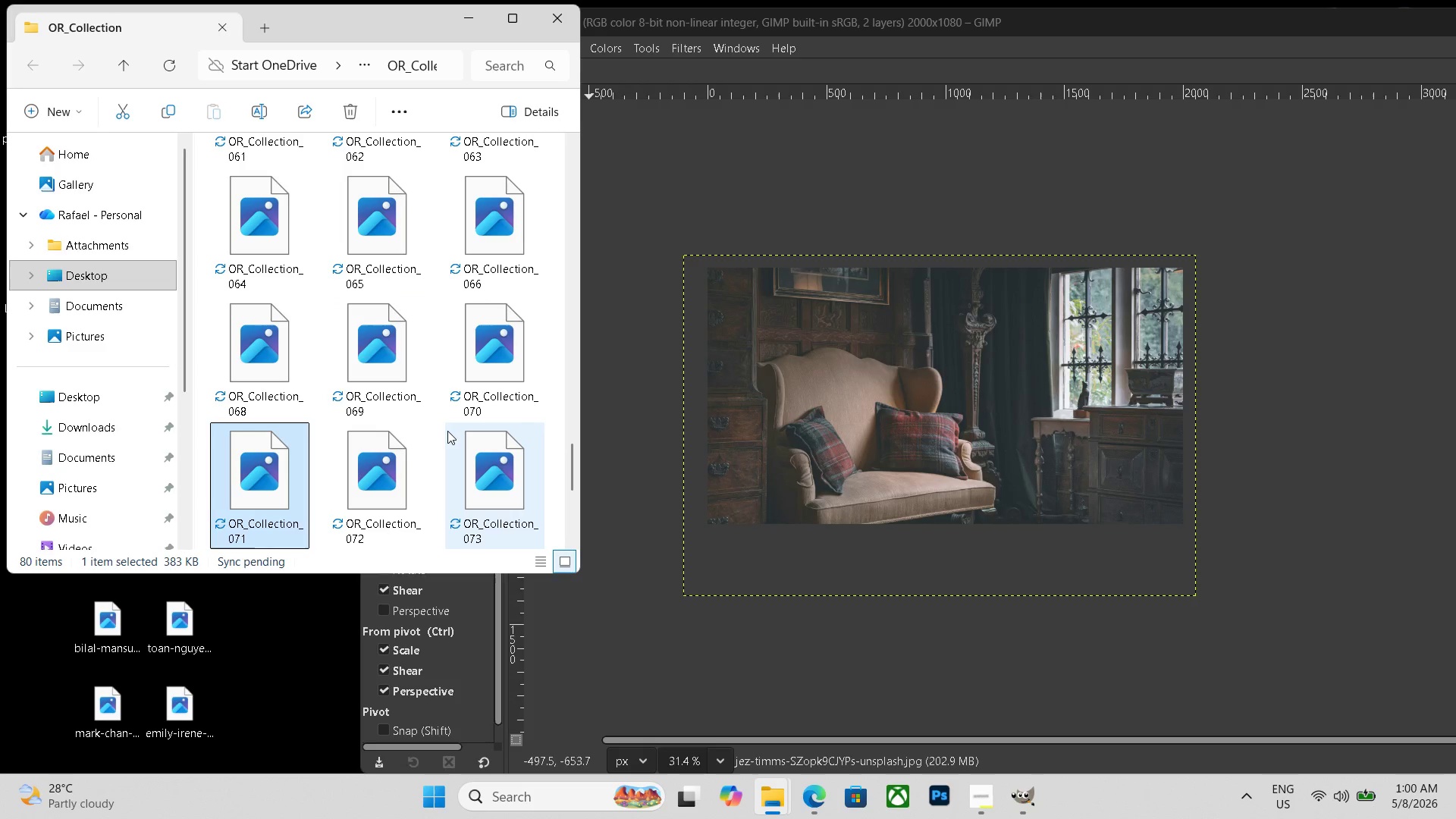 
key(ArrowRight)
 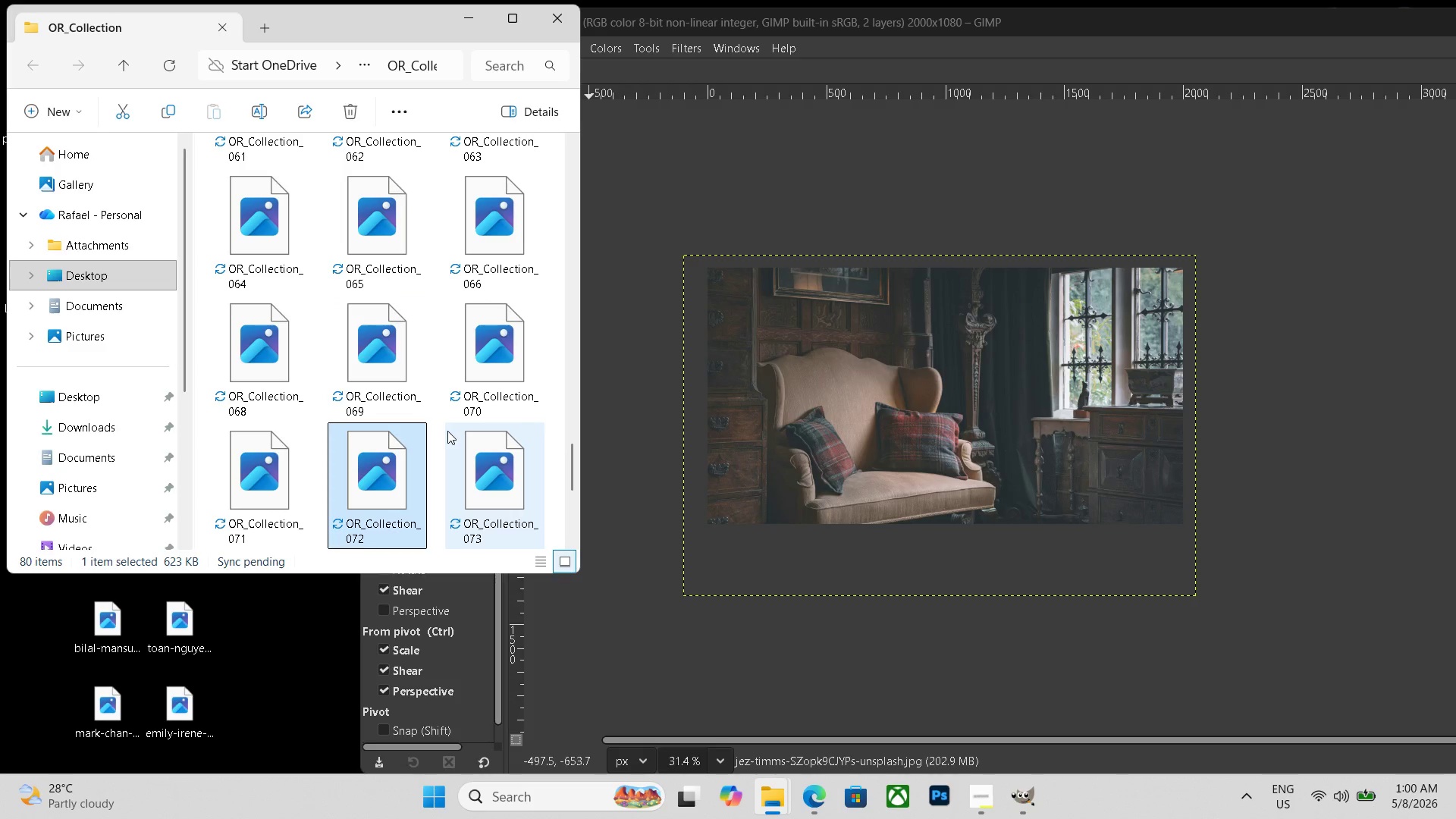 
key(ArrowRight)
 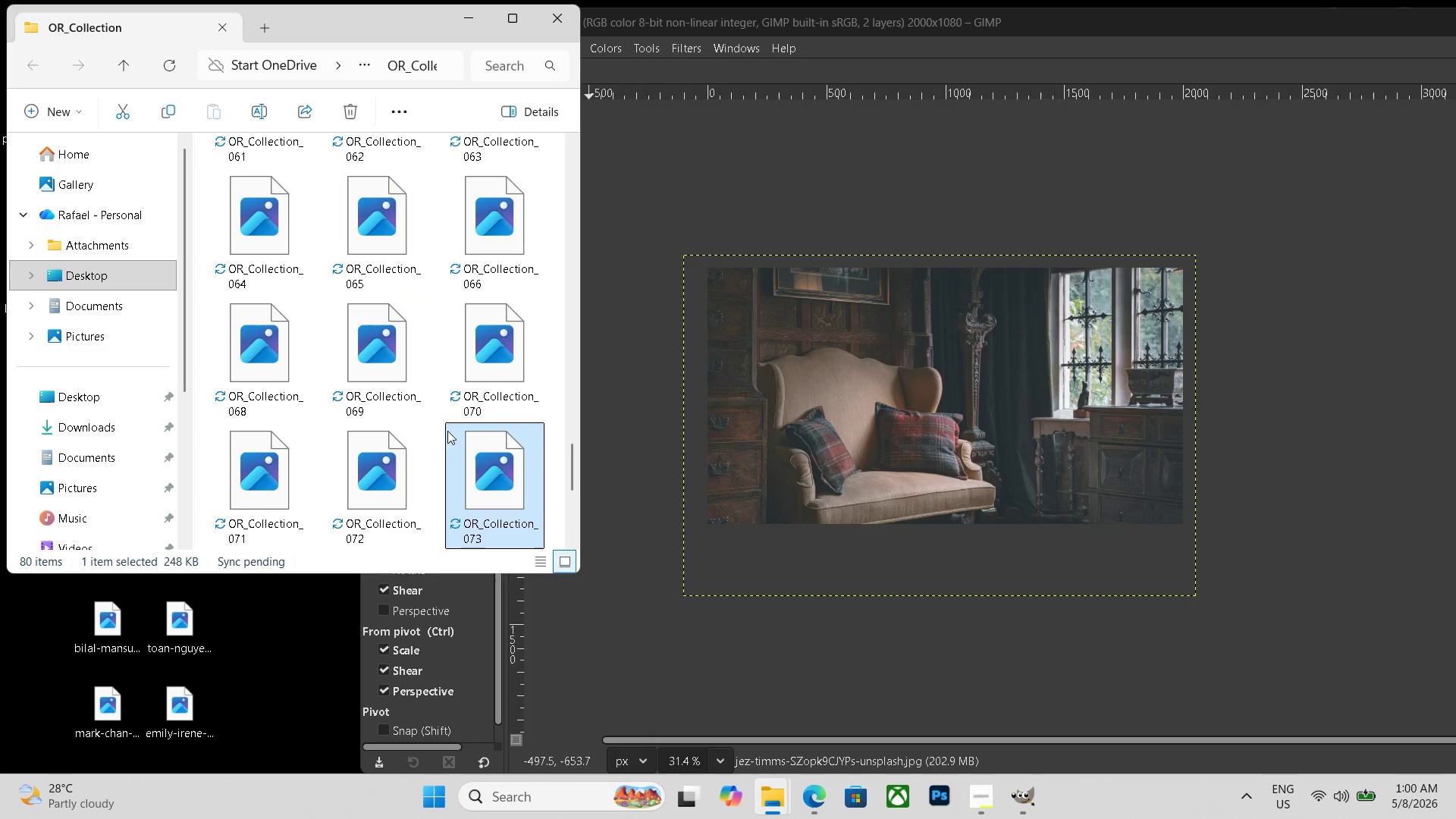 
key(ArrowRight)
 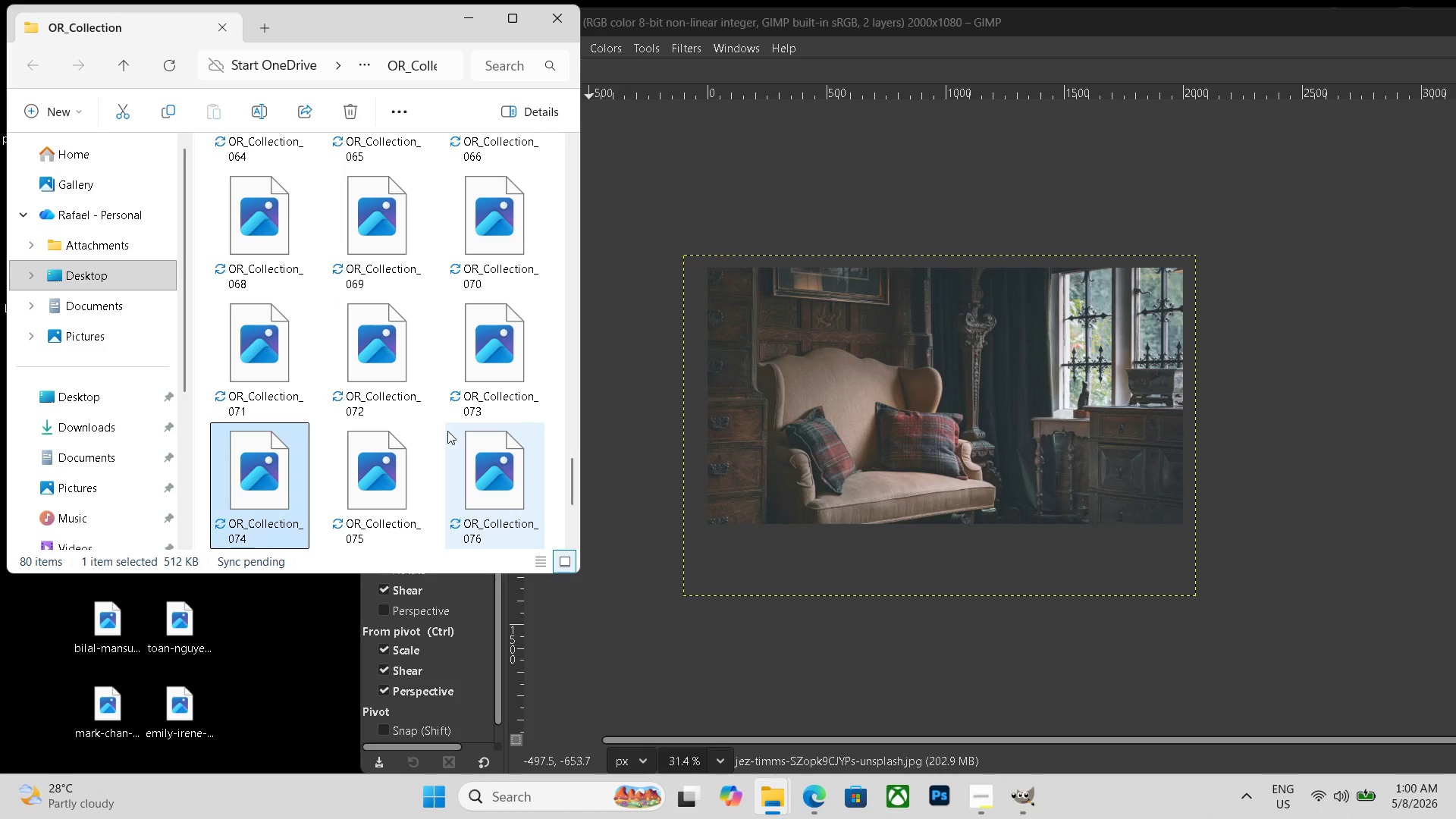 
key(ArrowRight)
 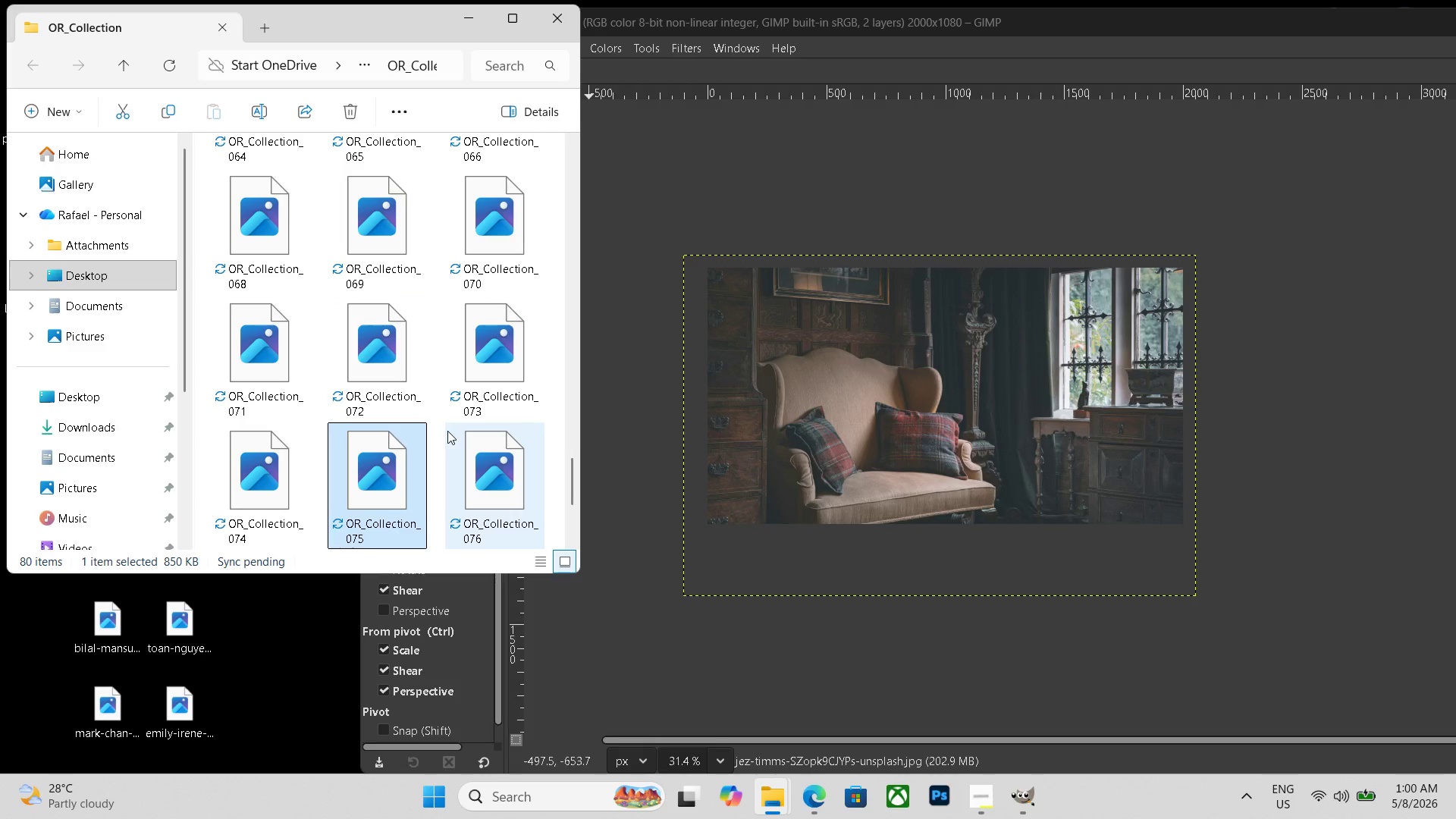 
key(ArrowRight)
 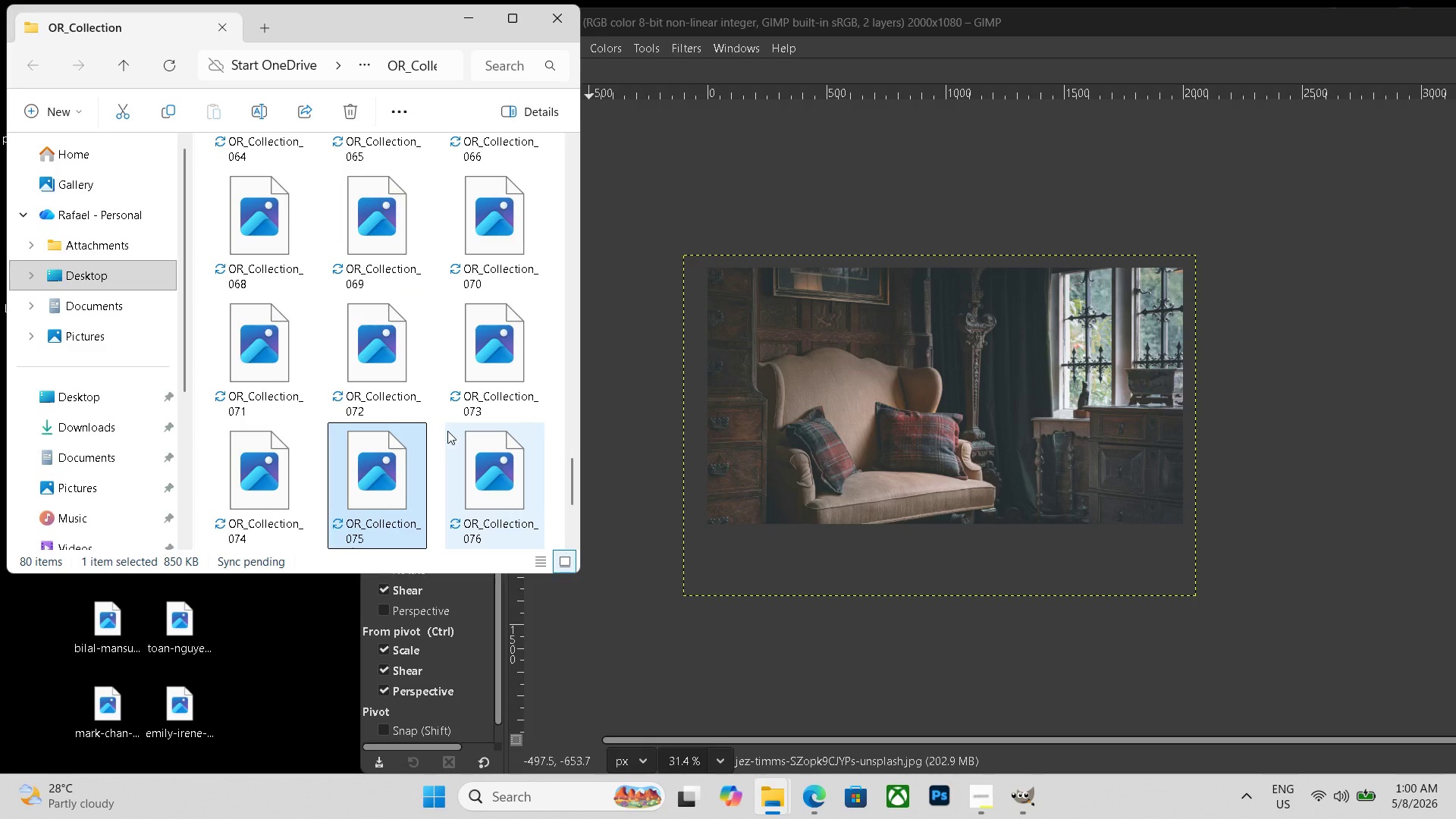 
key(ArrowRight)
 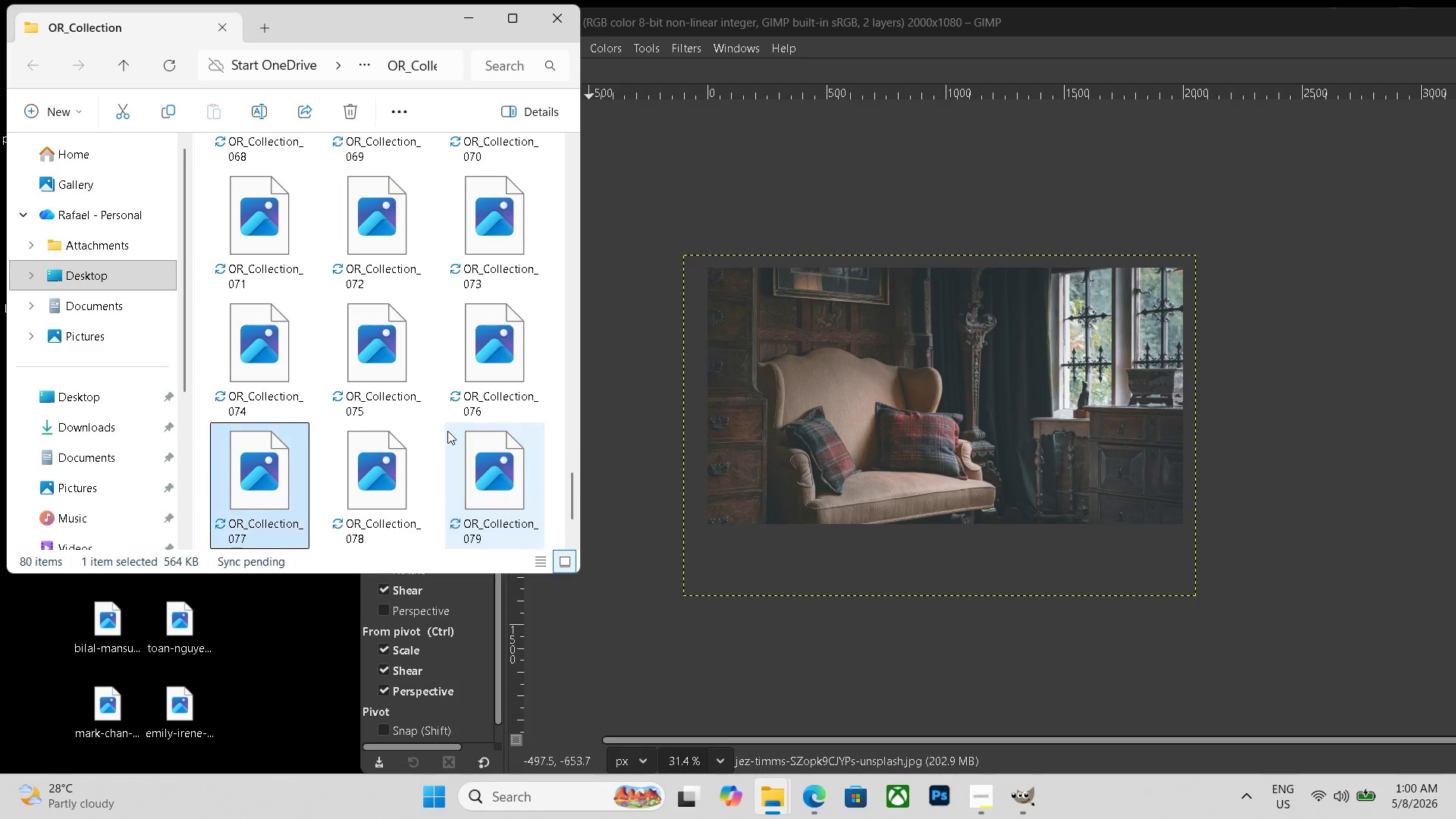 
key(ArrowRight)
 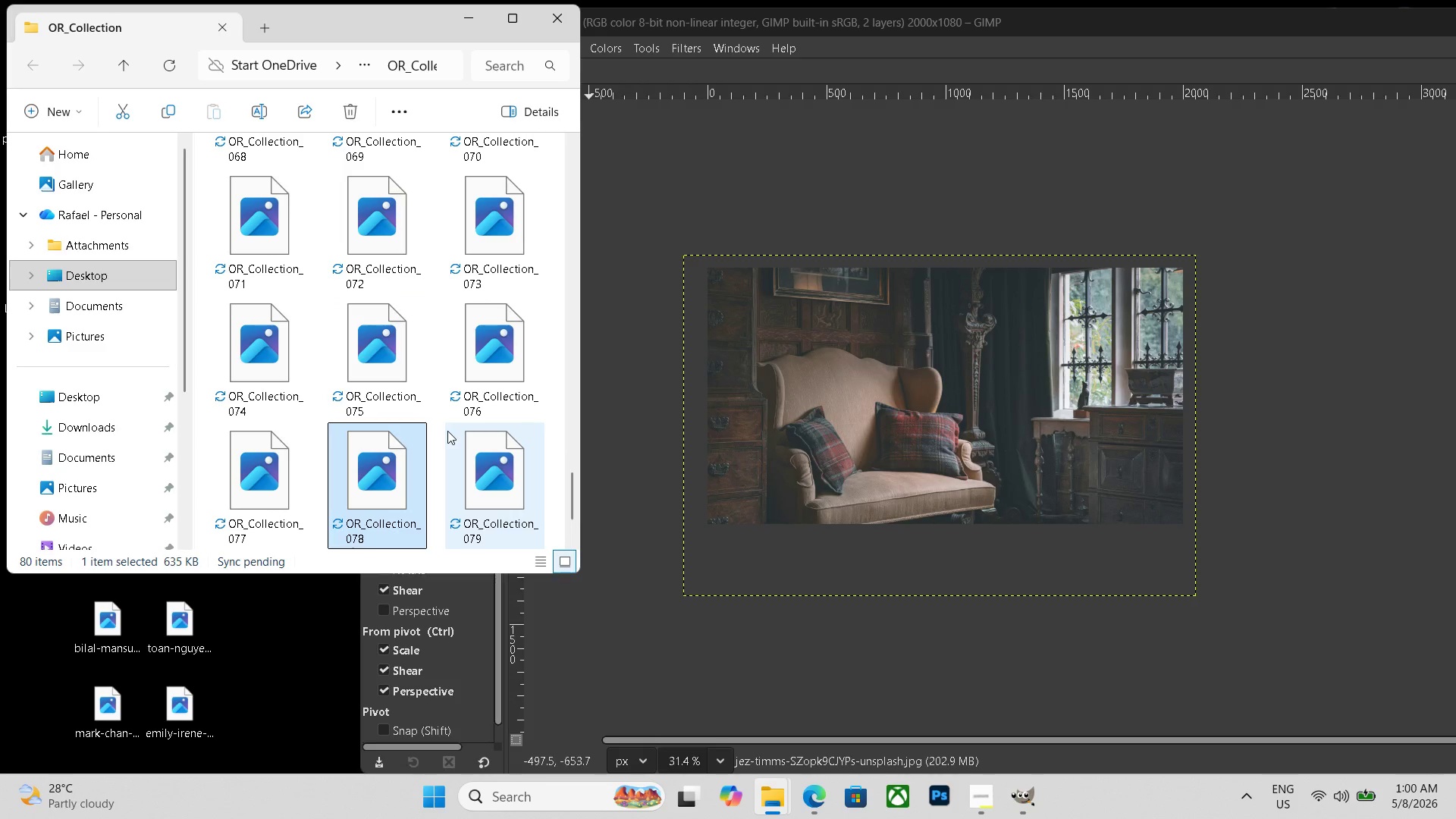 
key(ArrowRight)
 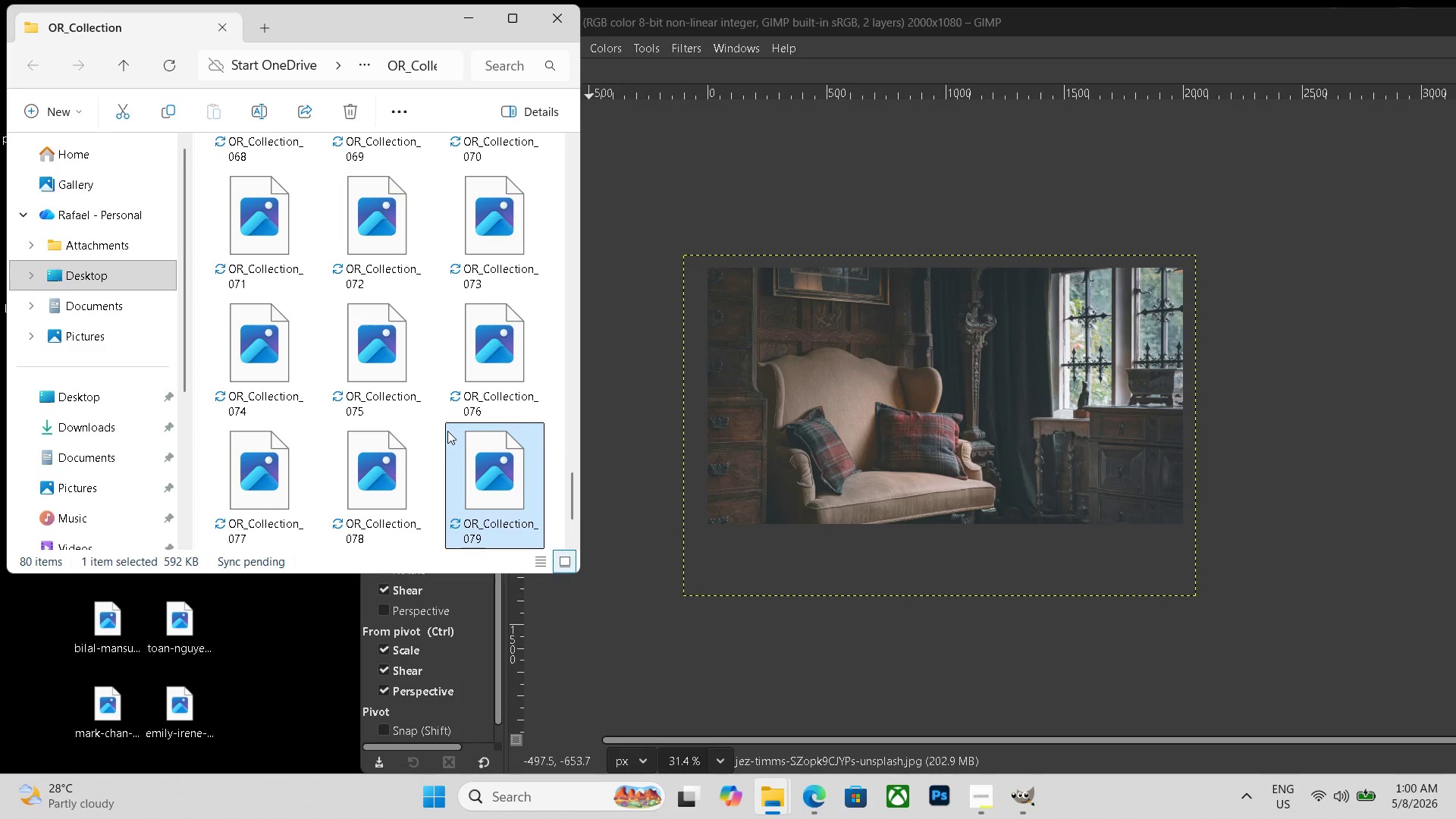 
key(ArrowRight)
 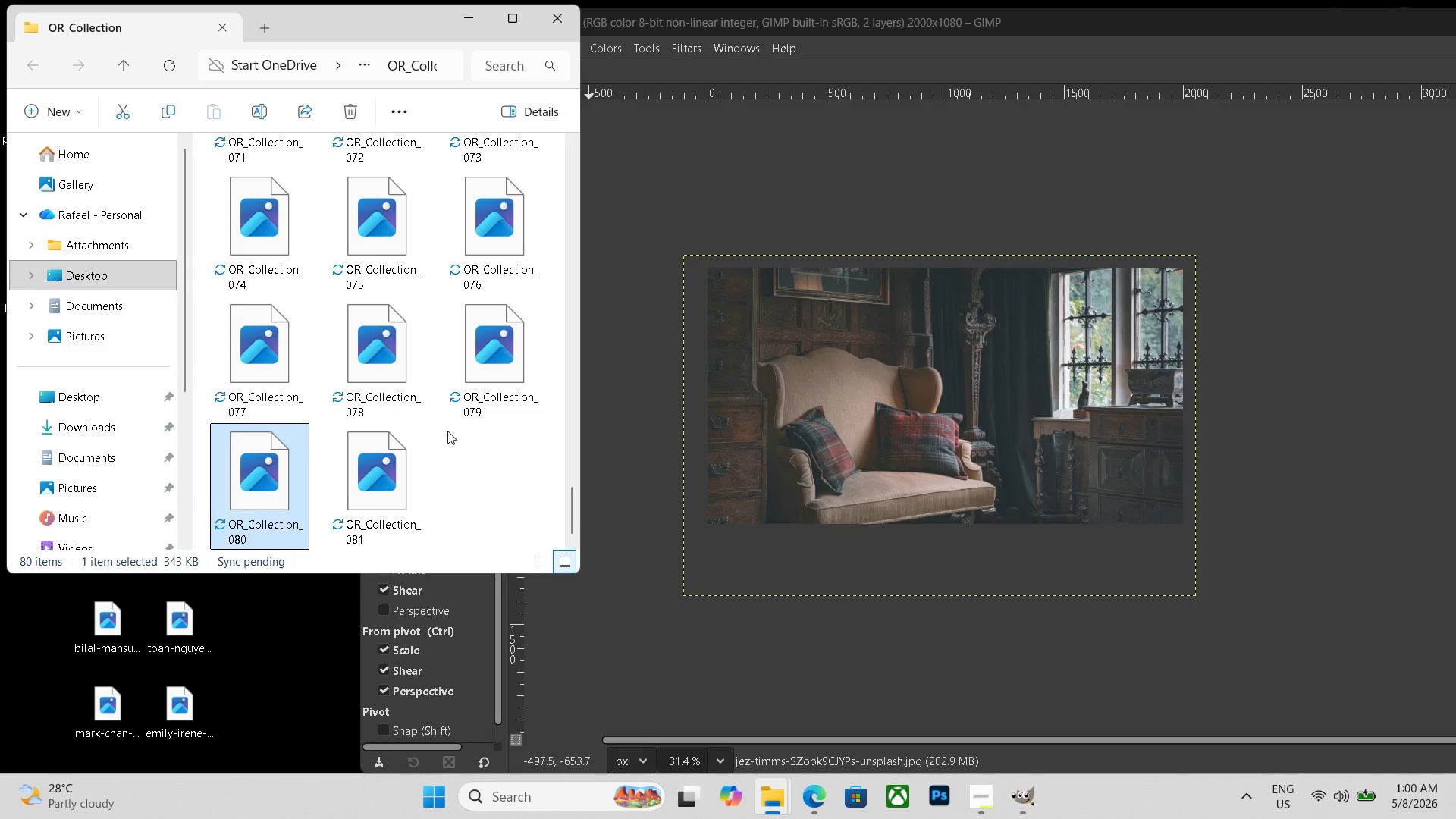 
key(ArrowRight)
 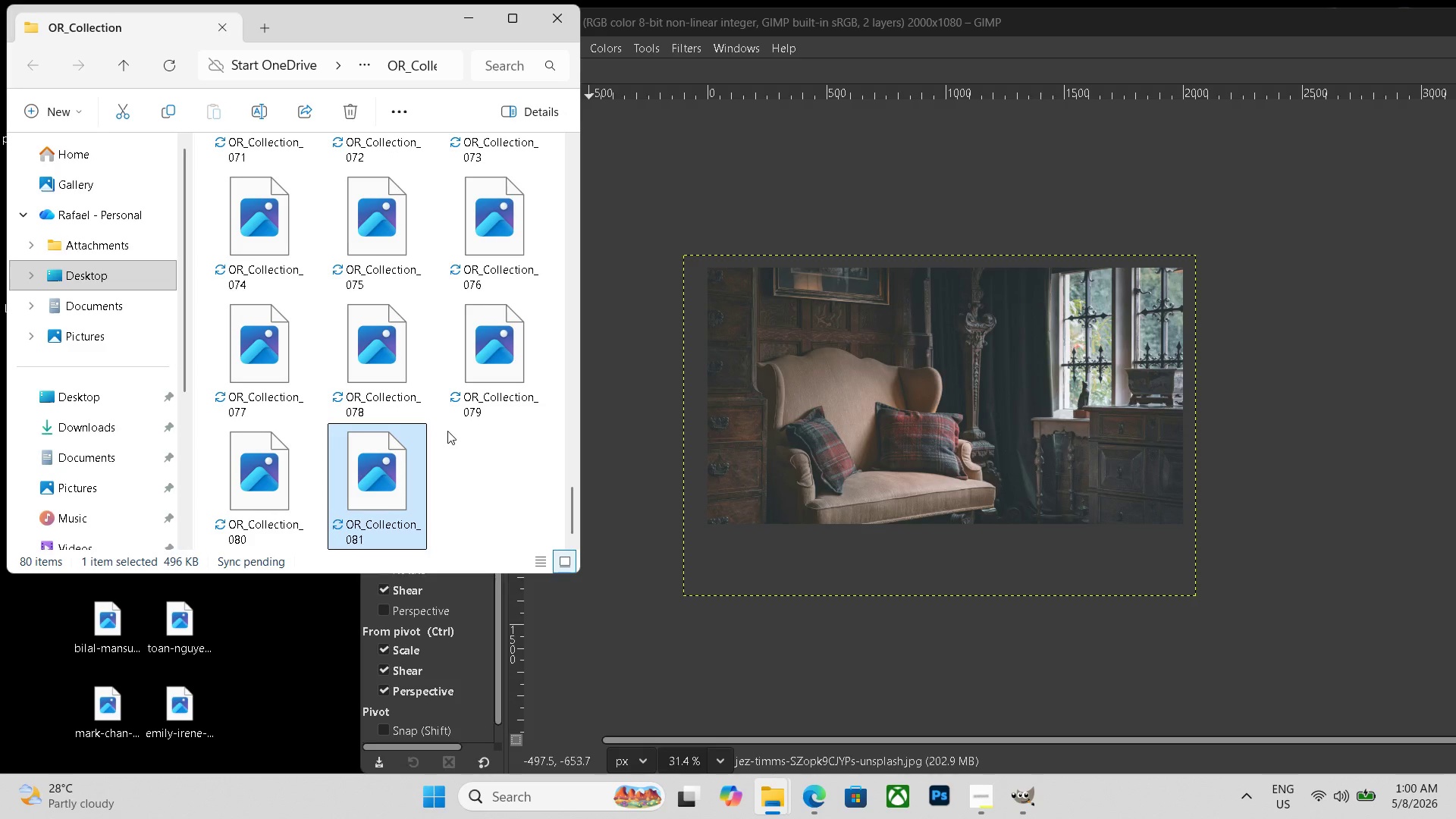 
key(ArrowRight)
 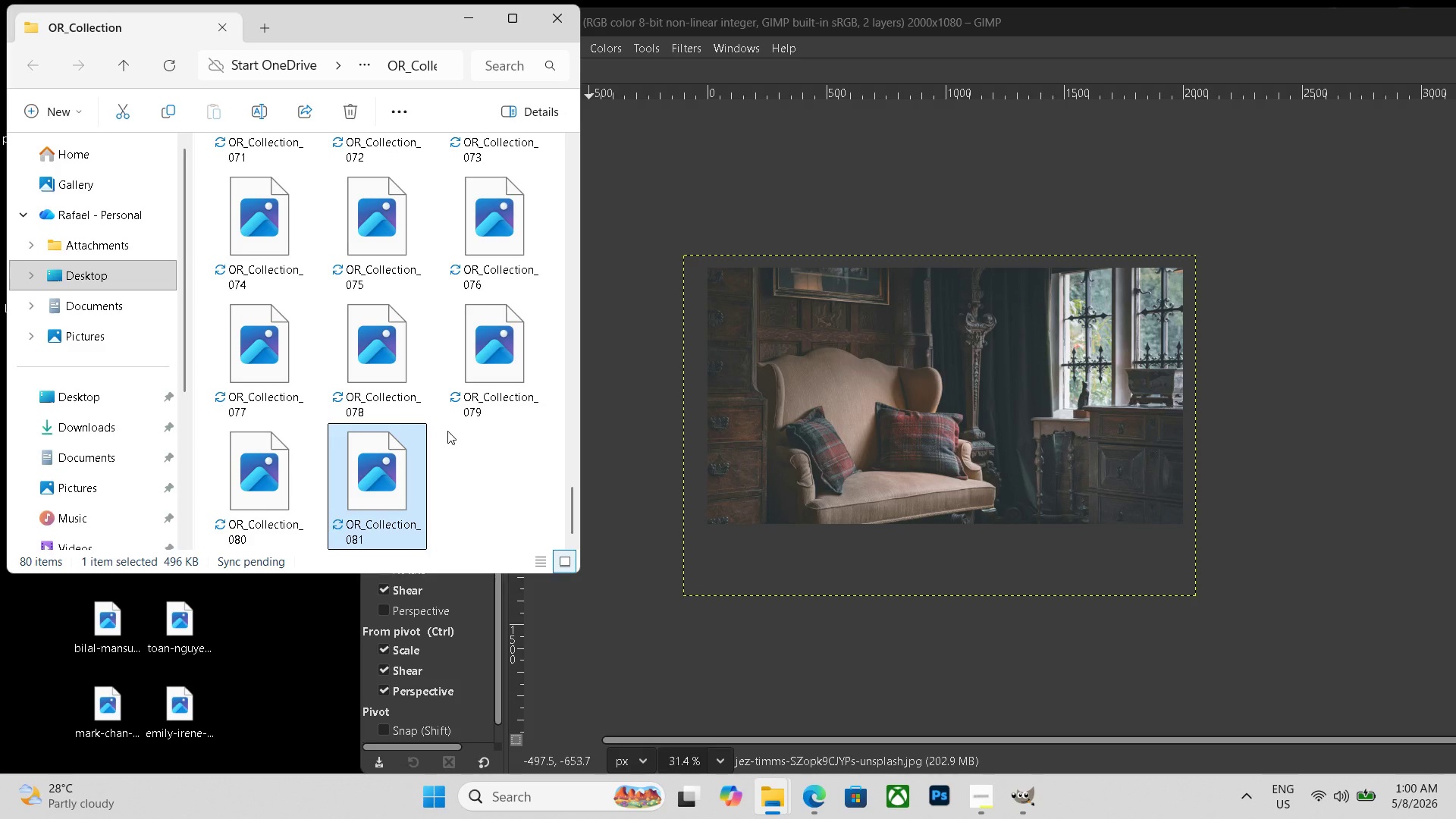 
key(ArrowRight)
 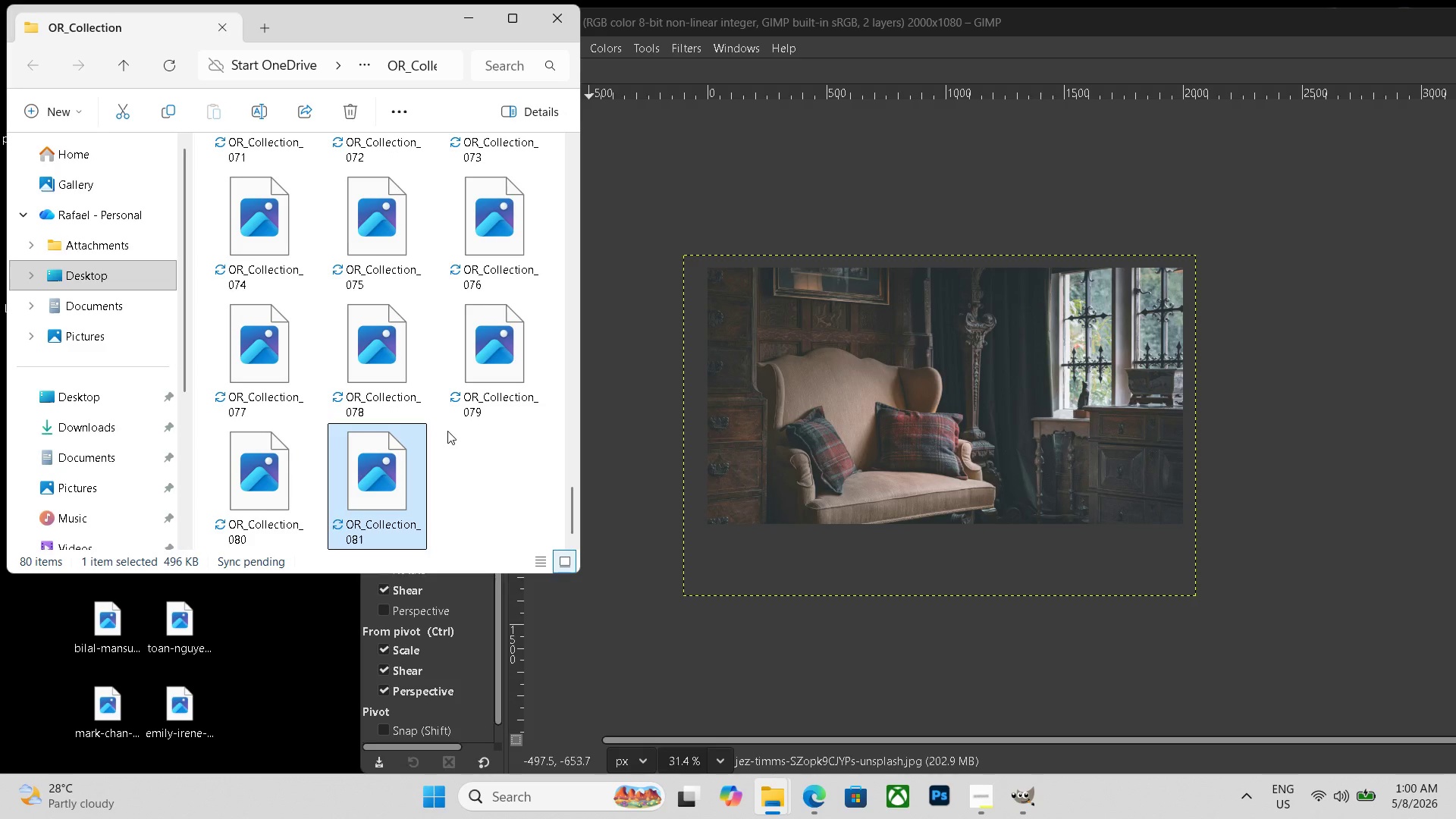 
key(ArrowLeft)
 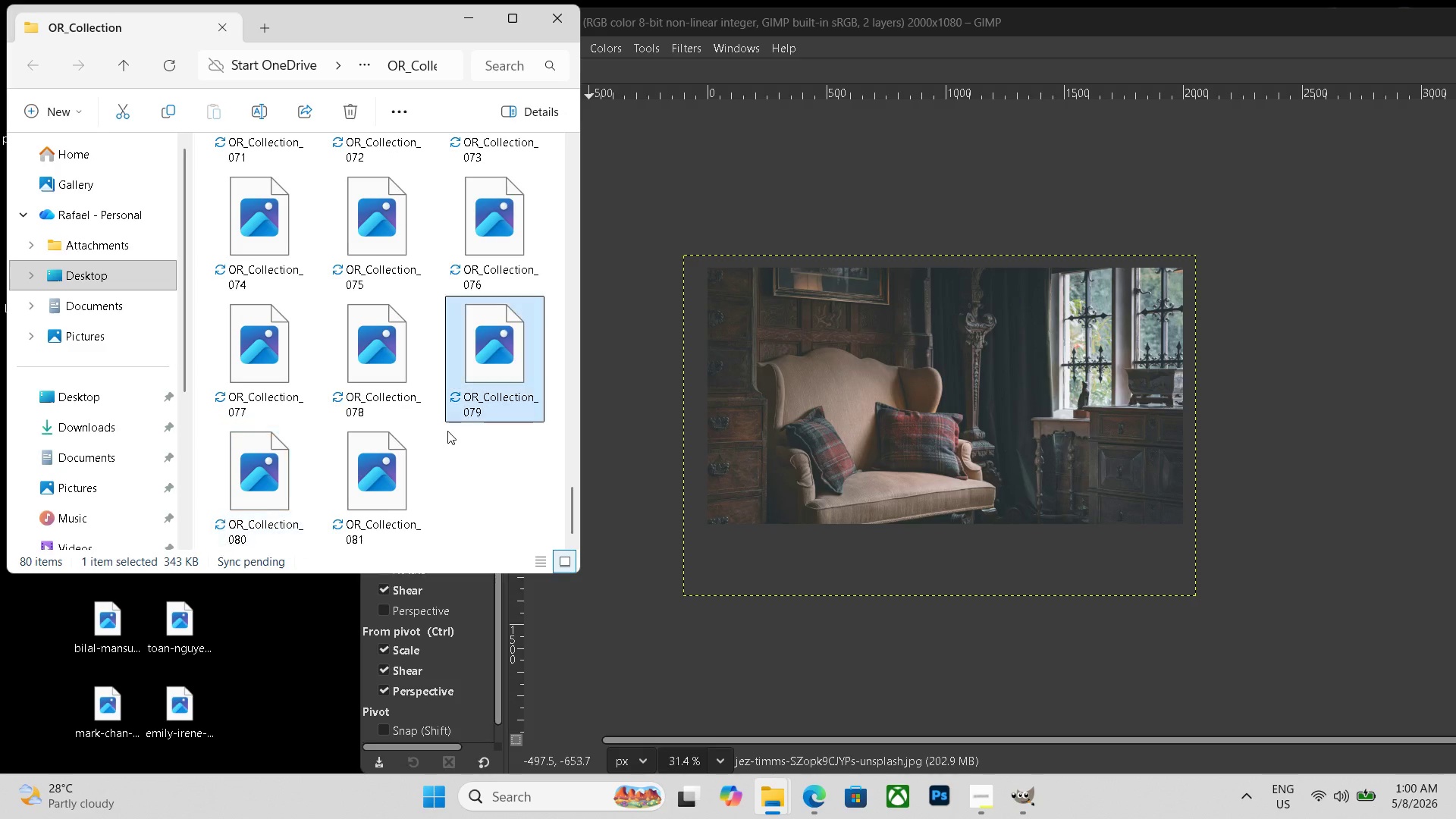 
key(ArrowLeft)
 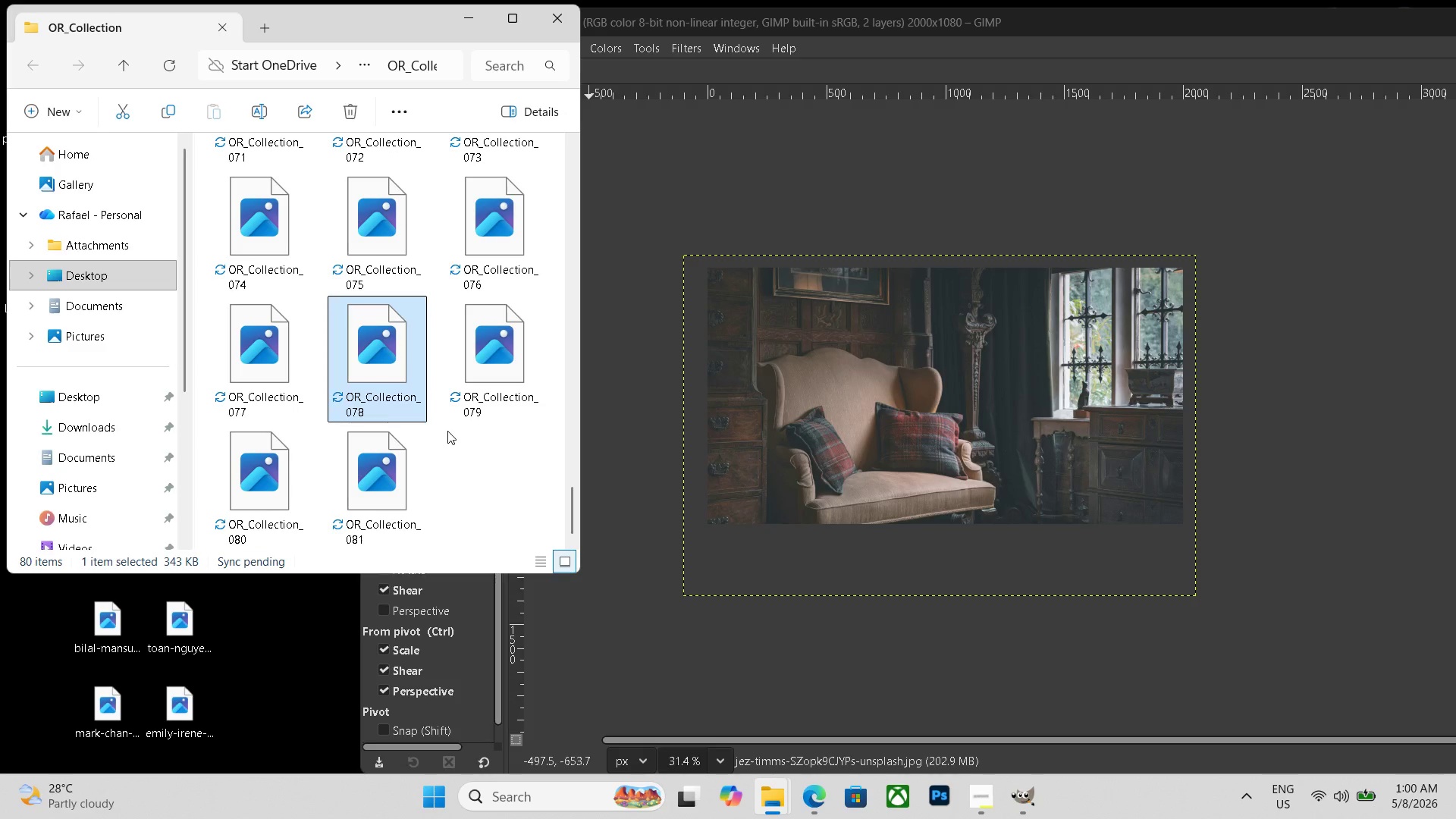 
key(ArrowLeft)
 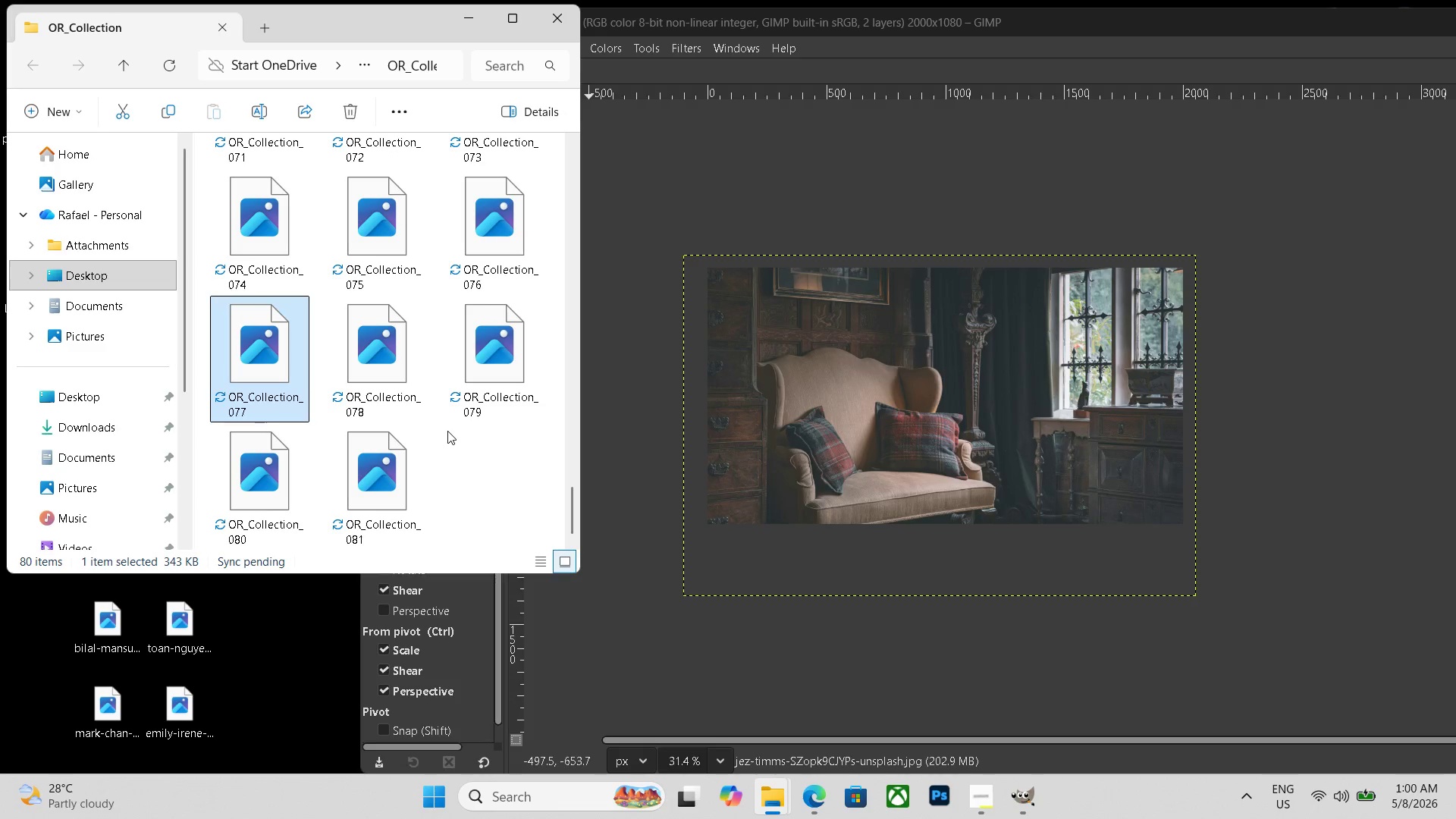 
key(ArrowLeft)
 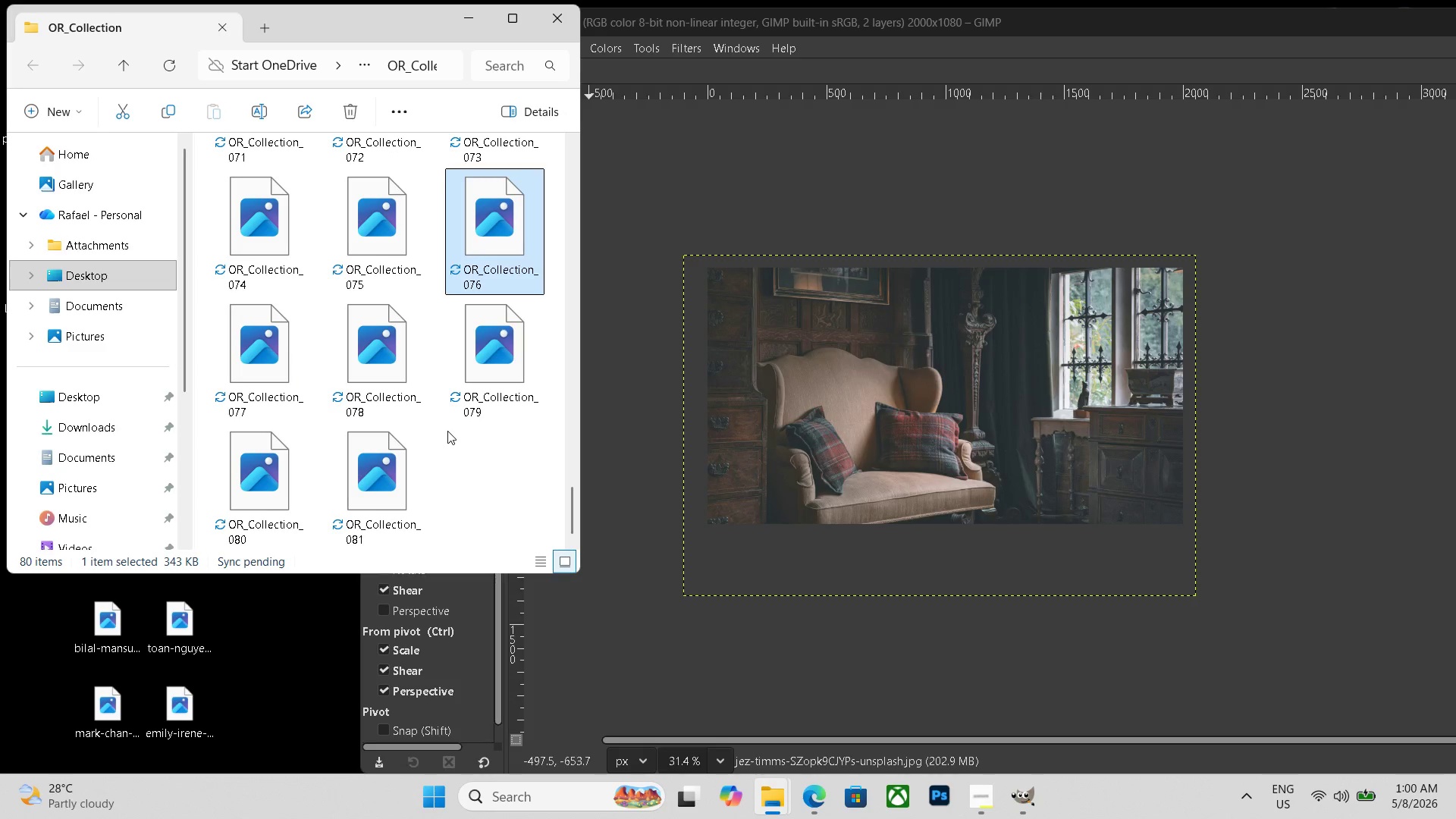 
key(ArrowLeft)
 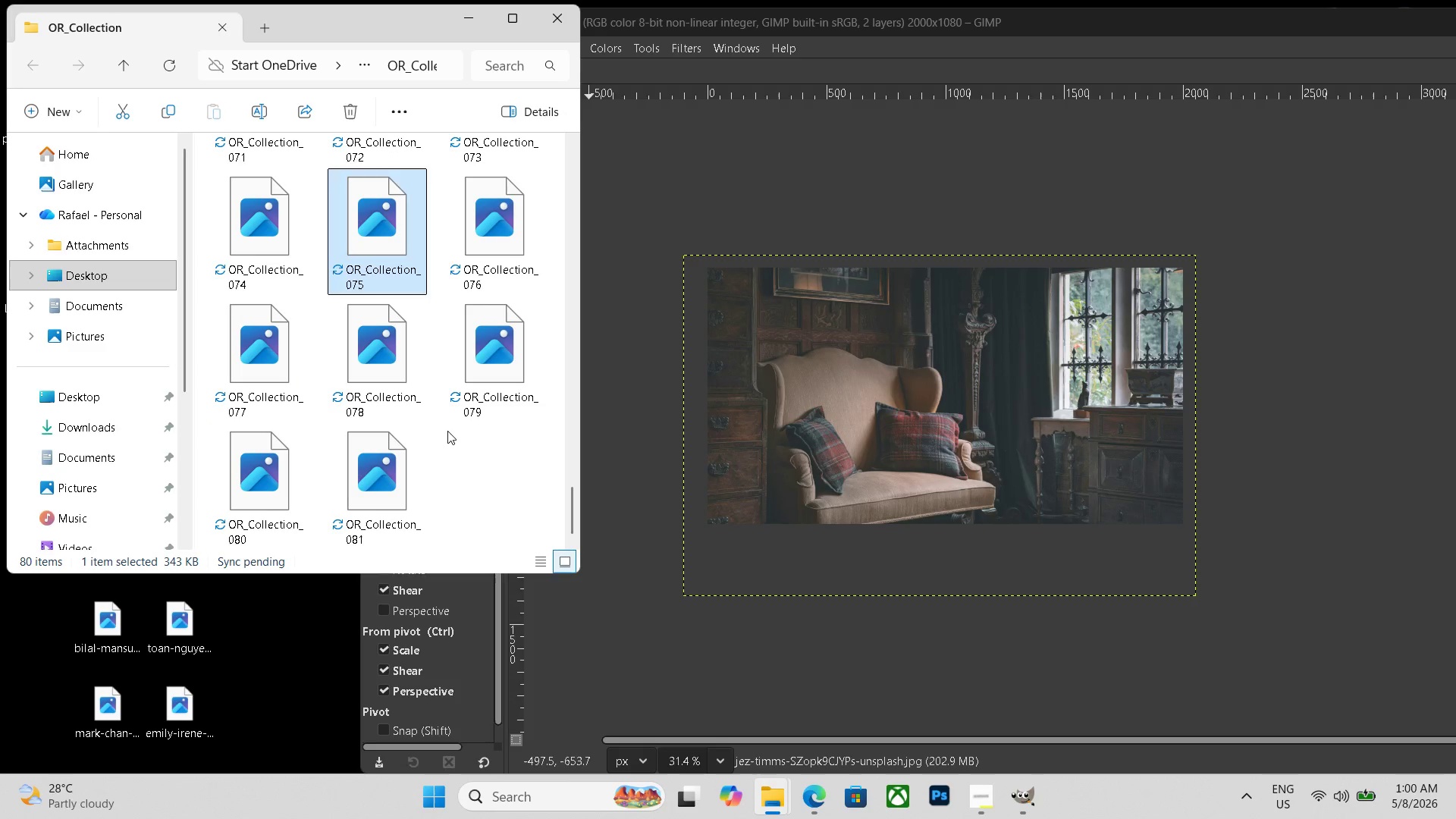 
key(ArrowLeft)
 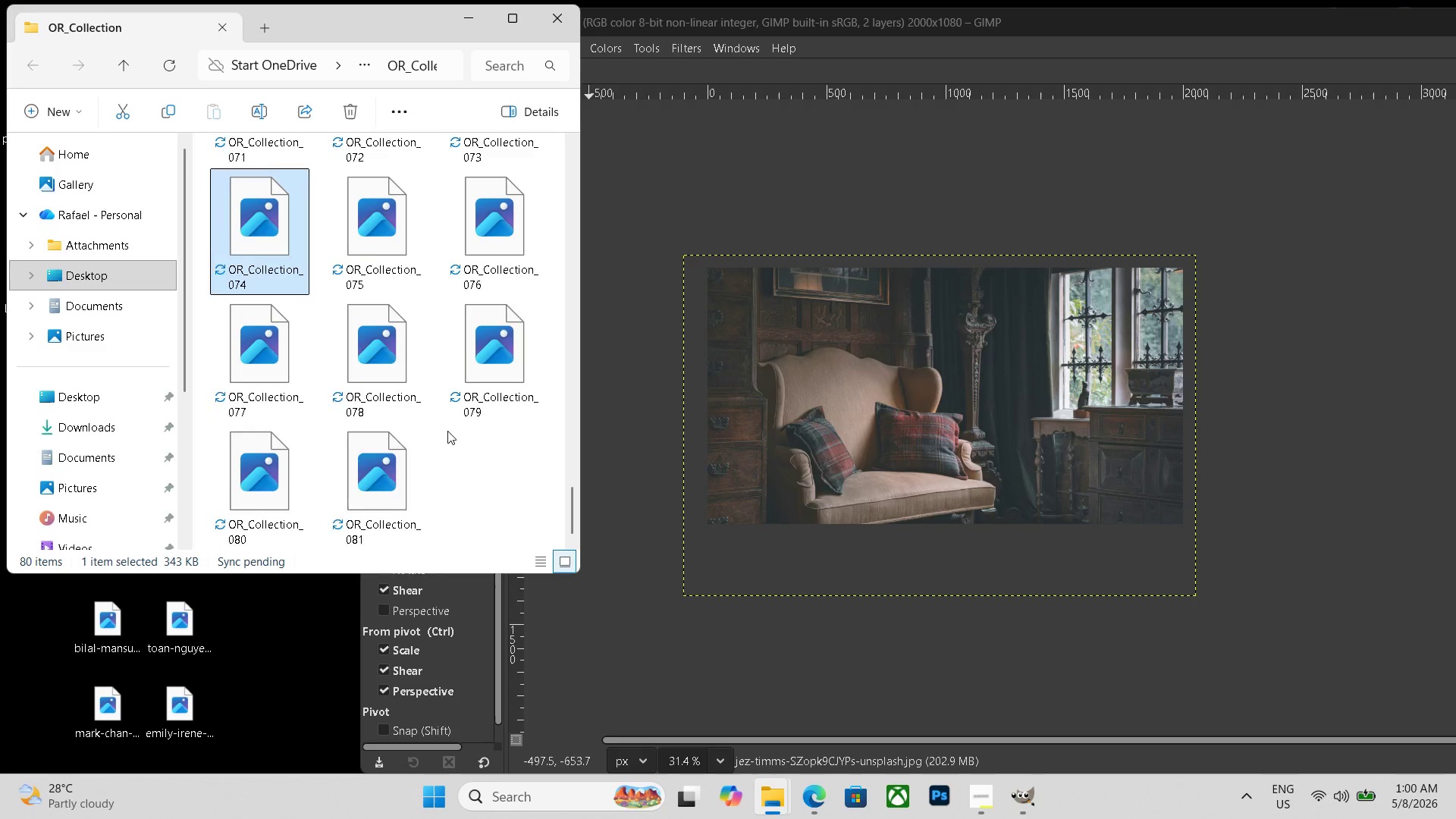 
key(ArrowLeft)
 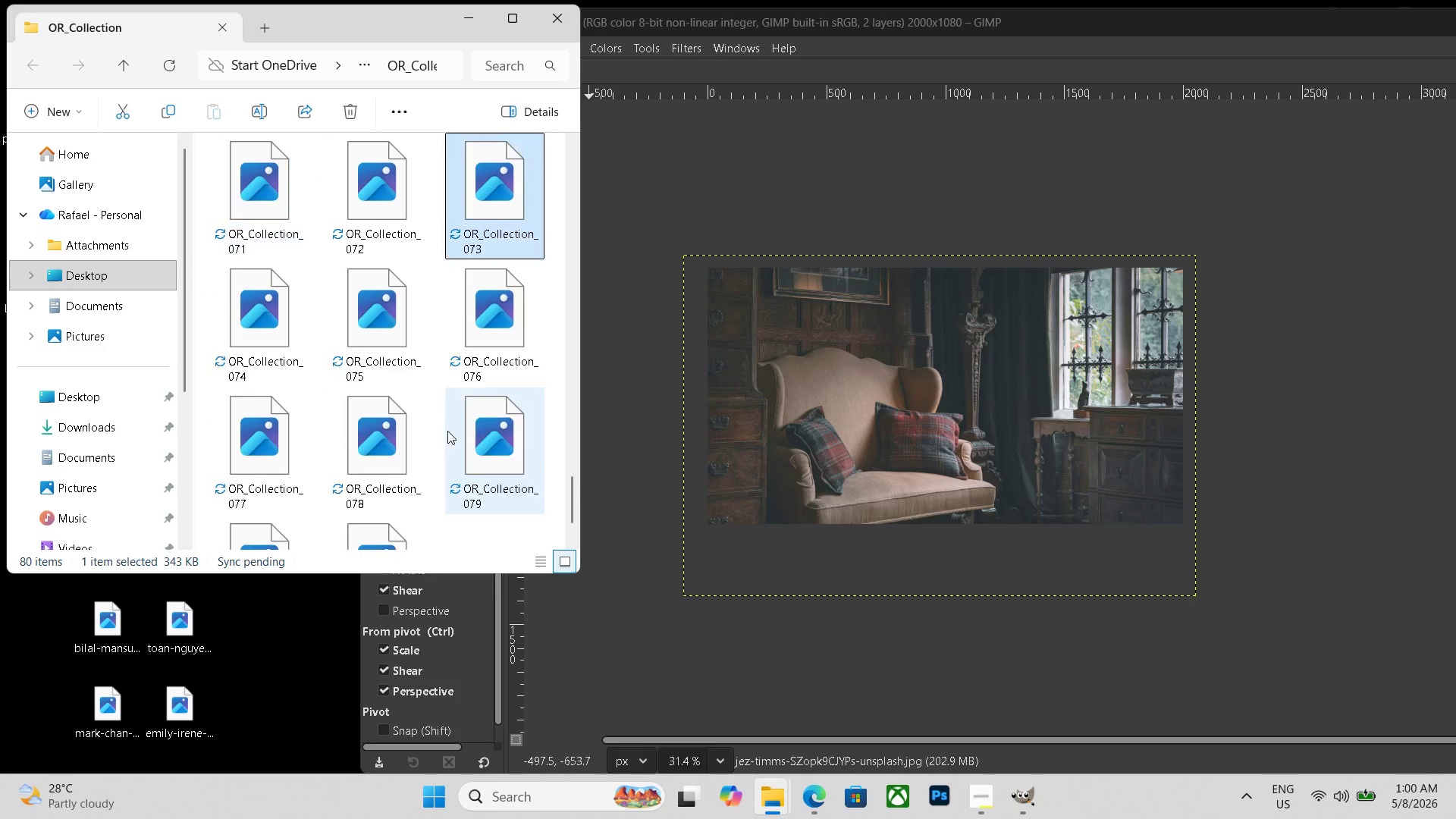 
key(ArrowLeft)
 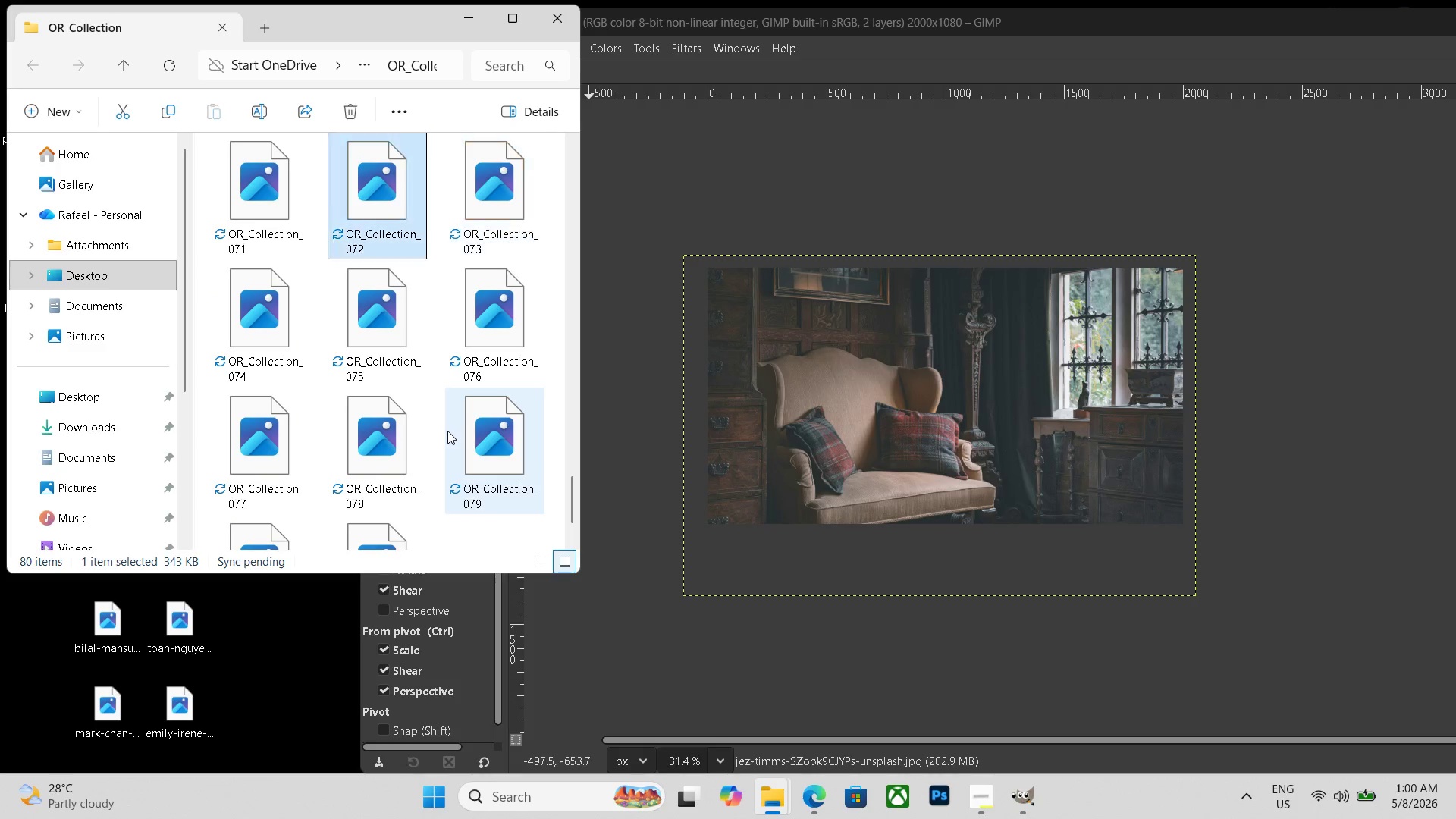 
key(ArrowLeft)
 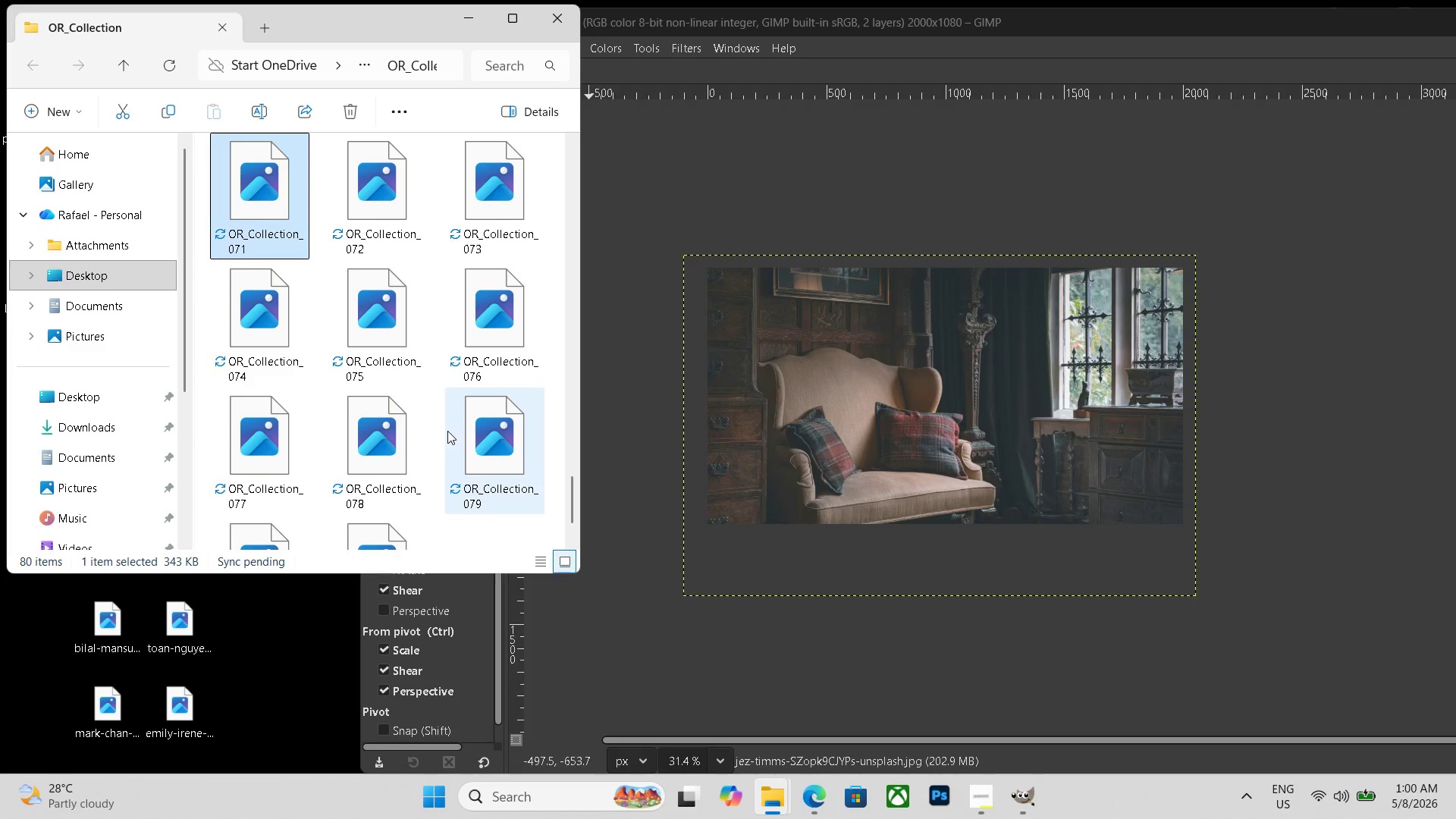 
key(ArrowLeft)
 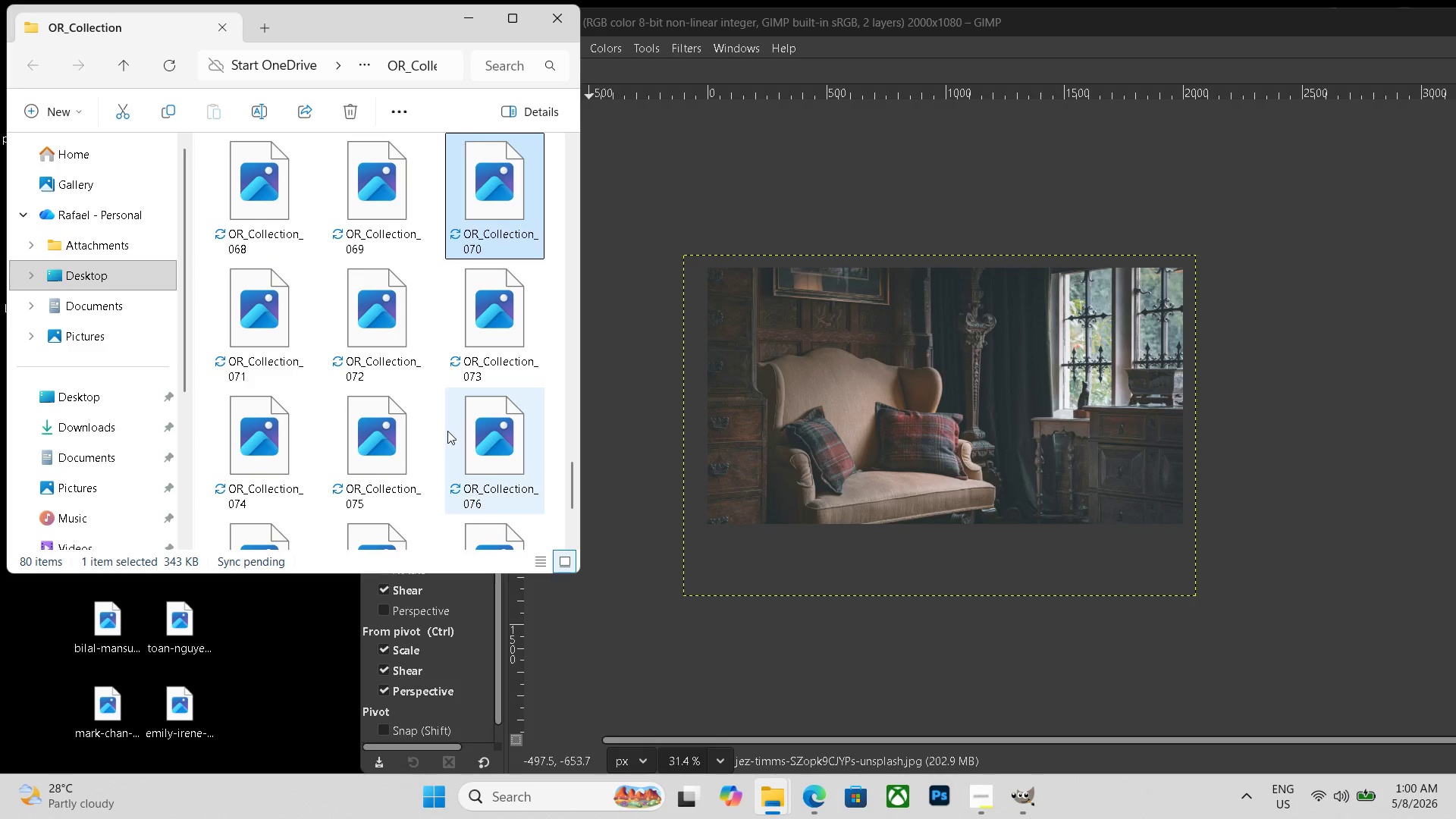 
key(ArrowLeft)
 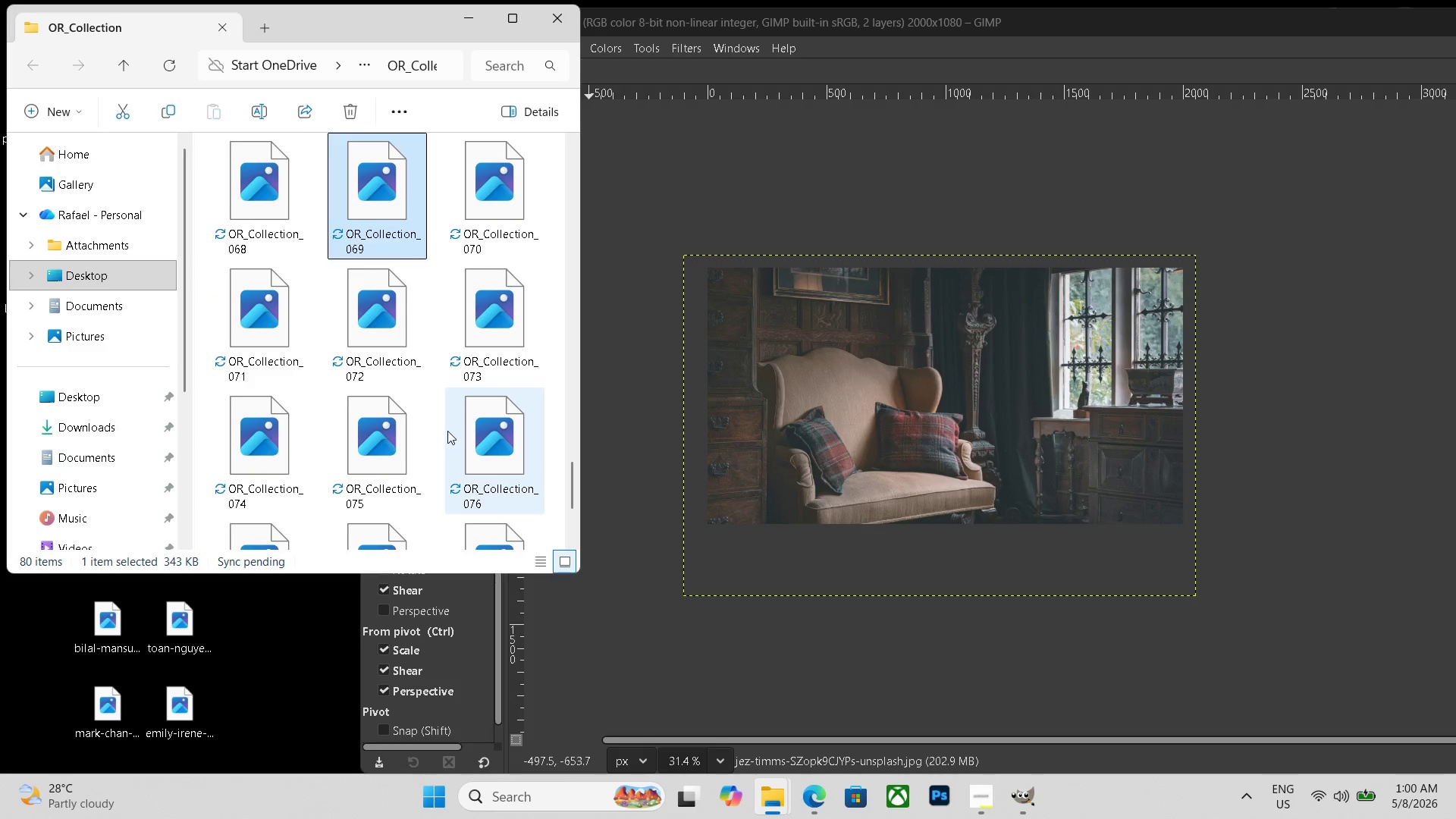 
key(ArrowLeft)
 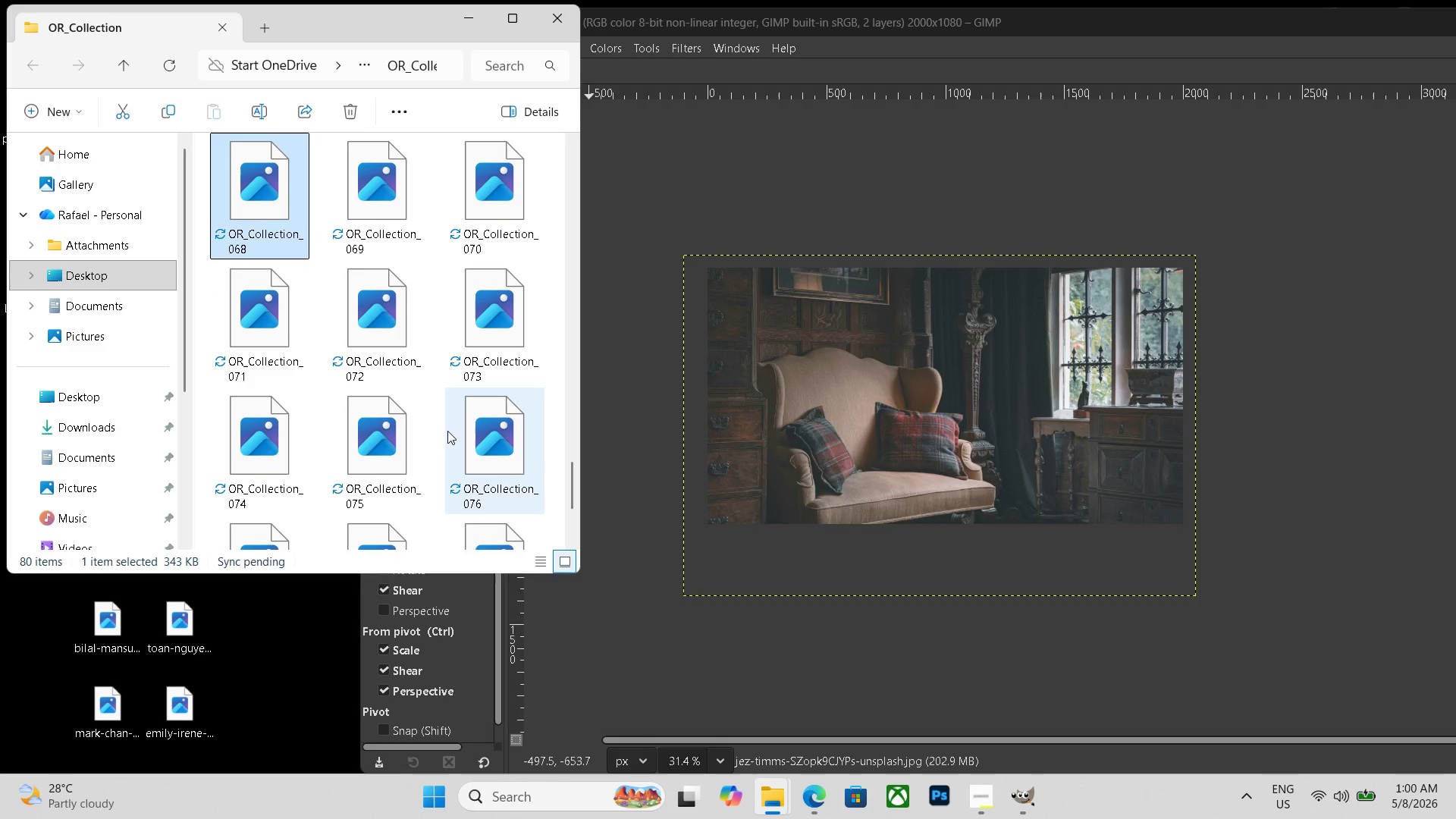 
key(ArrowLeft)
 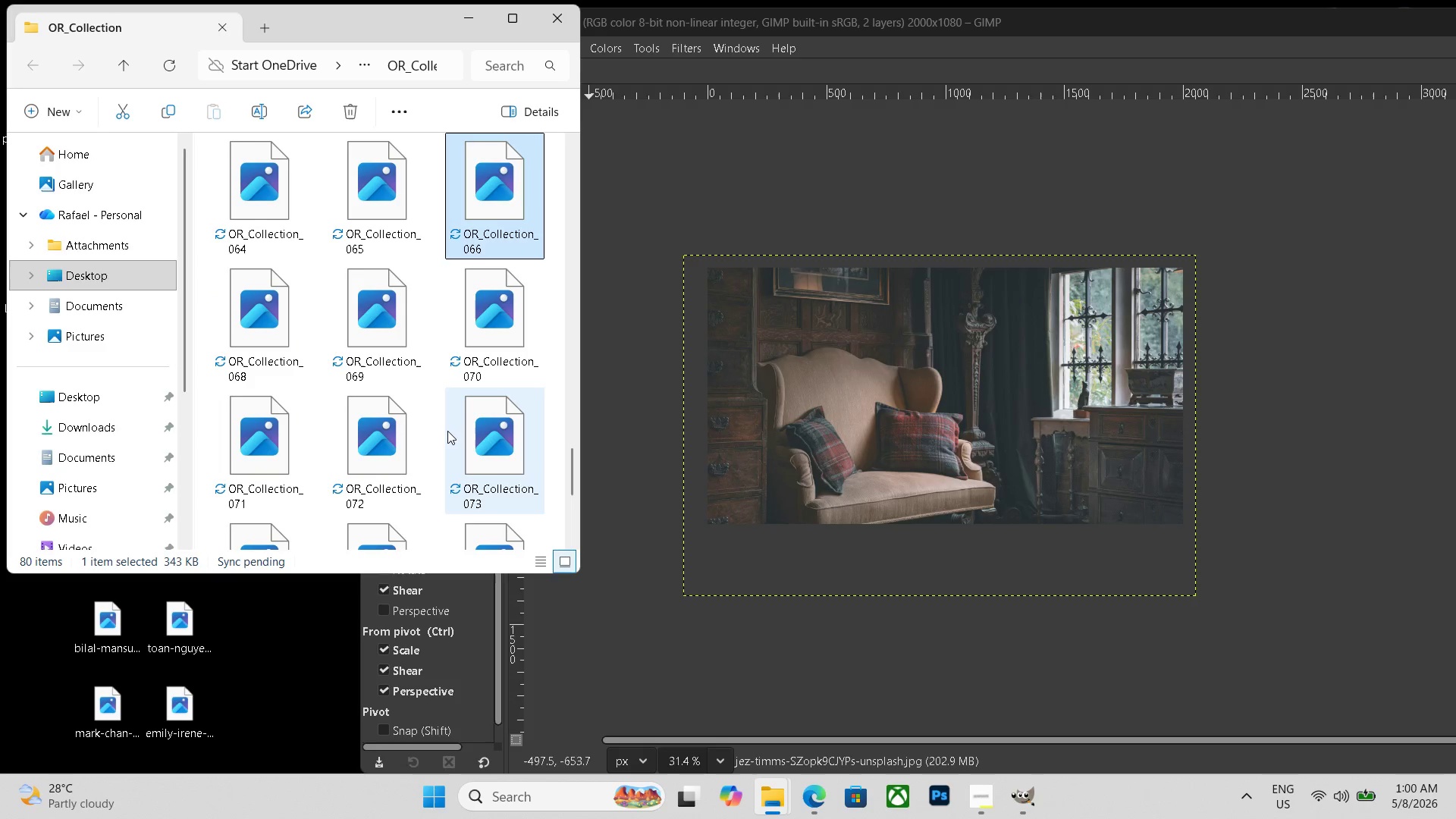 
key(ArrowLeft)
 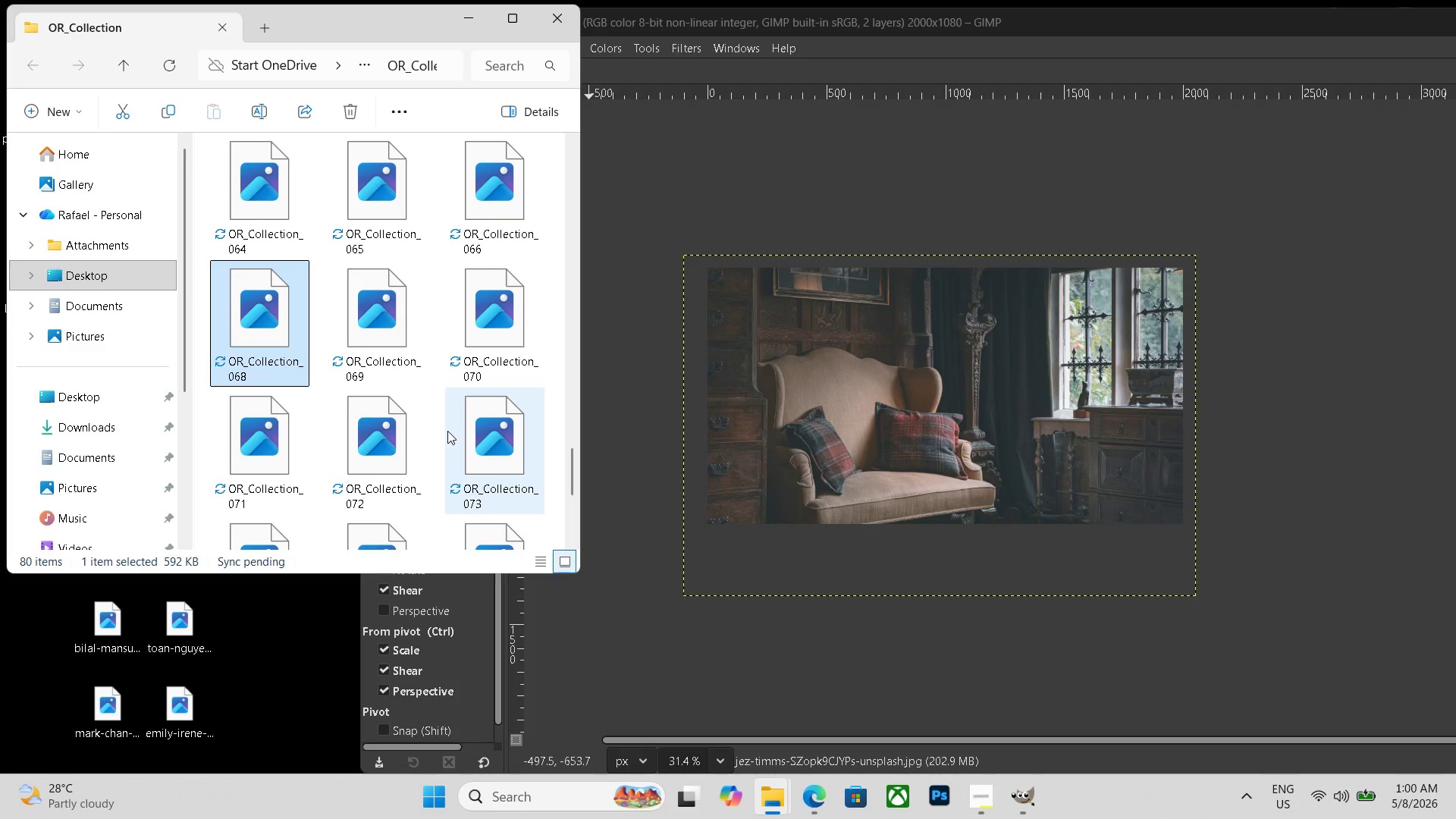 
key(ArrowRight)
 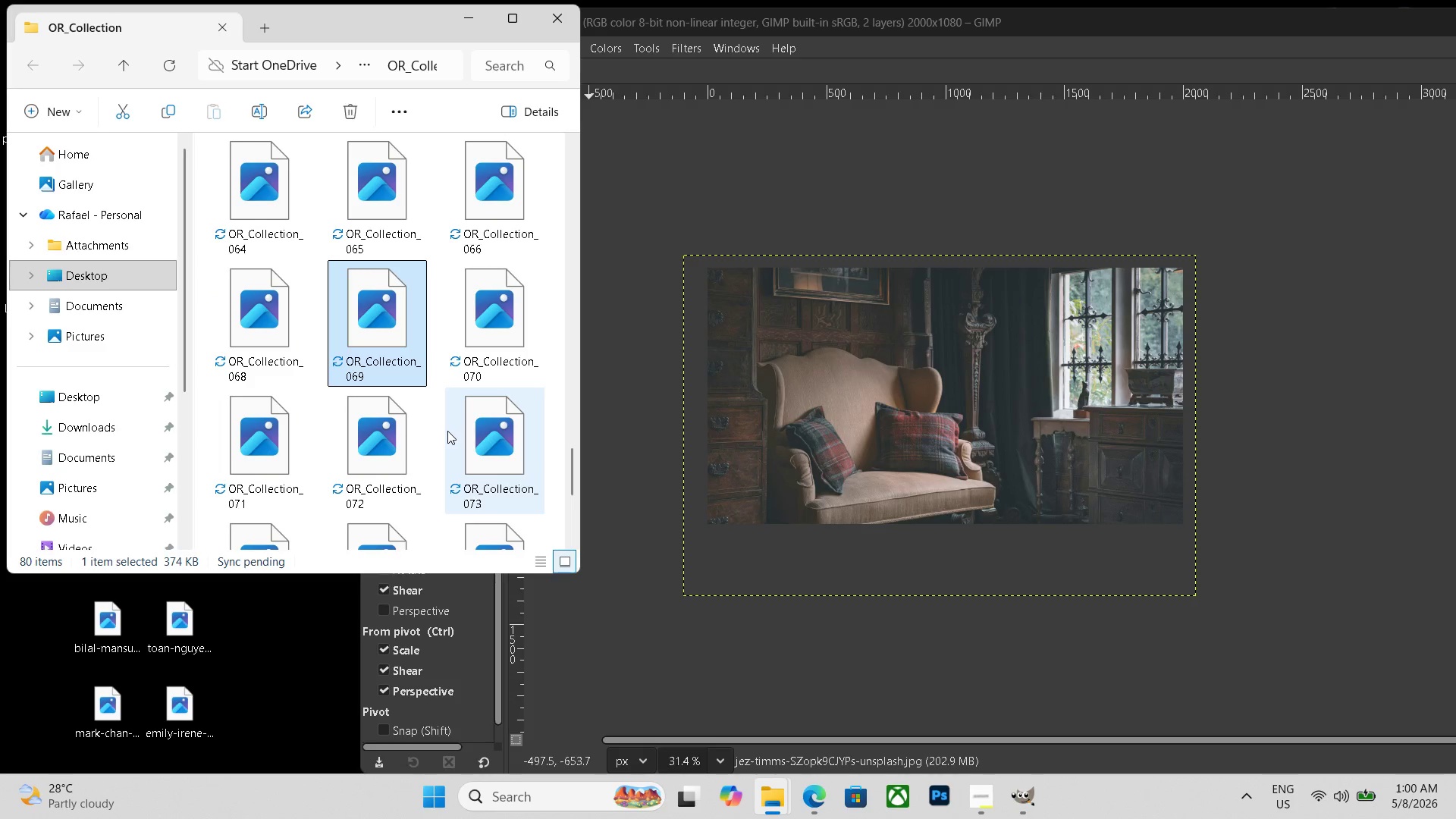 
key(ArrowRight)
 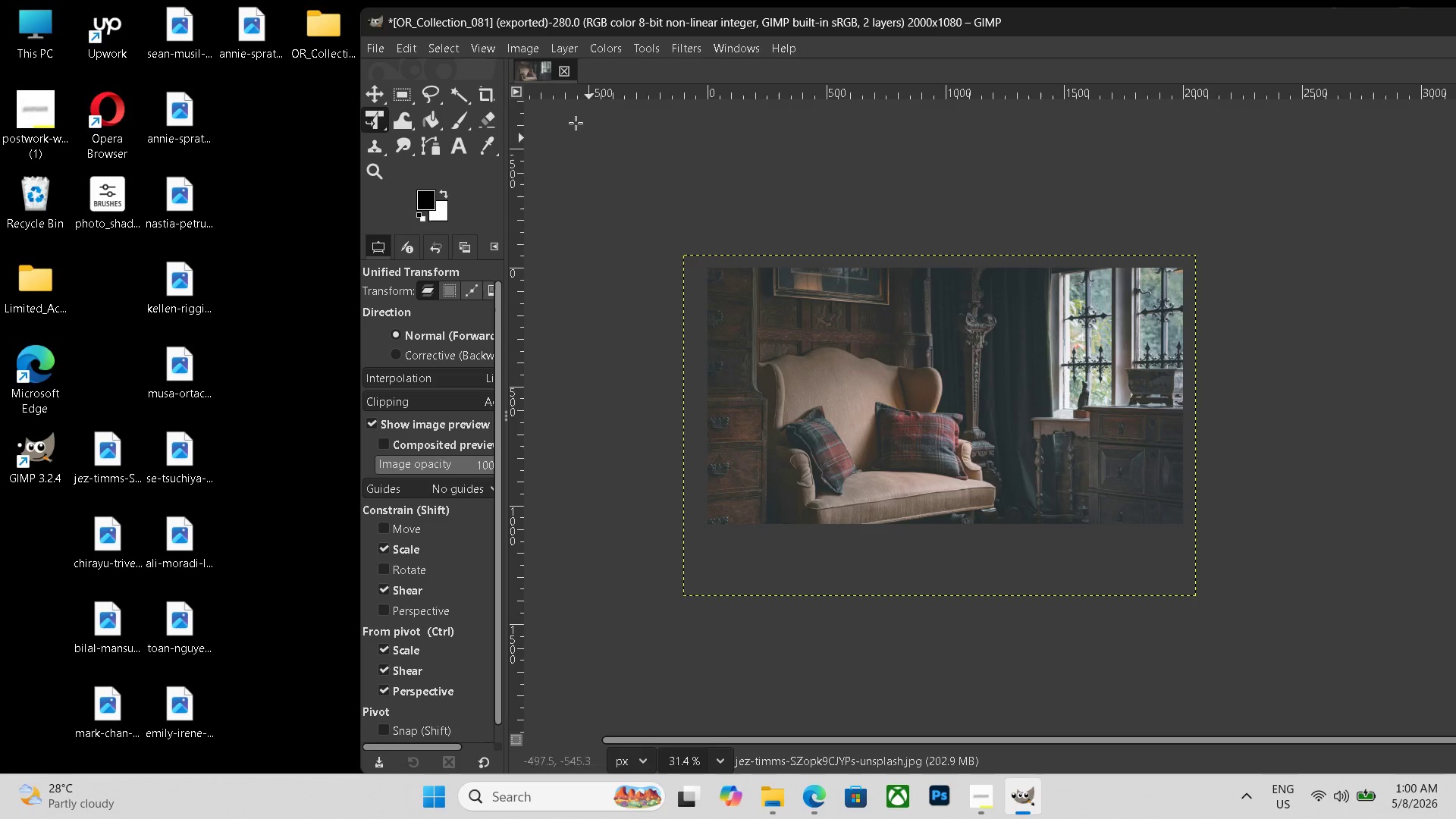 
left_click([571, 69])
 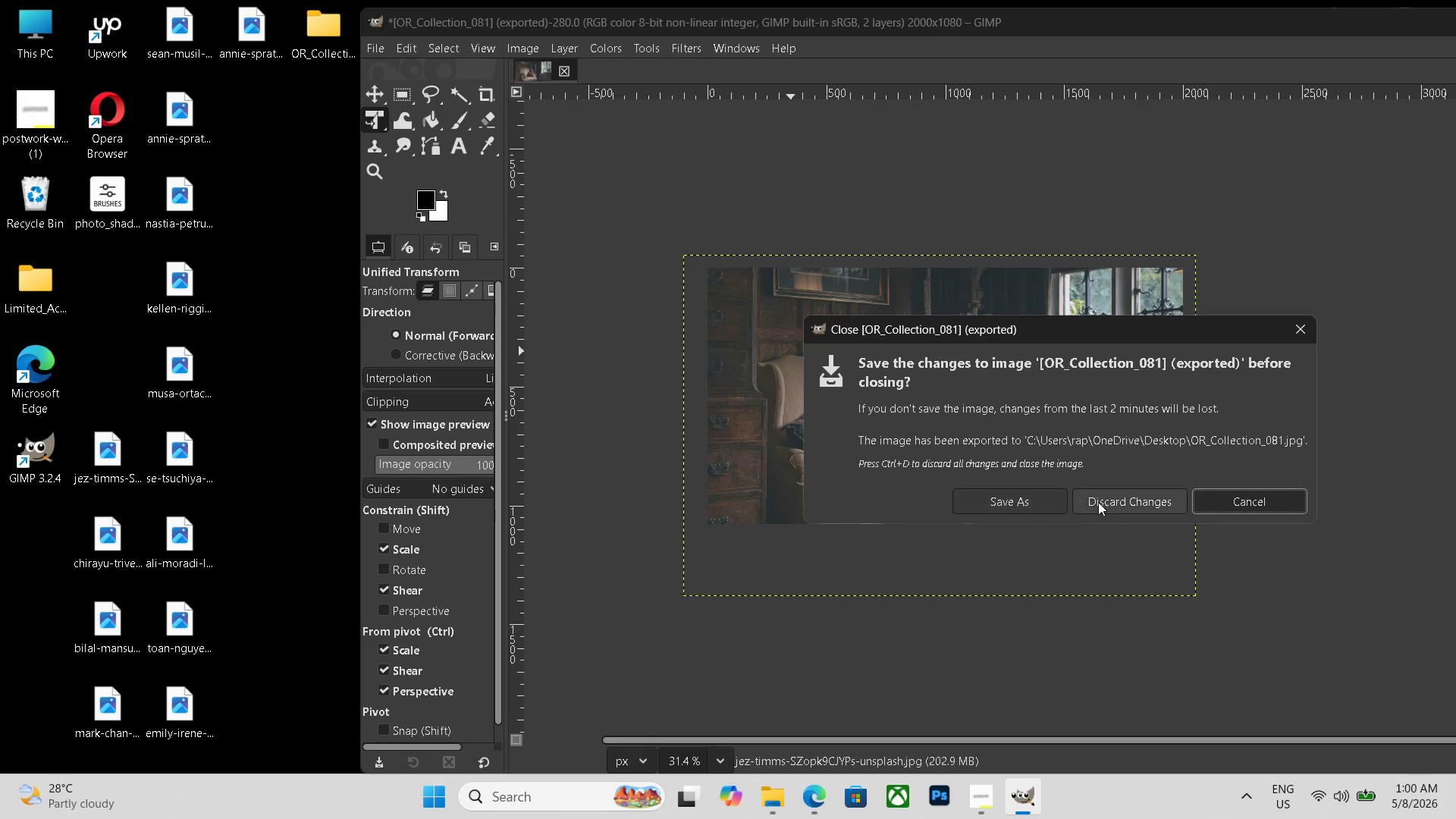 
left_click([1101, 502])
 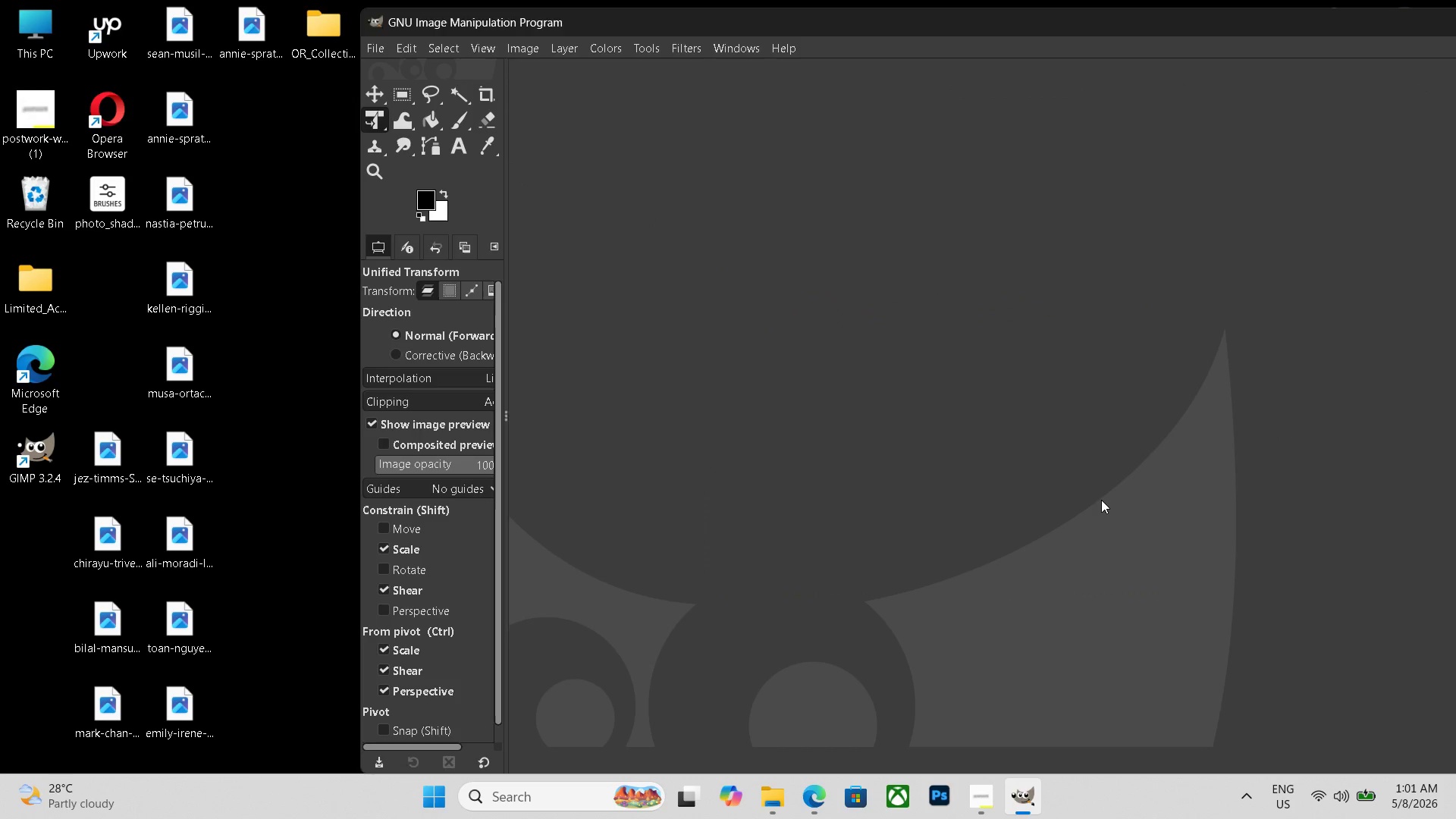 
key(Control+N)
 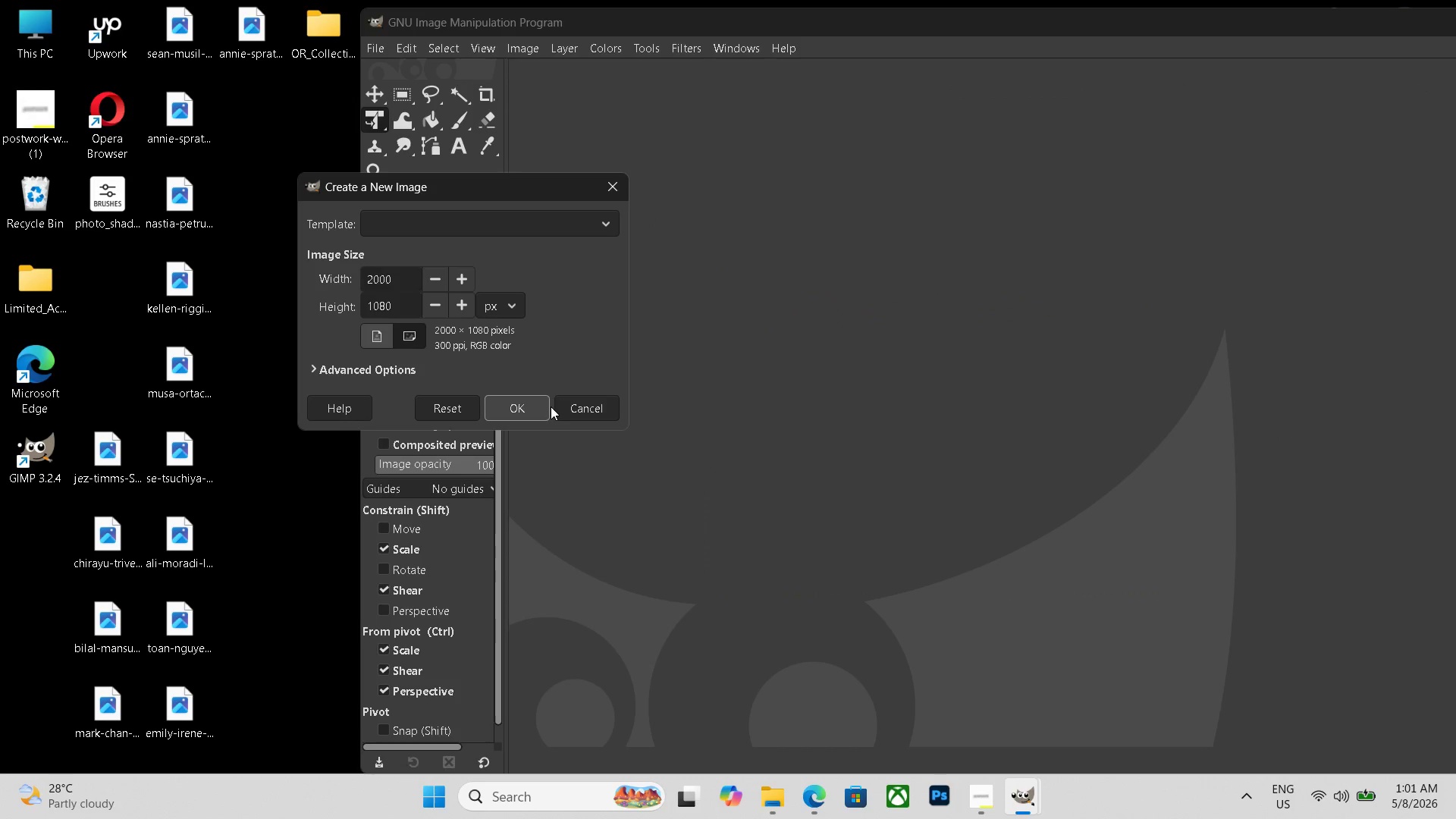 
left_click([551, 406])
 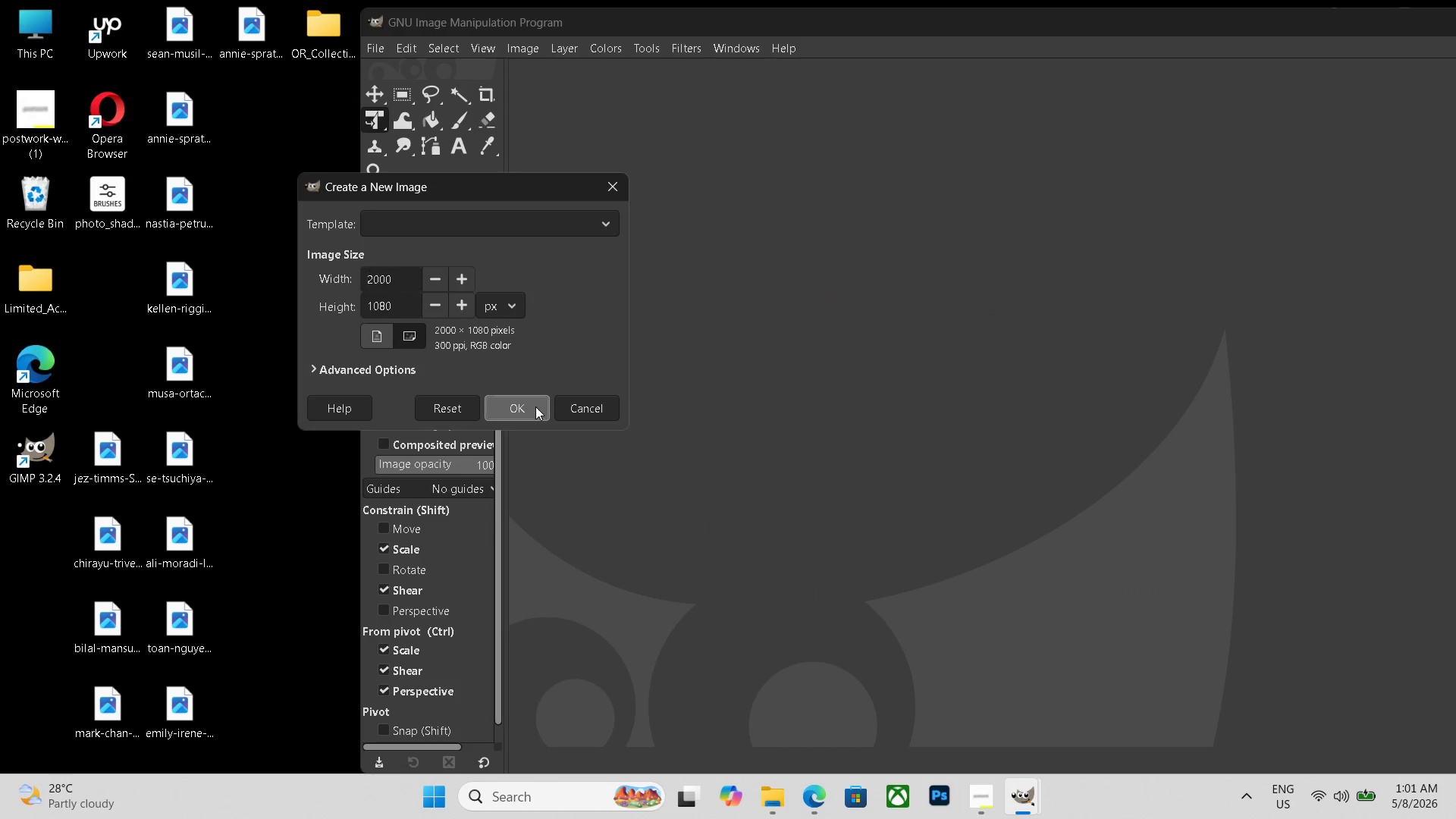 
left_click([535, 406])
 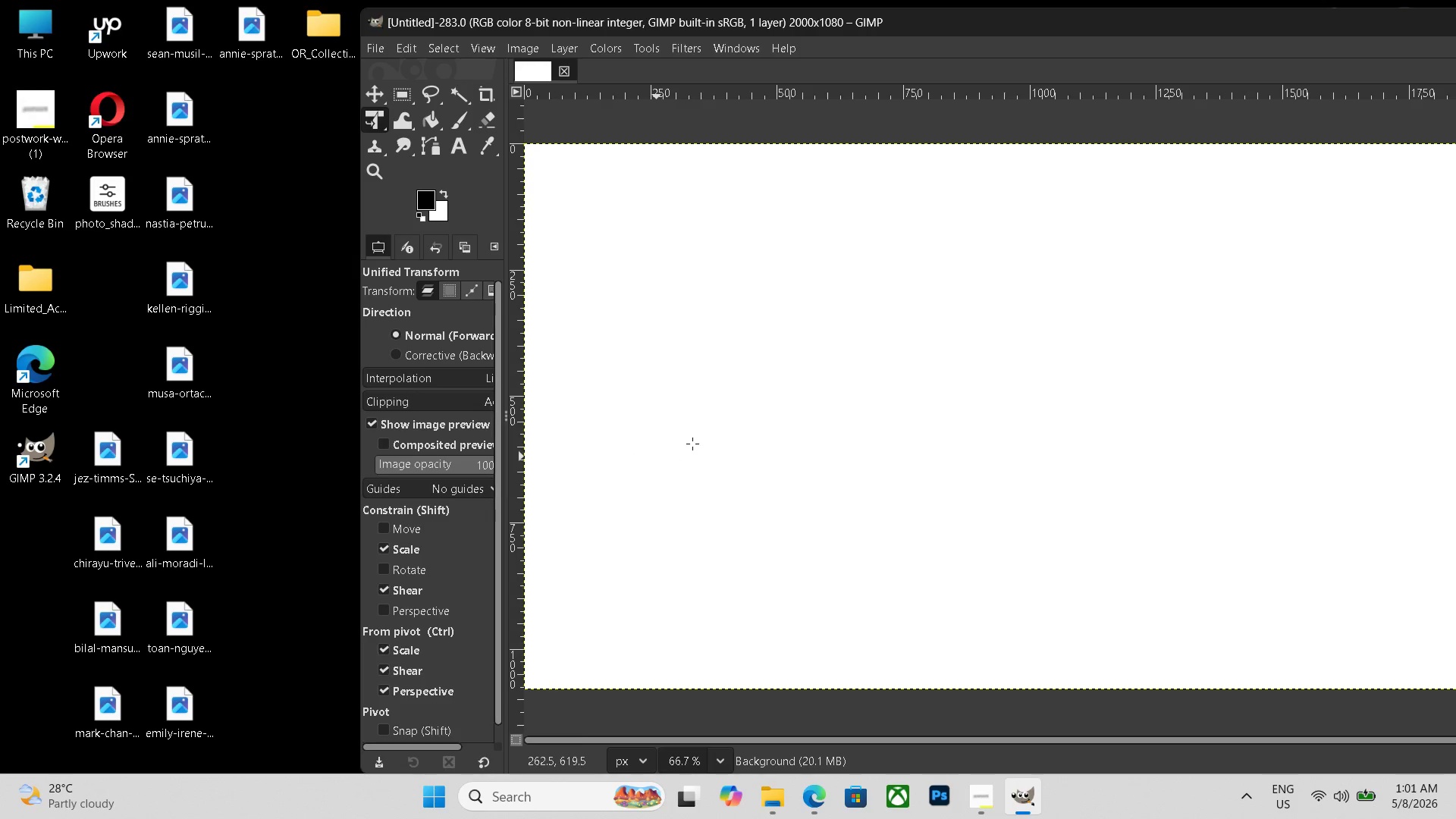 
hold_key(key=ControlLeft, duration=0.78)
 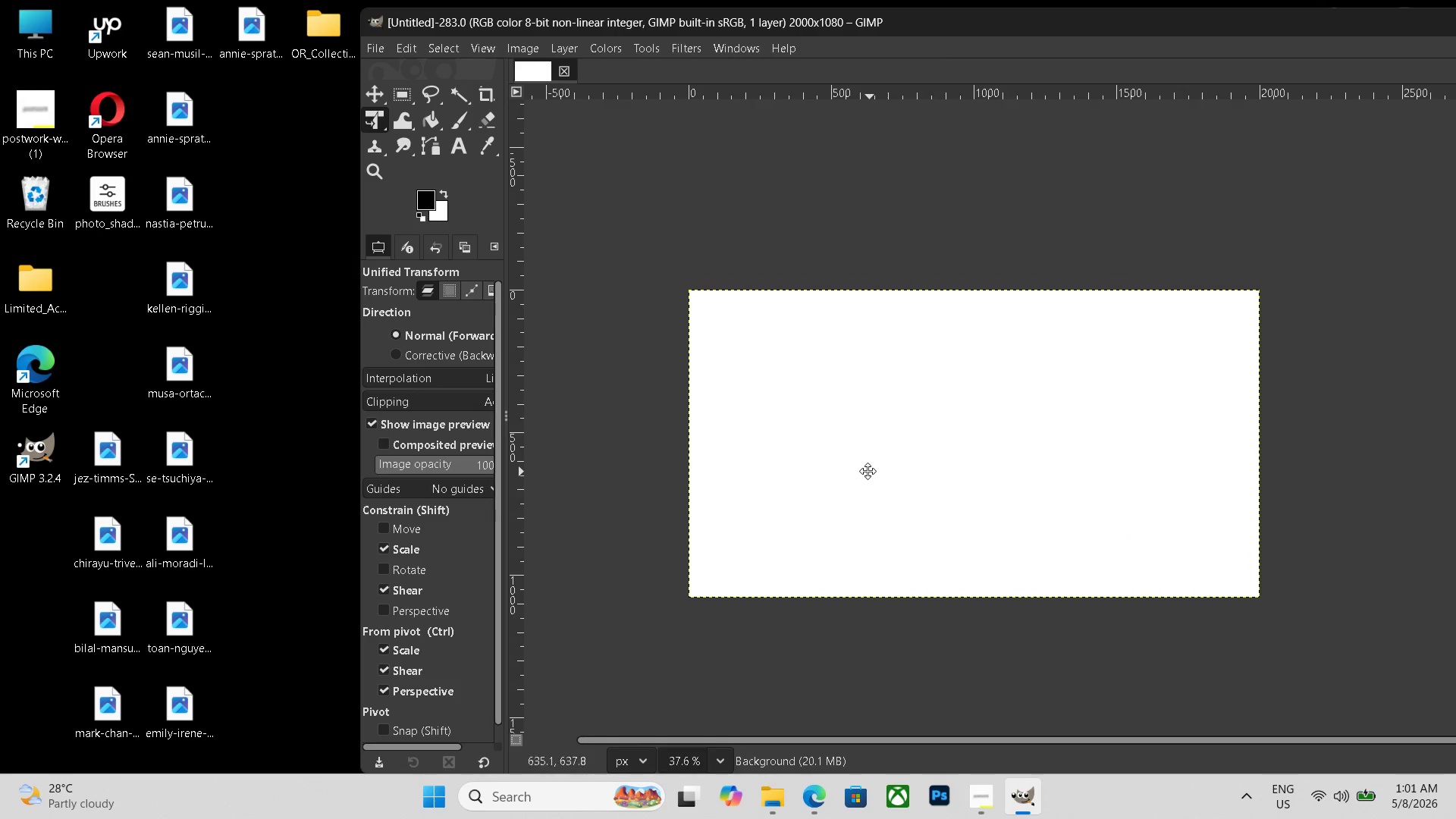 
hold_key(key=Space, duration=0.83)
 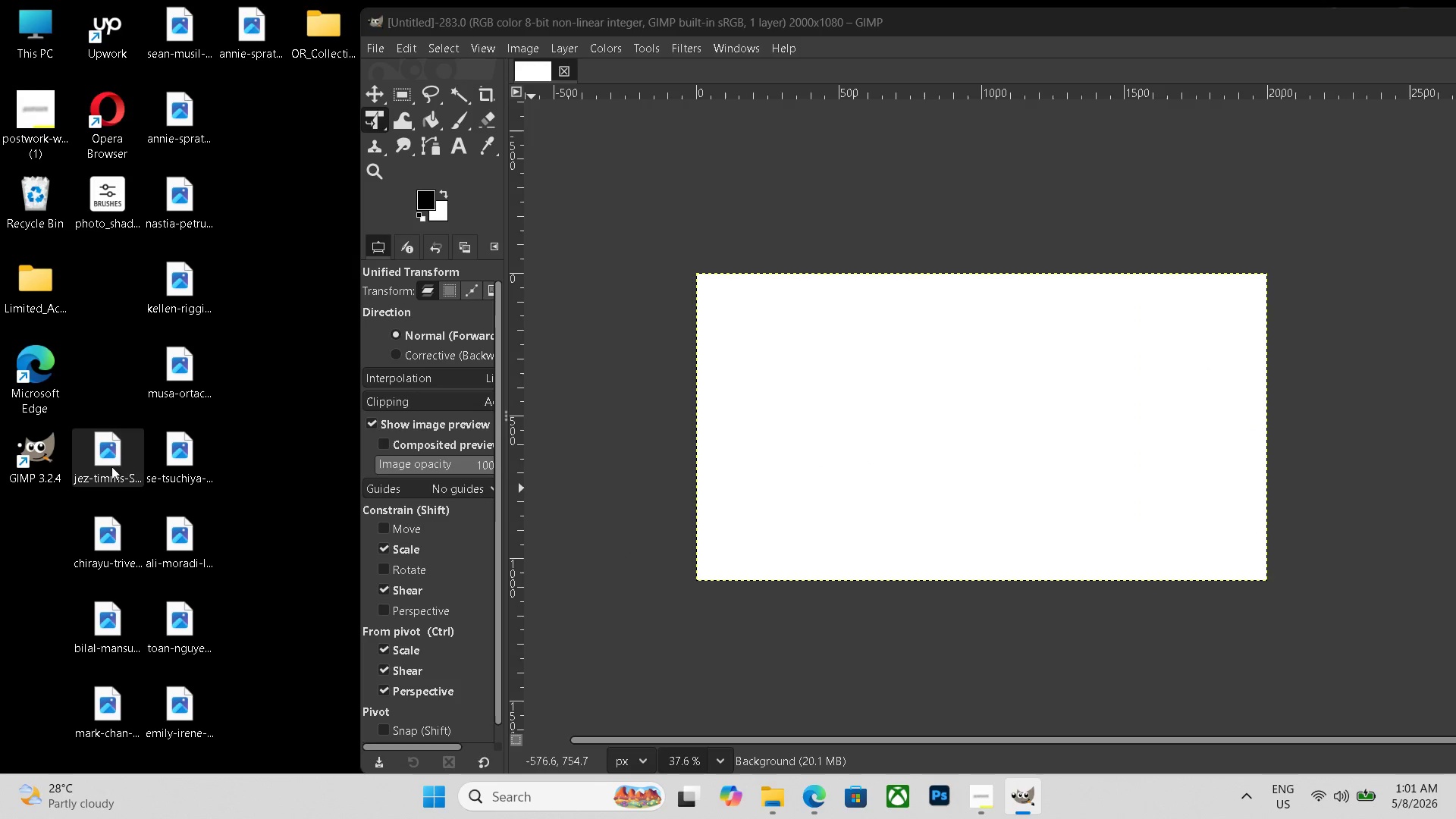 
scroll: coordinate [710, 463], scroll_direction: down, amount: 6.0
 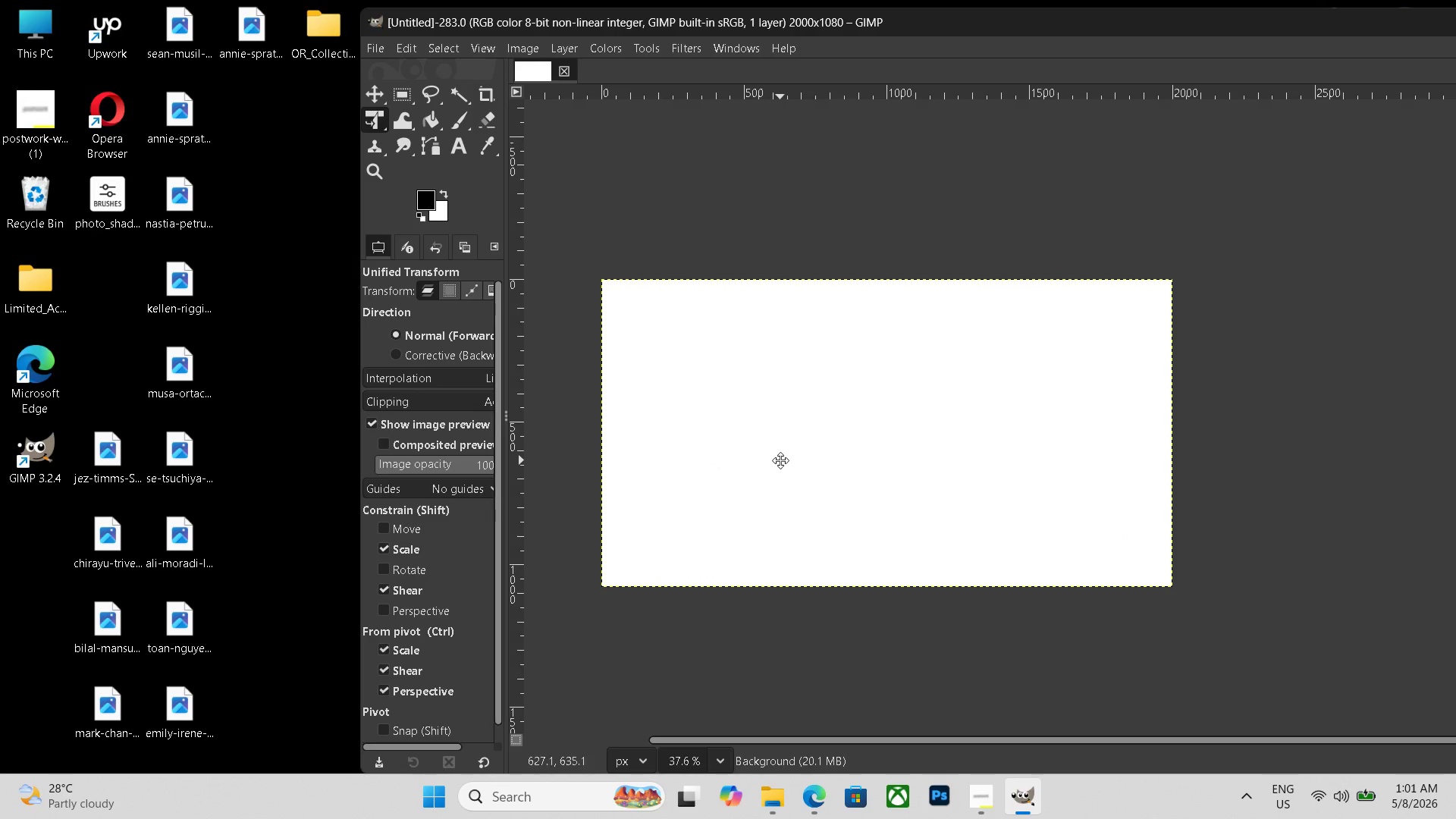 
left_click_drag(start_coordinate=[110, 466], to_coordinate=[871, 418])
 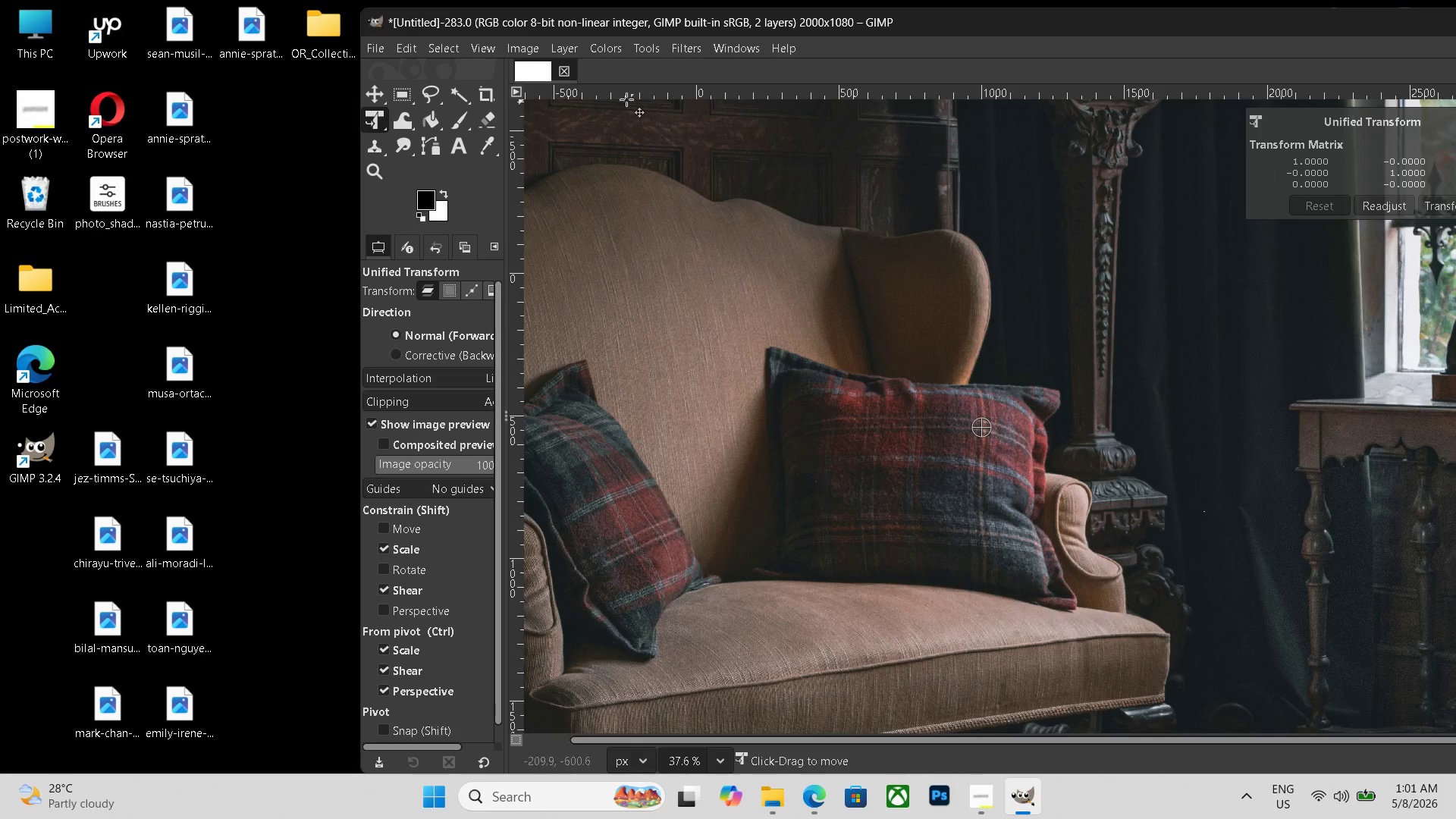 
left_click([568, 74])
 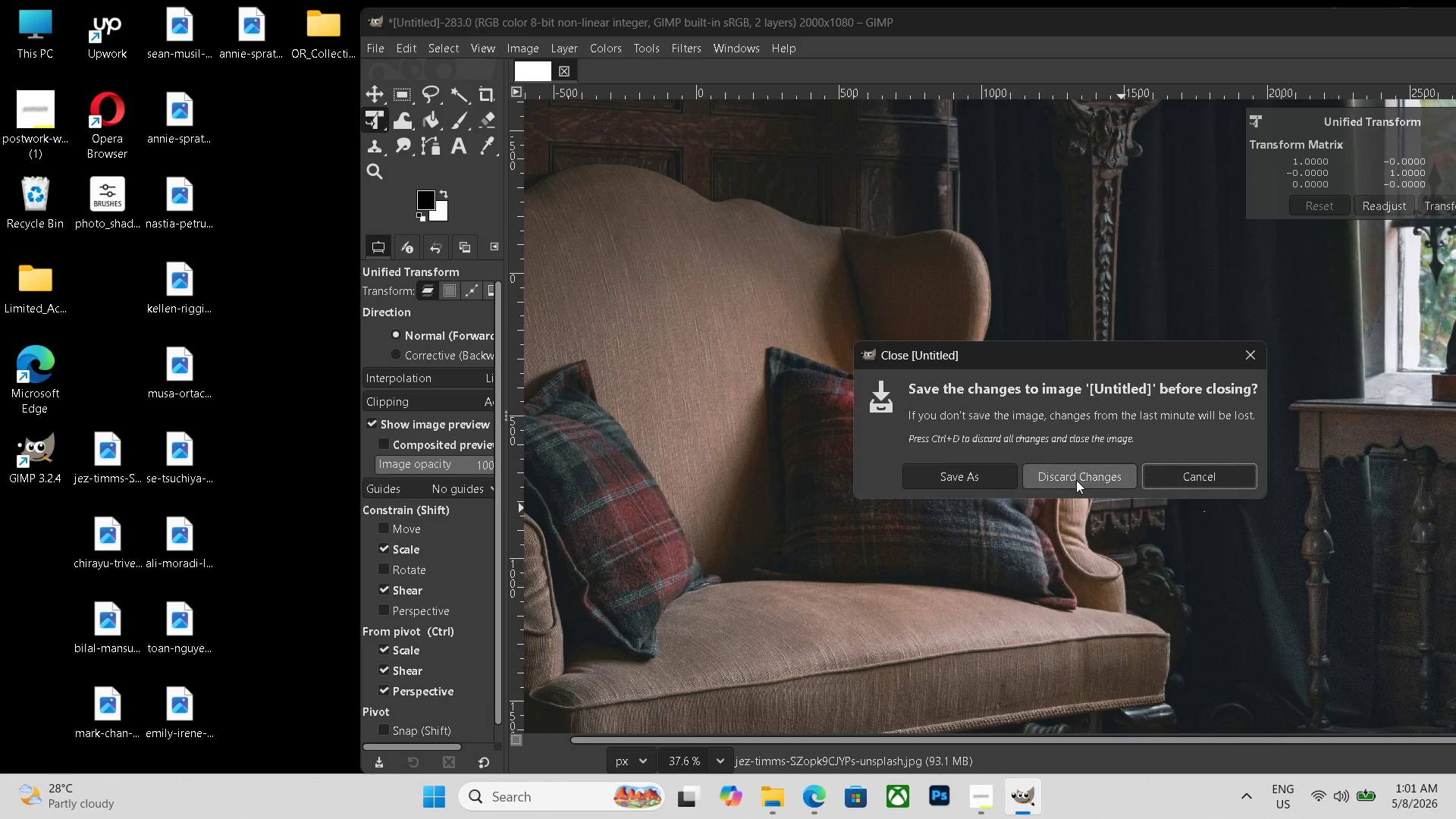 
left_click([1076, 479])
 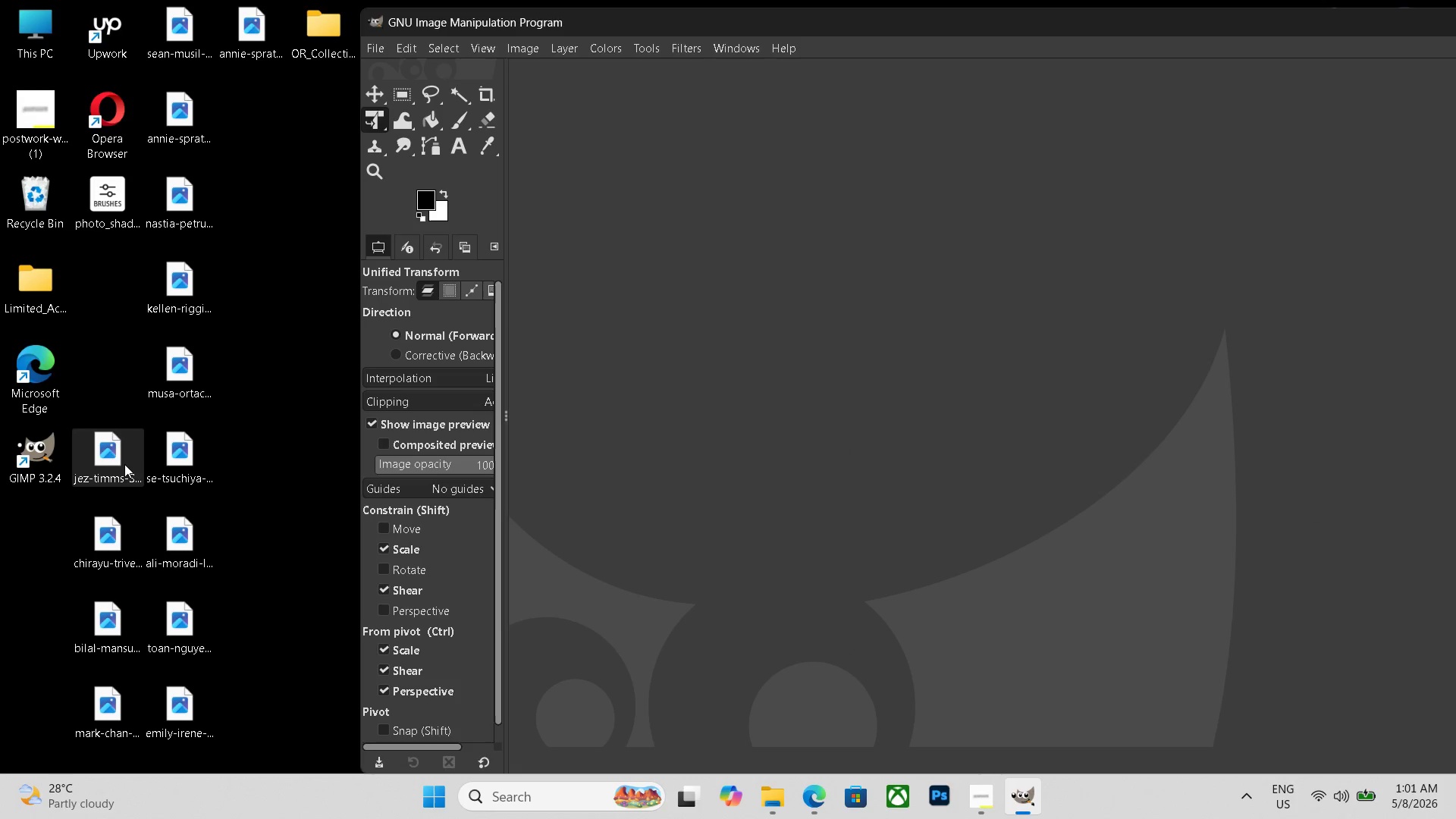 
left_click([121, 463])
 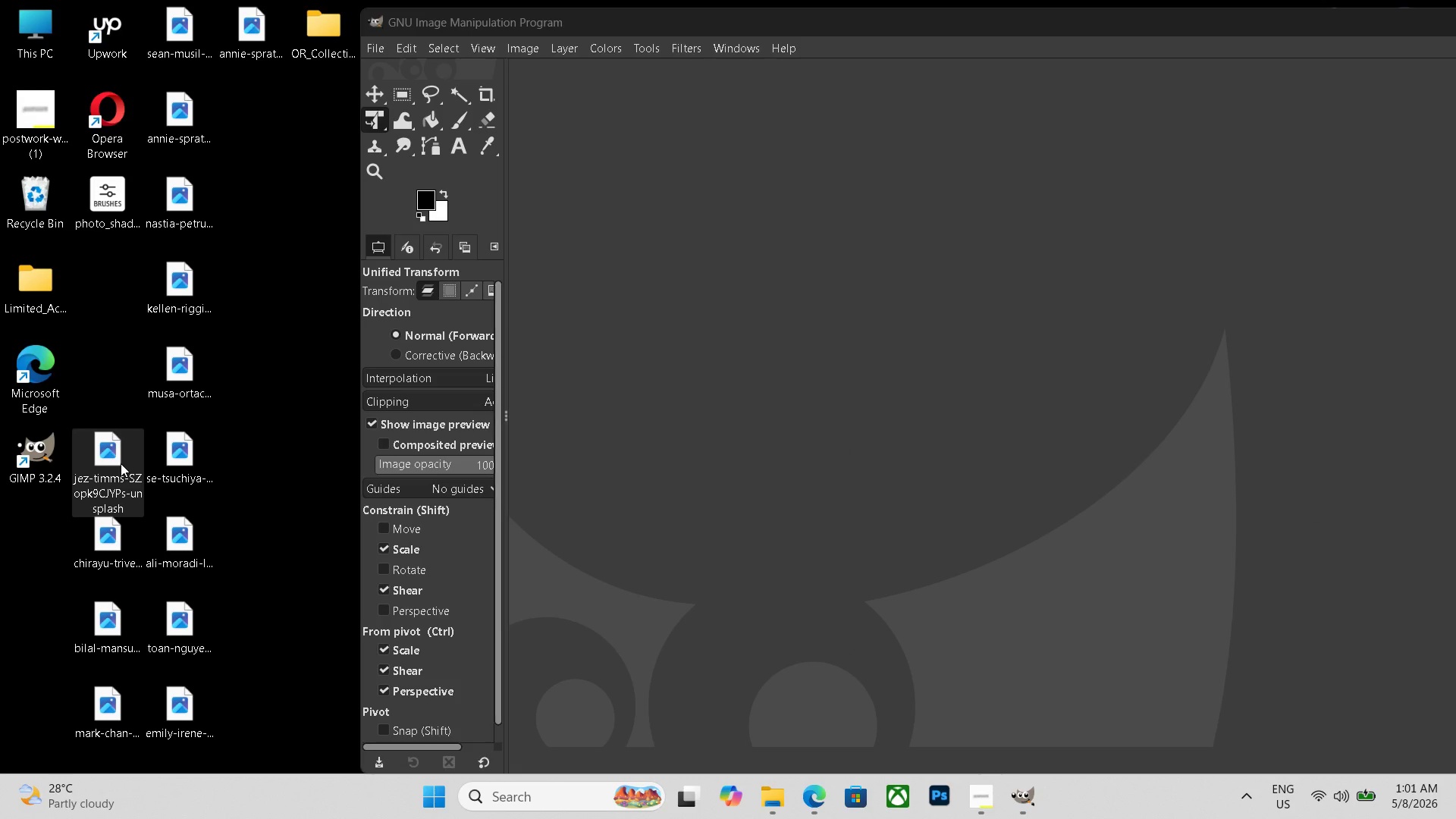 
key(Delete)
 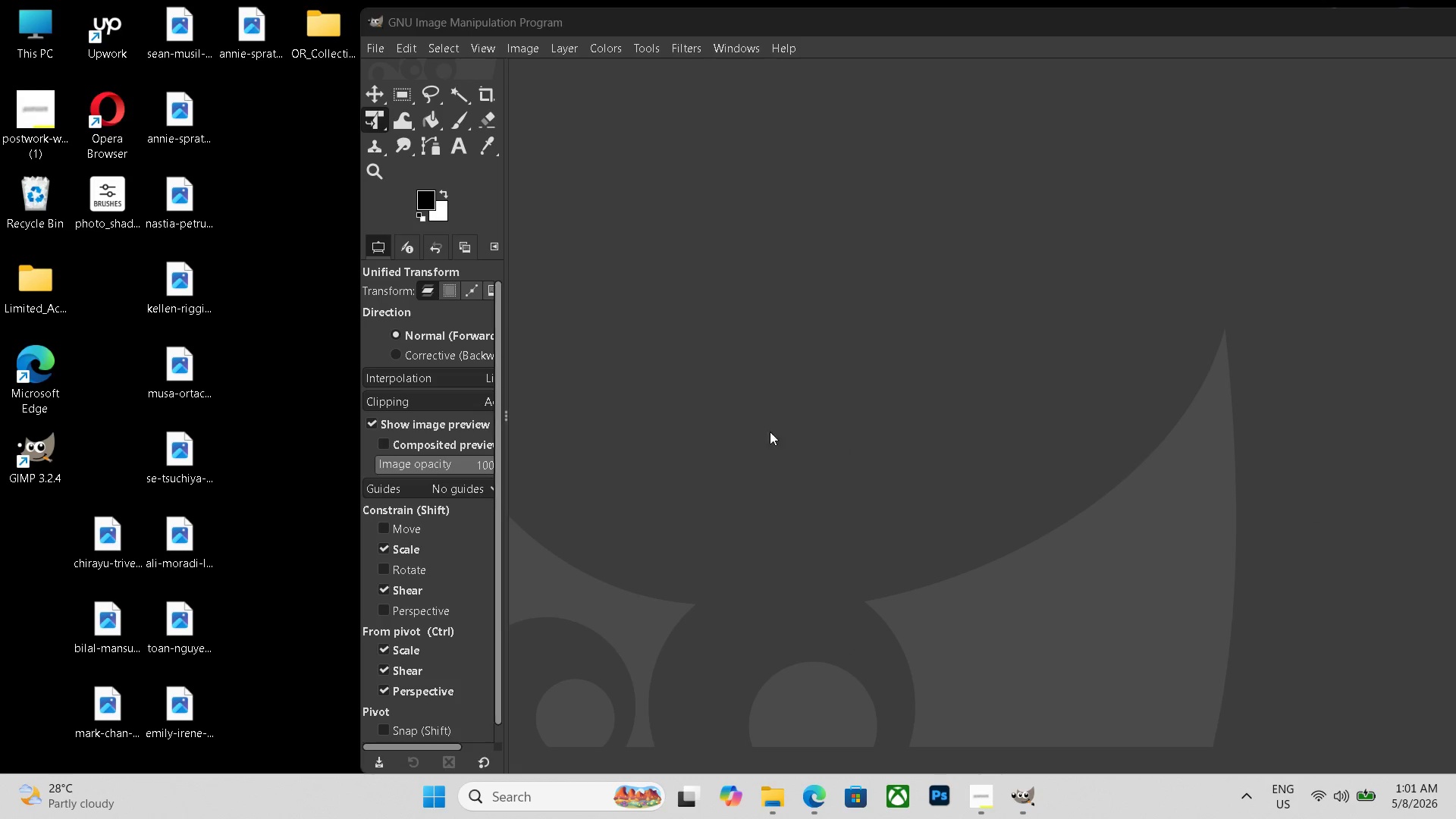 
hold_key(key=ControlLeft, duration=0.36)
scroll: coordinate [799, 428], scroll_direction: down, amount: 2.0
 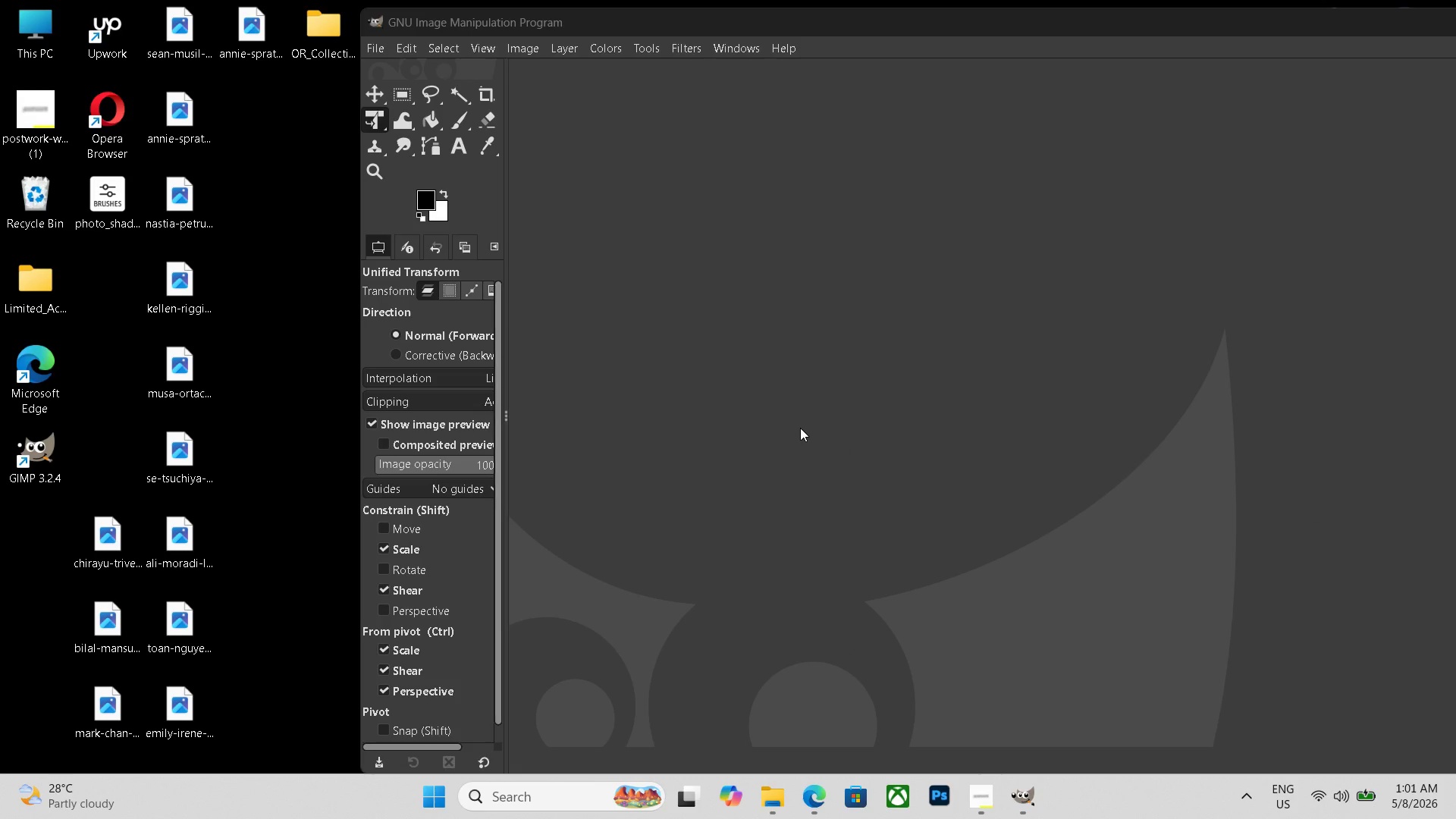 
key(Control+N)
 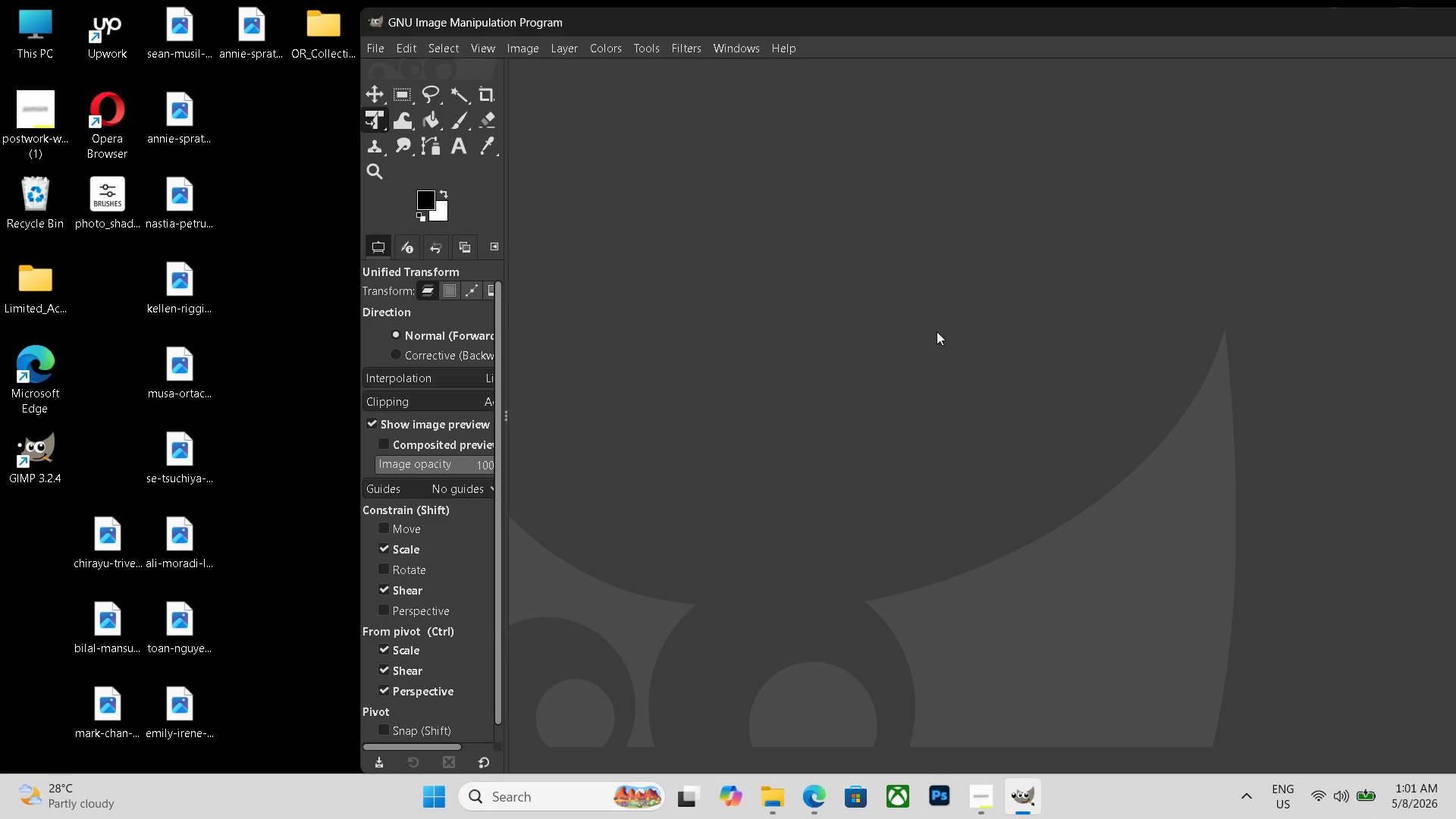 
key(Control+N)
 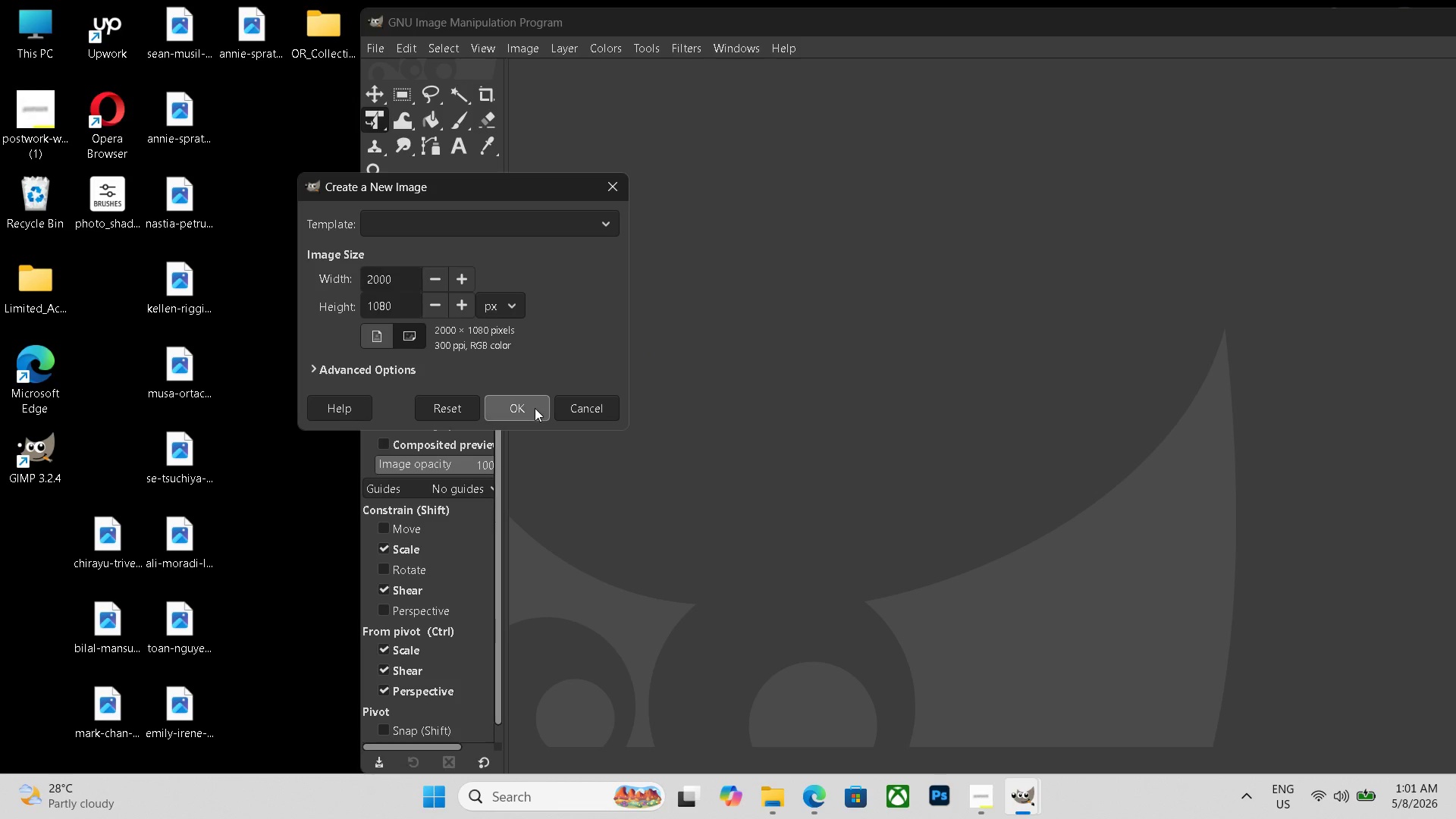 
left_click([535, 408])
 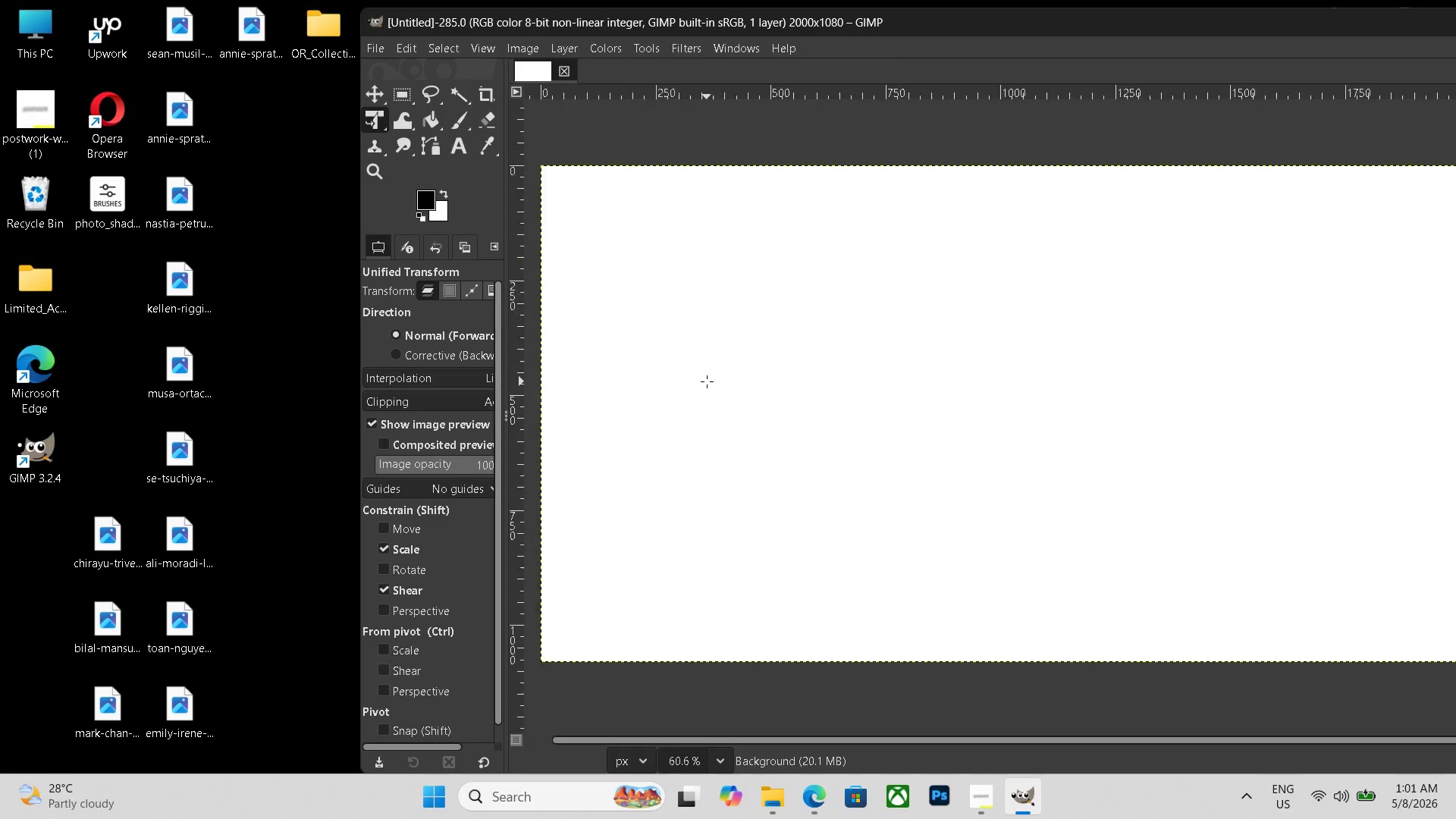 
hold_key(key=ControlLeft, duration=0.62)
scroll: coordinate [707, 381], scroll_direction: down, amount: 5.0
 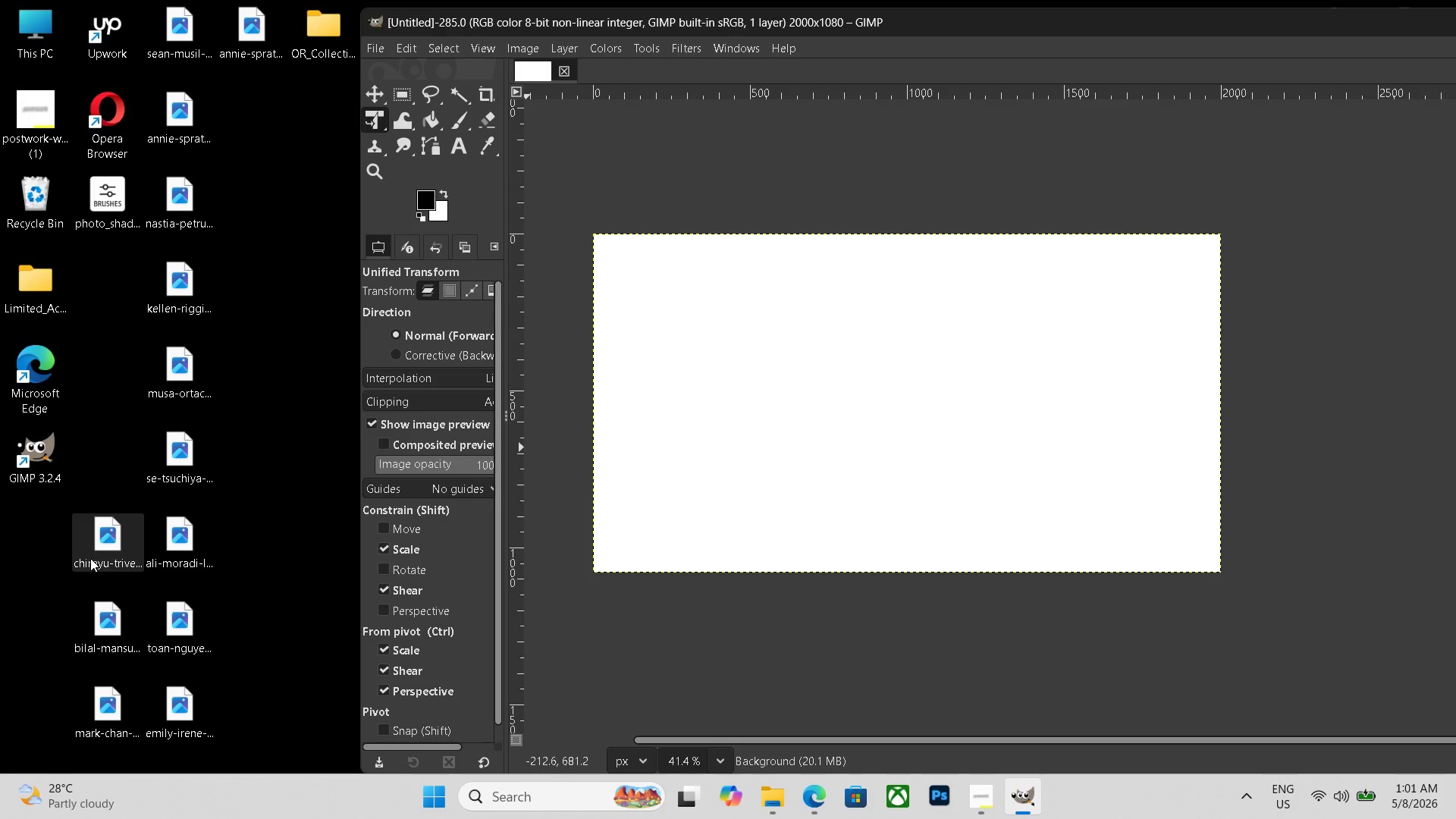 
left_click_drag(start_coordinate=[91, 558], to_coordinate=[817, 431])
 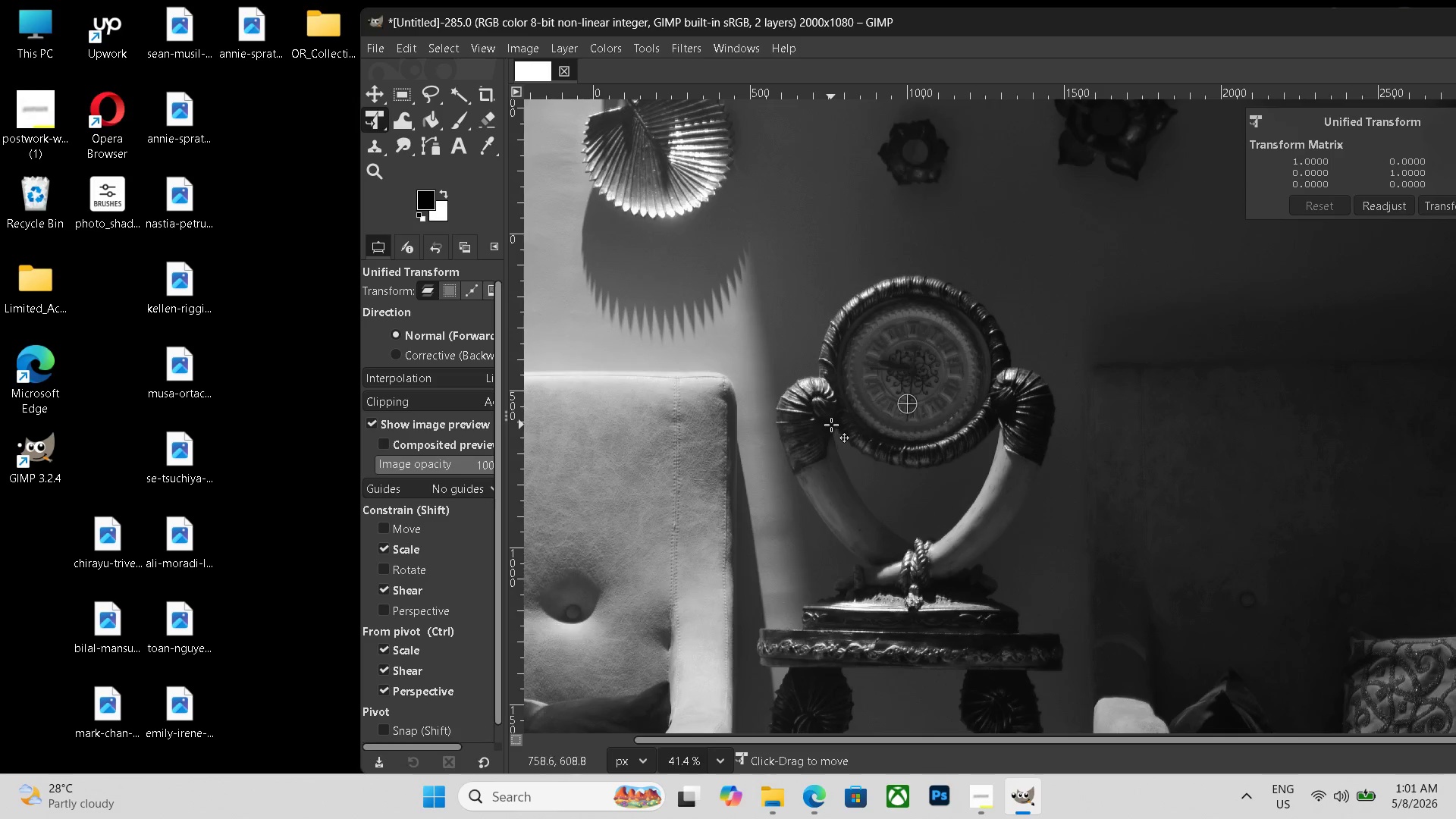 
hold_key(key=ControlLeft, duration=0.61)
scroll: coordinate [831, 425], scroll_direction: down, amount: 11.0
 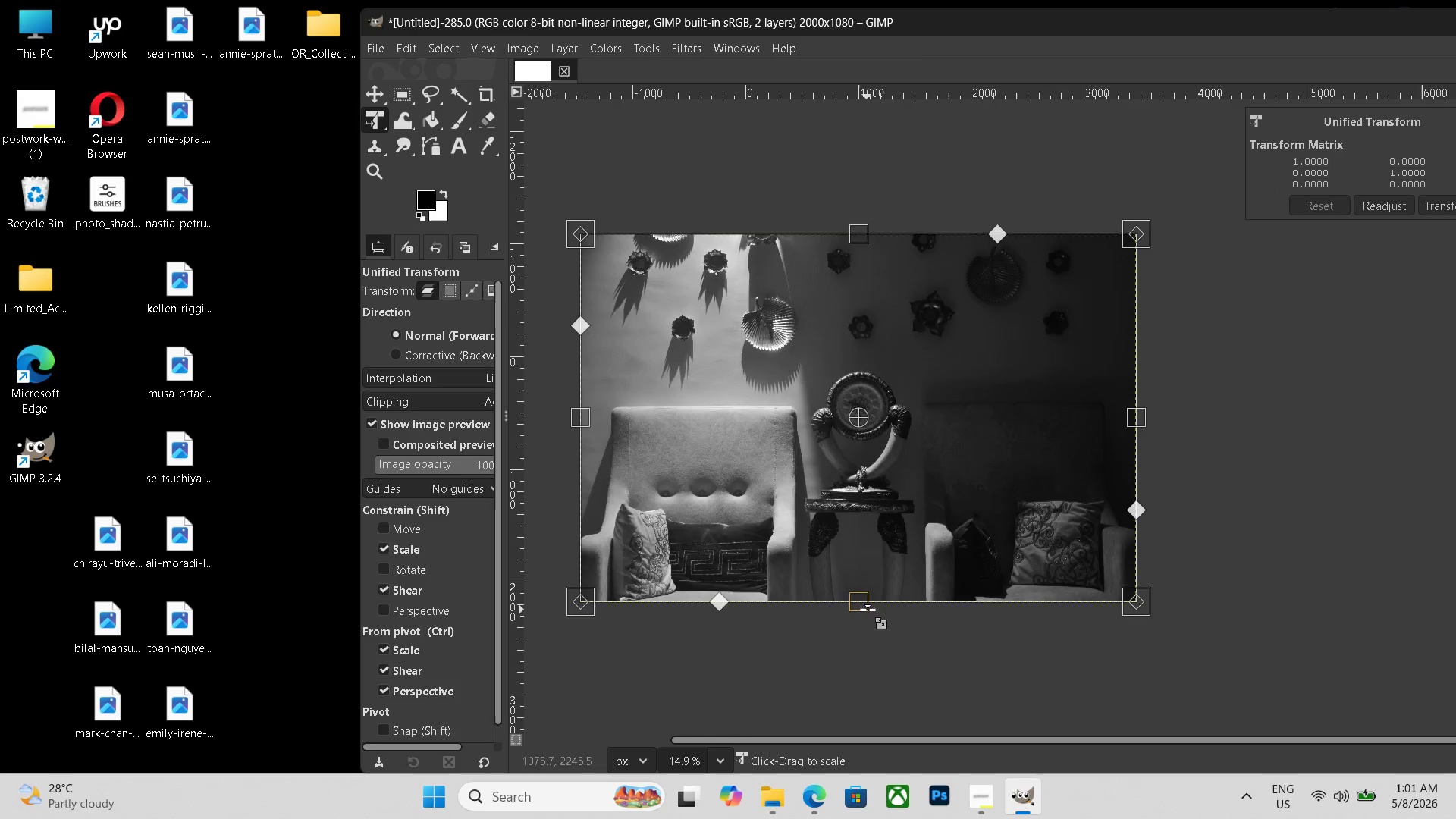 
left_click_drag(start_coordinate=[868, 610], to_coordinate=[898, 494])
 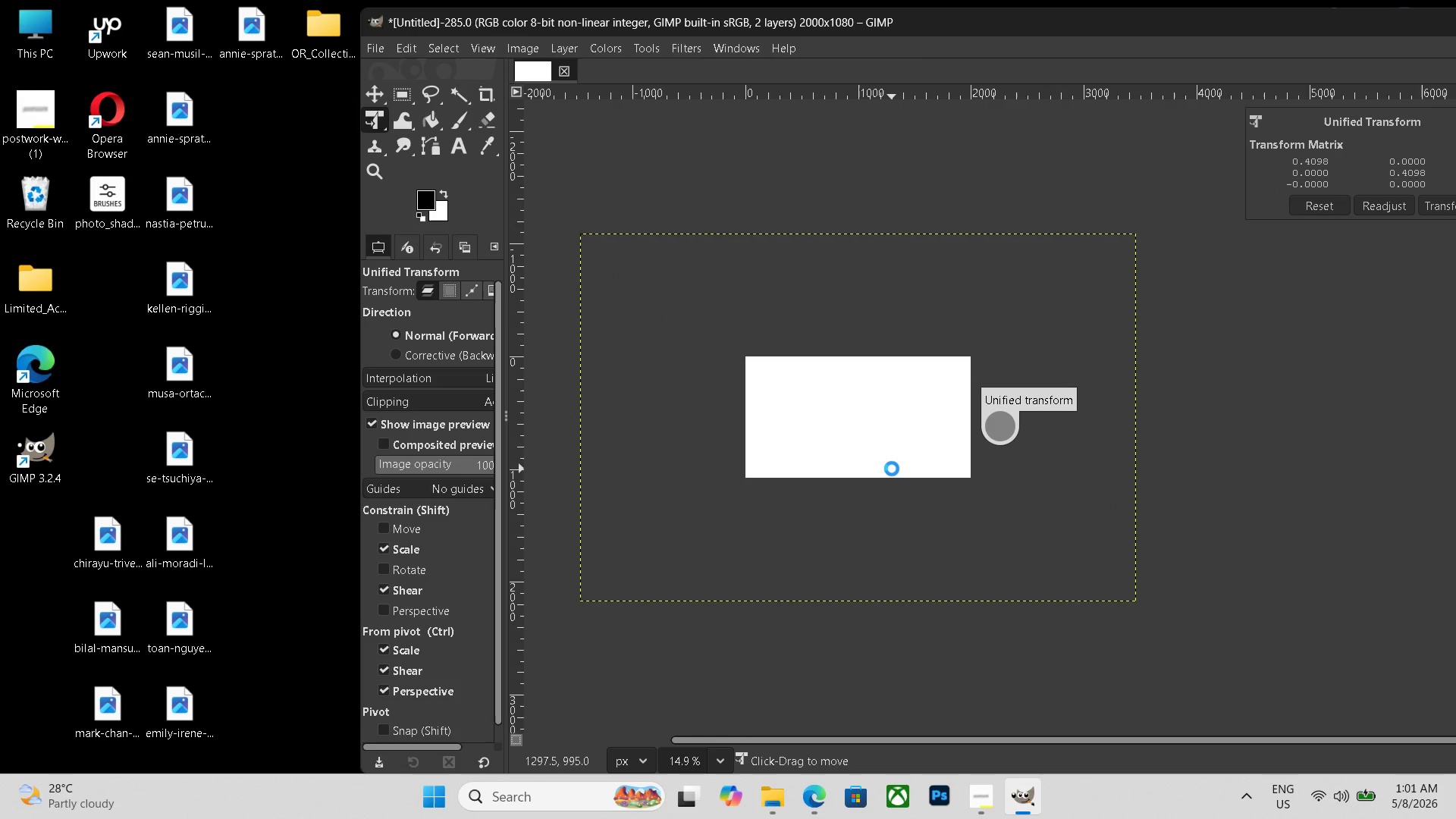 
key(Enter)
 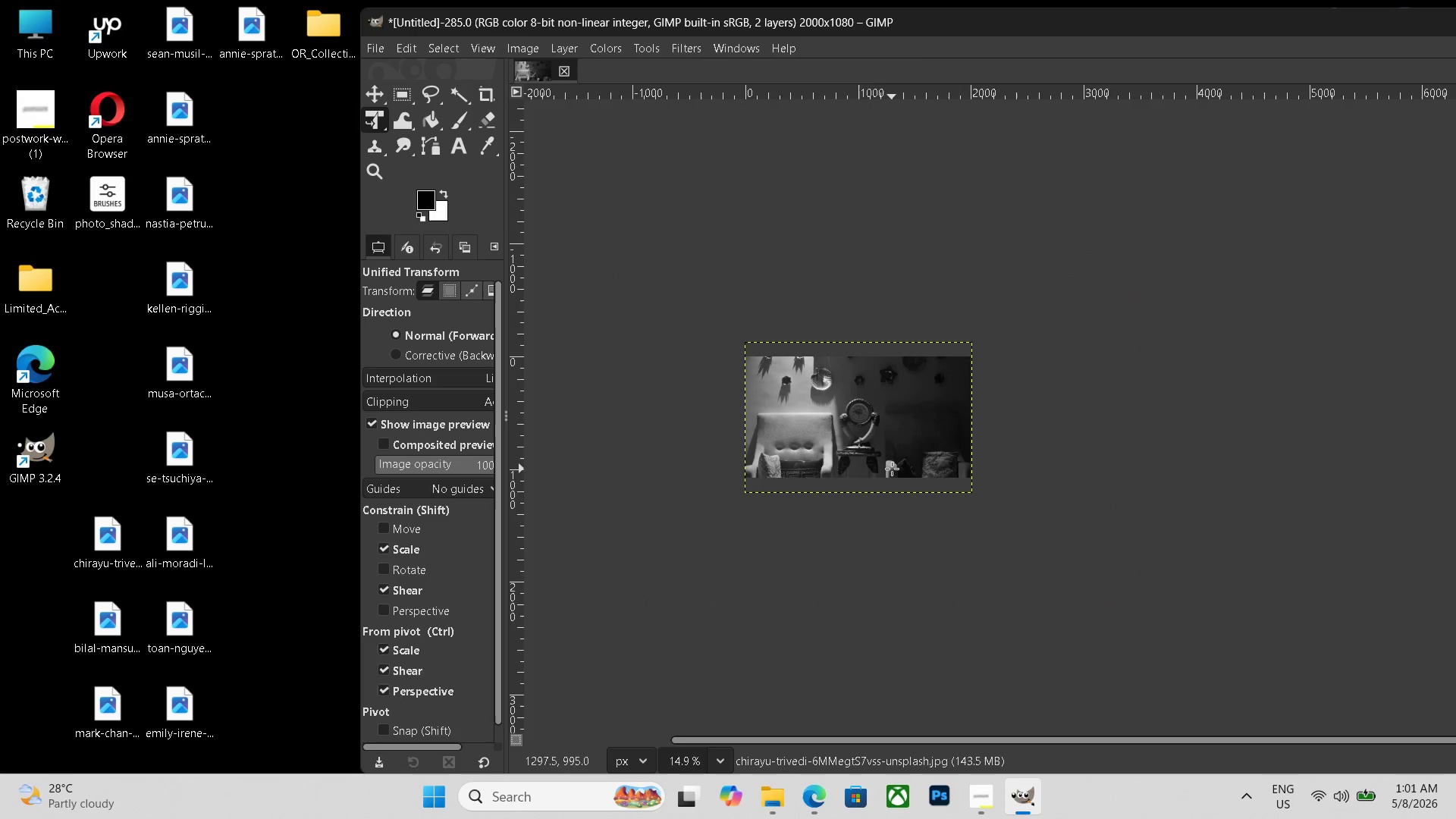 
hold_key(key=ControlLeft, duration=0.59)
scroll: coordinate [893, 469], scroll_direction: up, amount: 10.0
 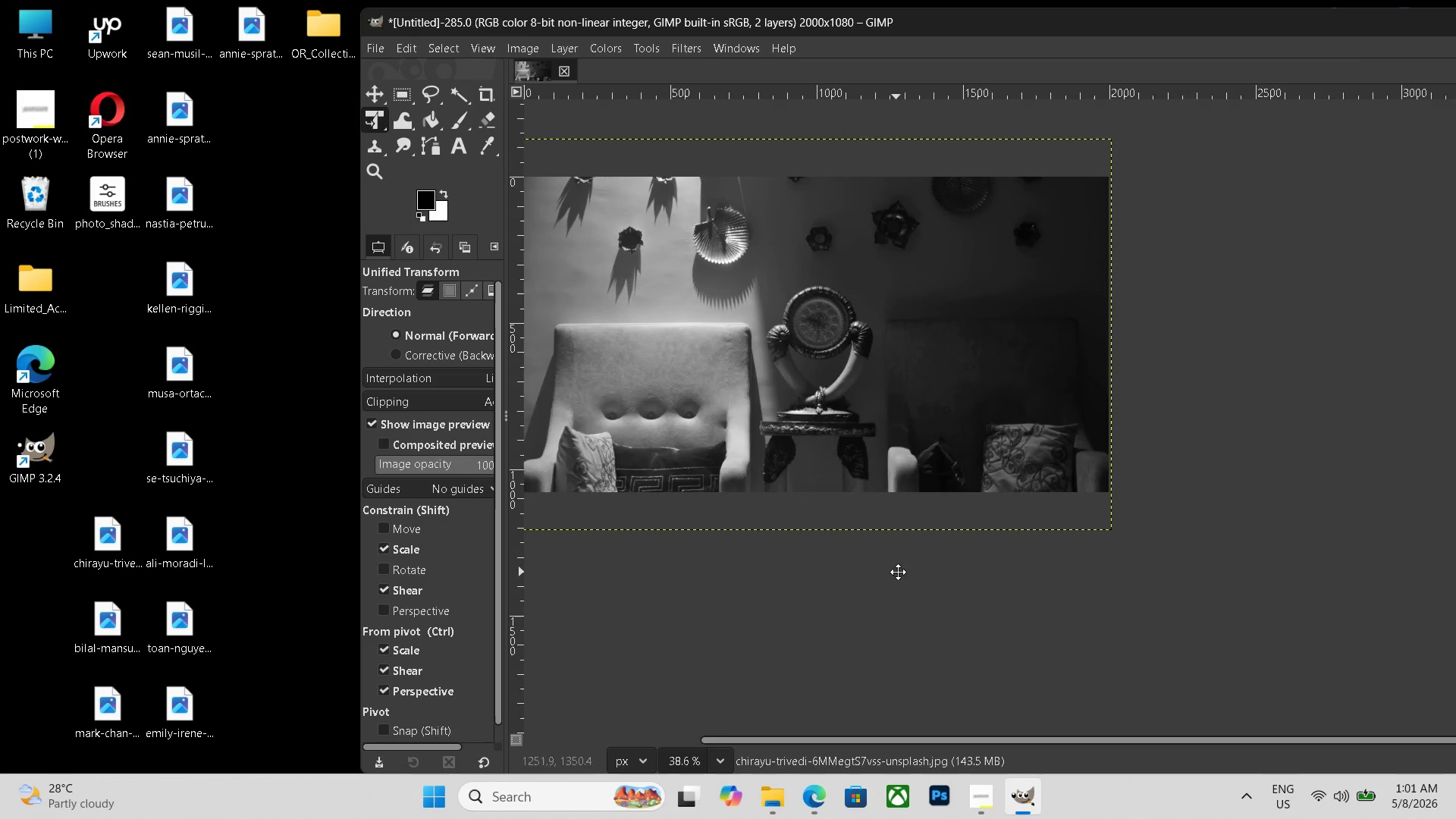 
hold_key(key=Space, duration=0.66)
 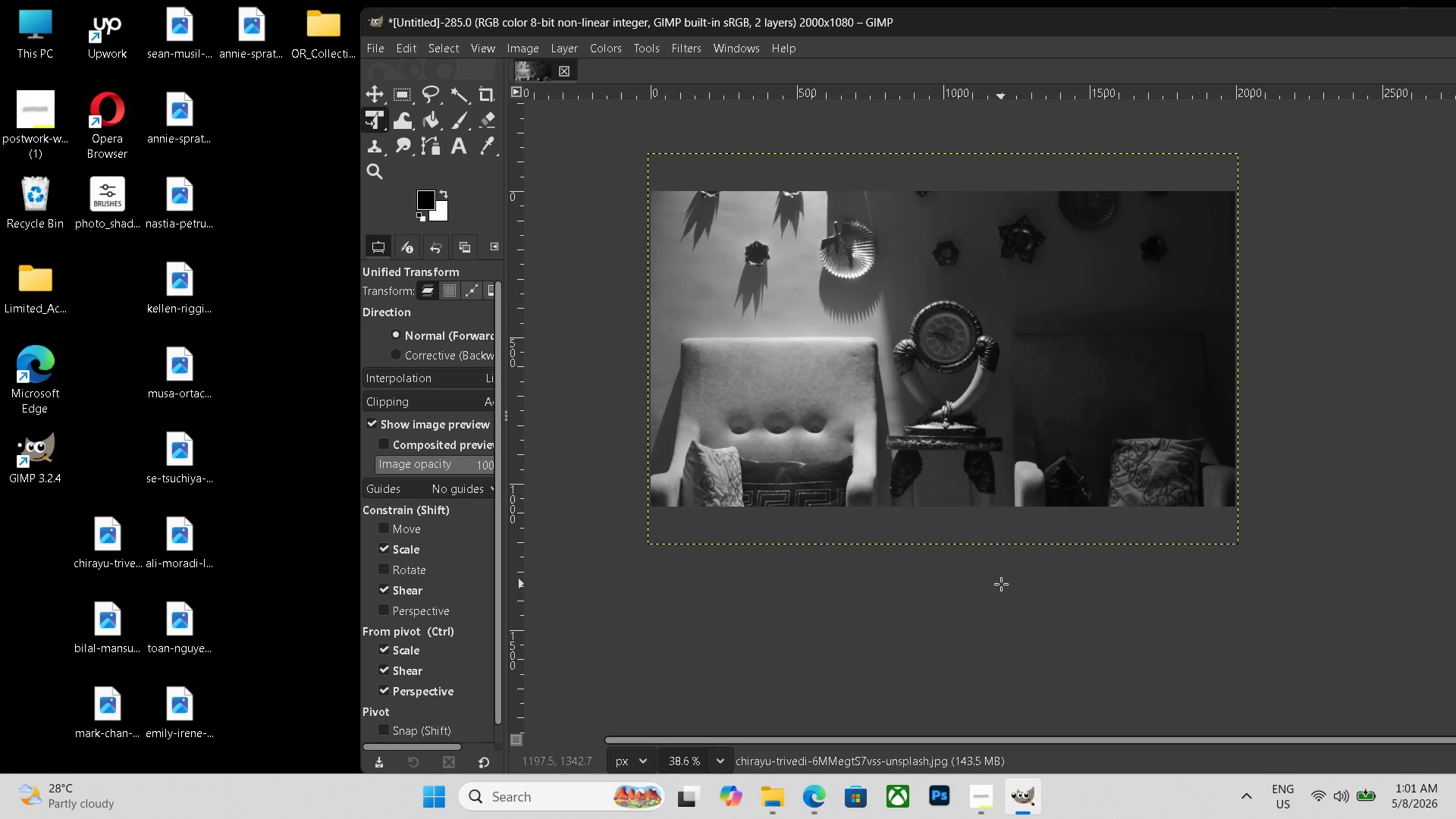 
left_click_drag(start_coordinate=[877, 572], to_coordinate=[1014, 586])
 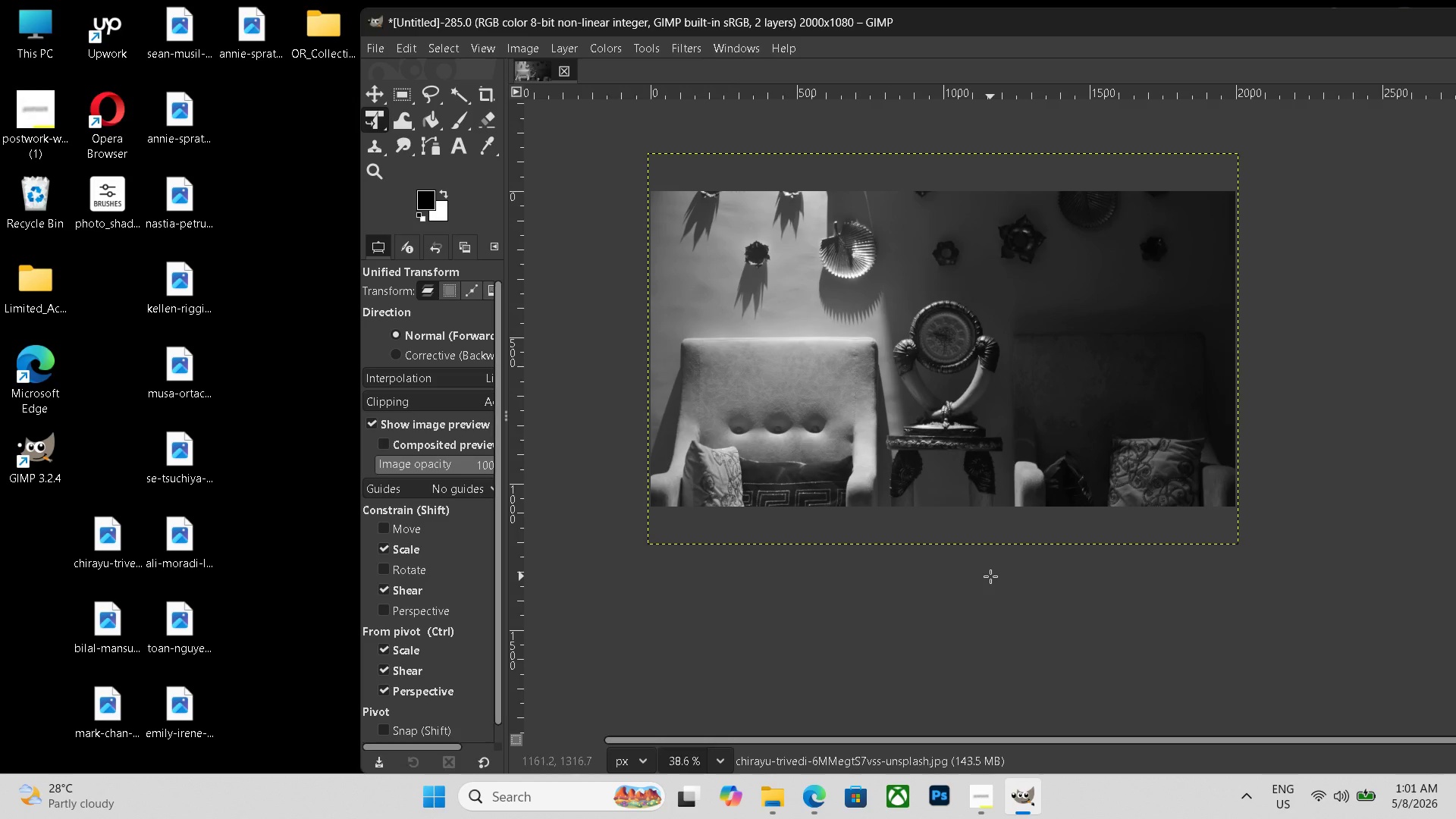 
wait(11.02)
 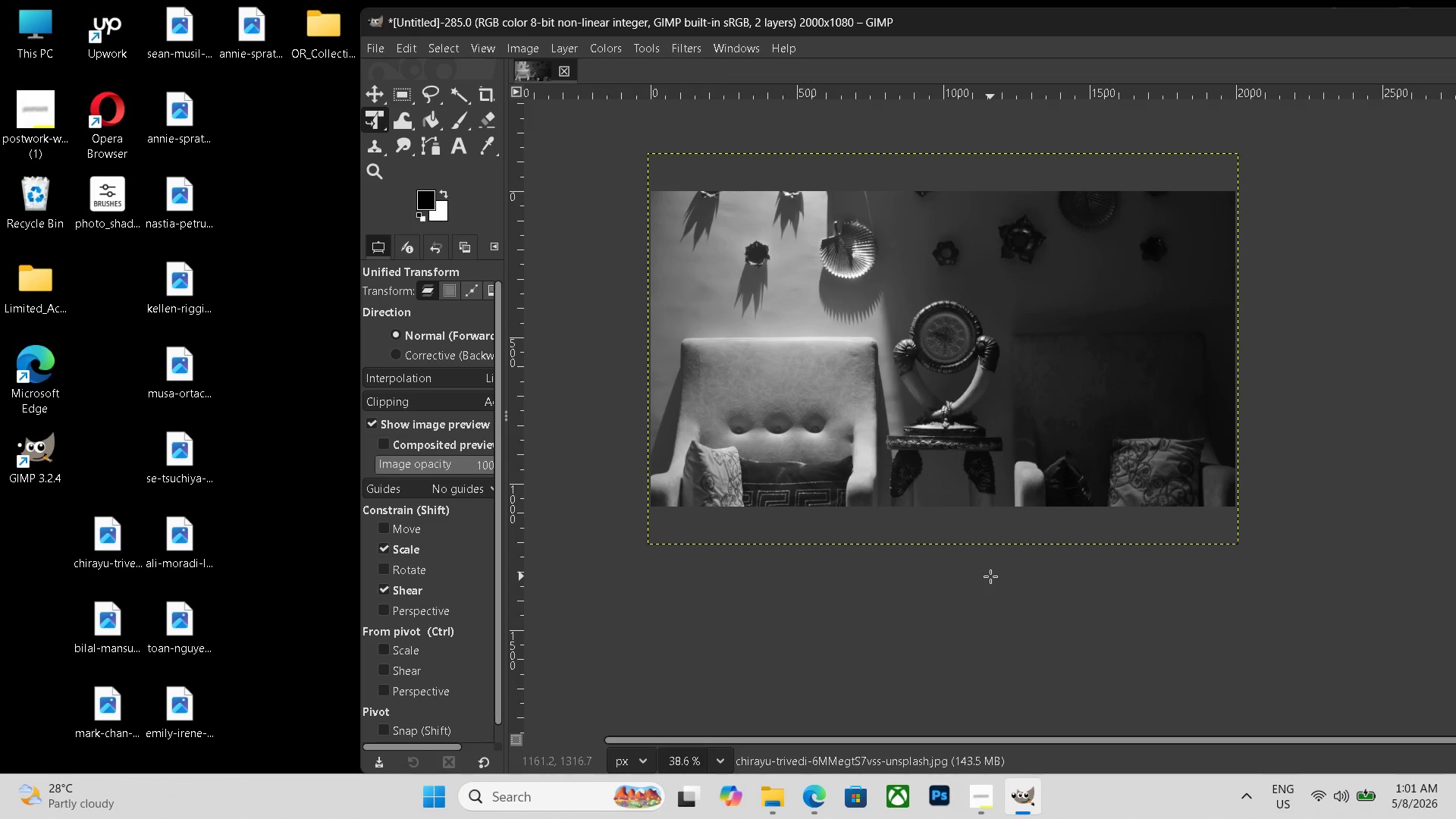 
key(Control+Shift+E)
 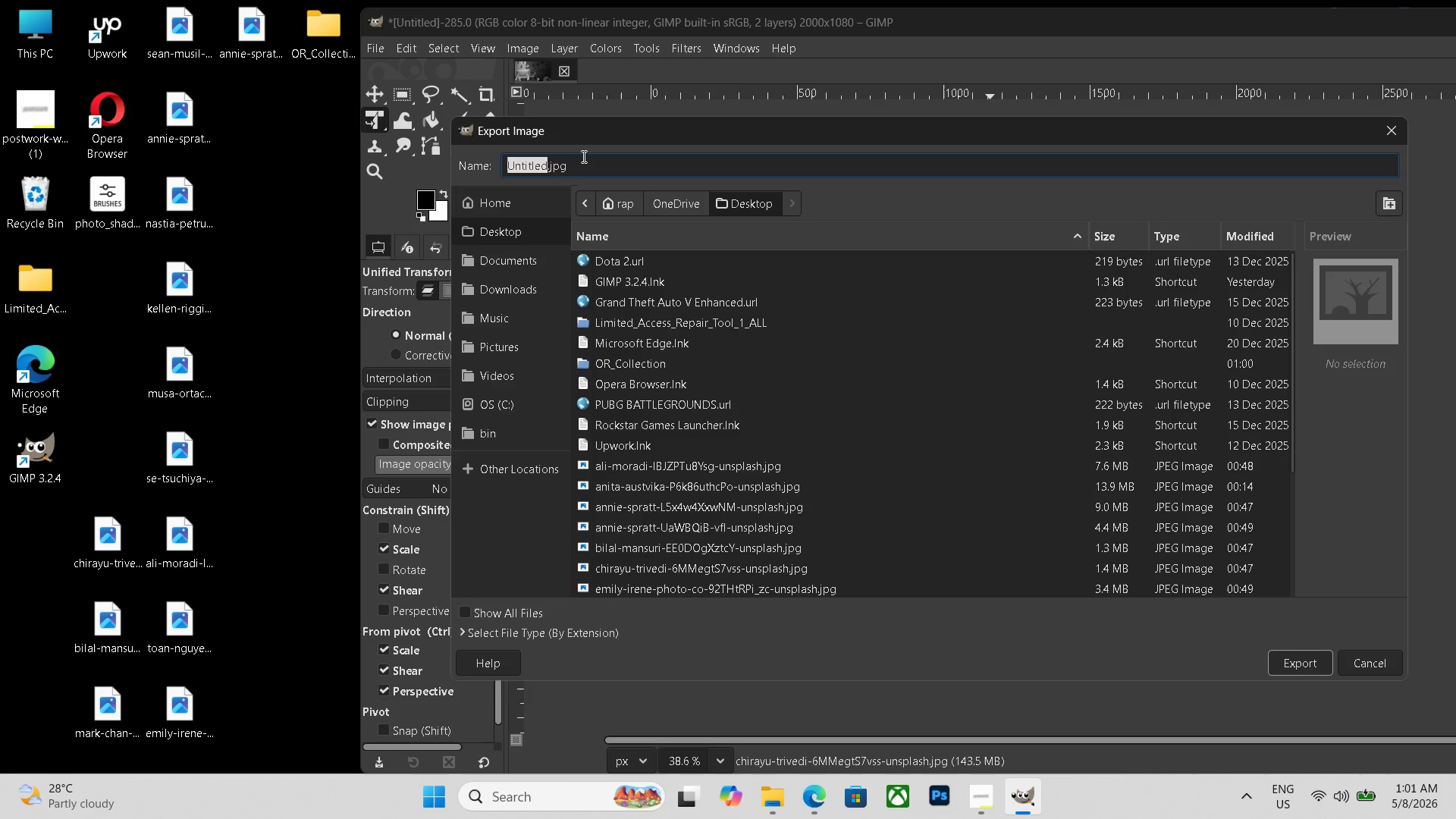 
double_click([582, 156])
 